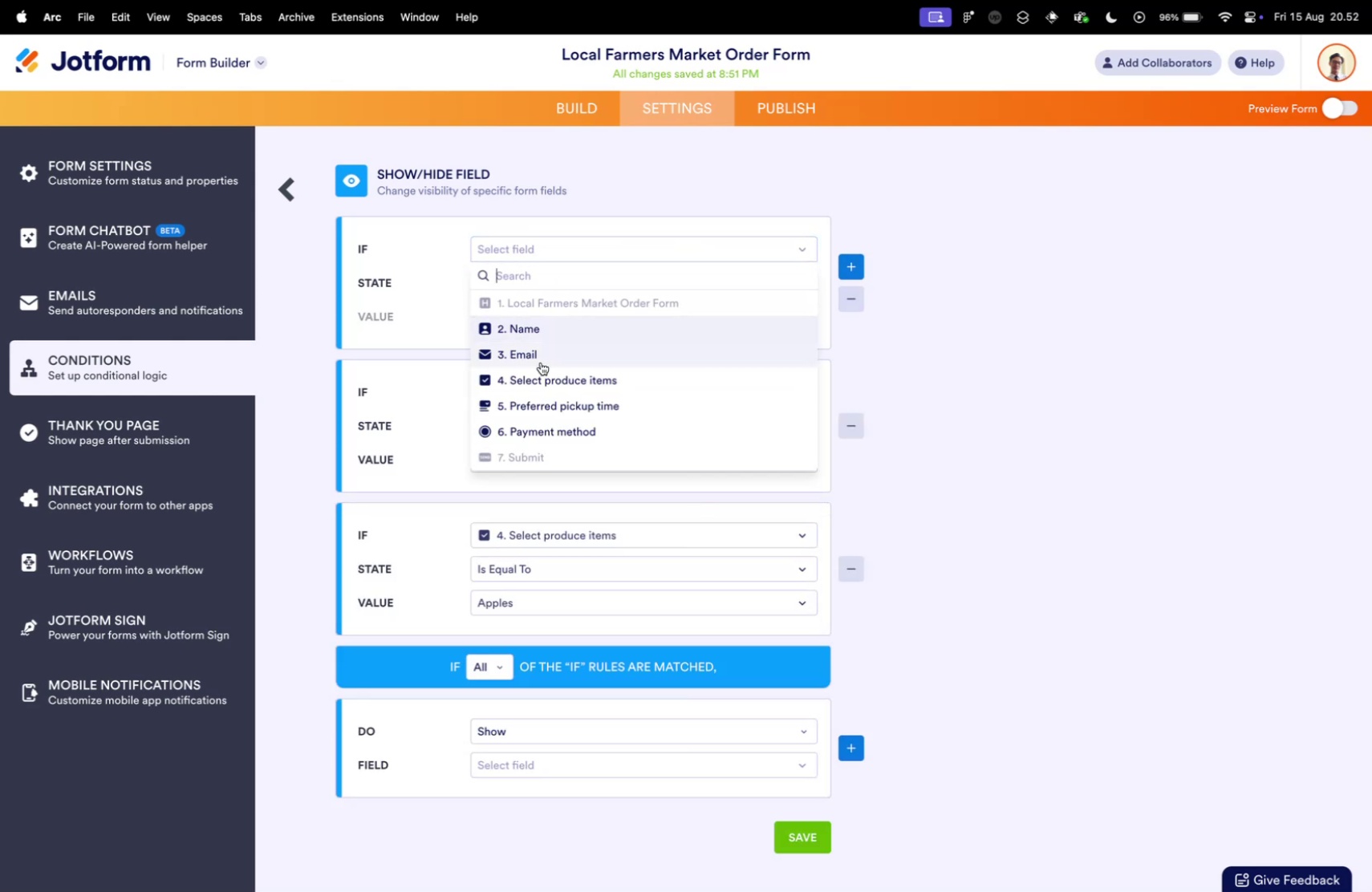 
left_click([546, 373])
 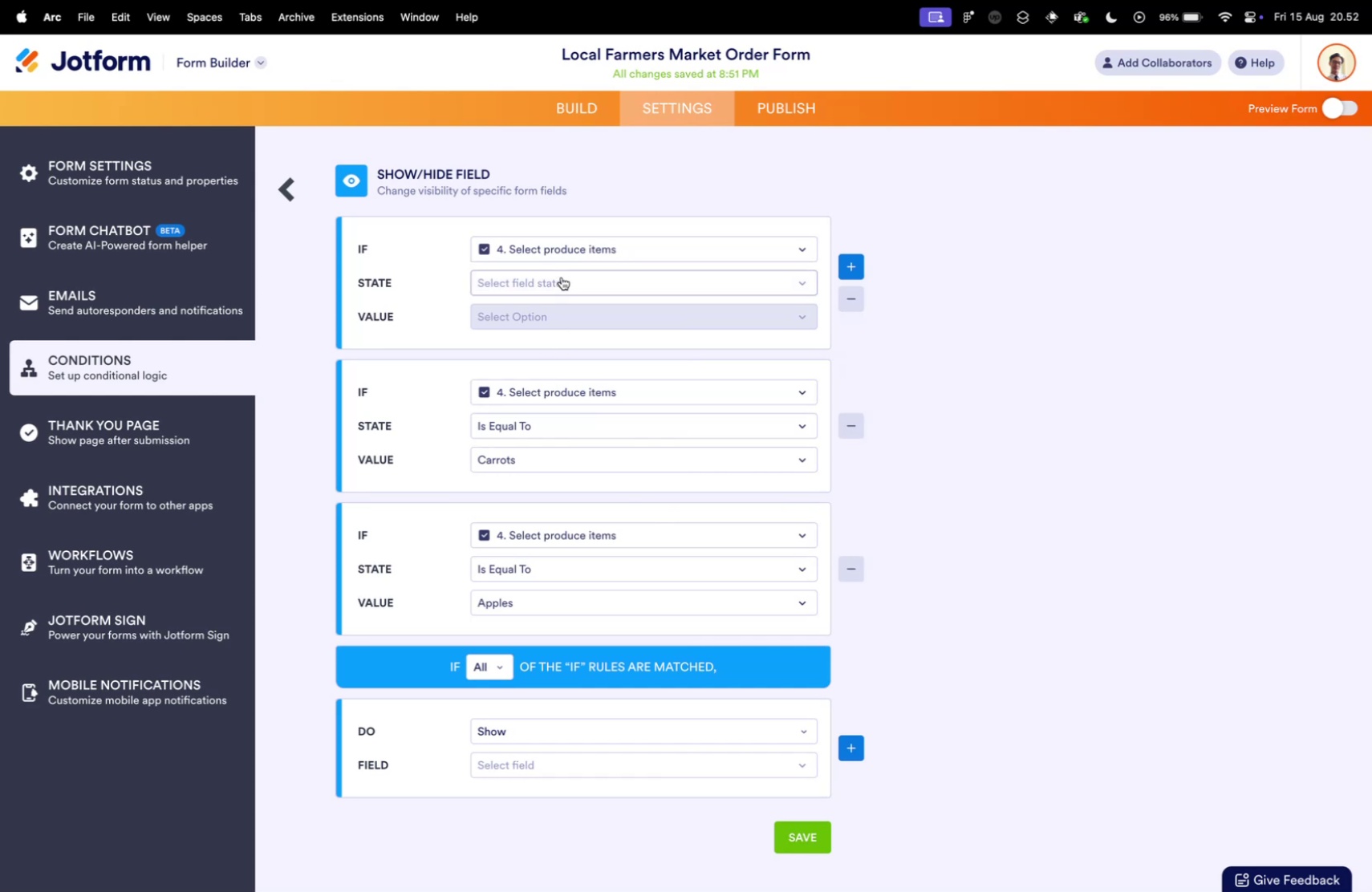 
left_click([561, 274])
 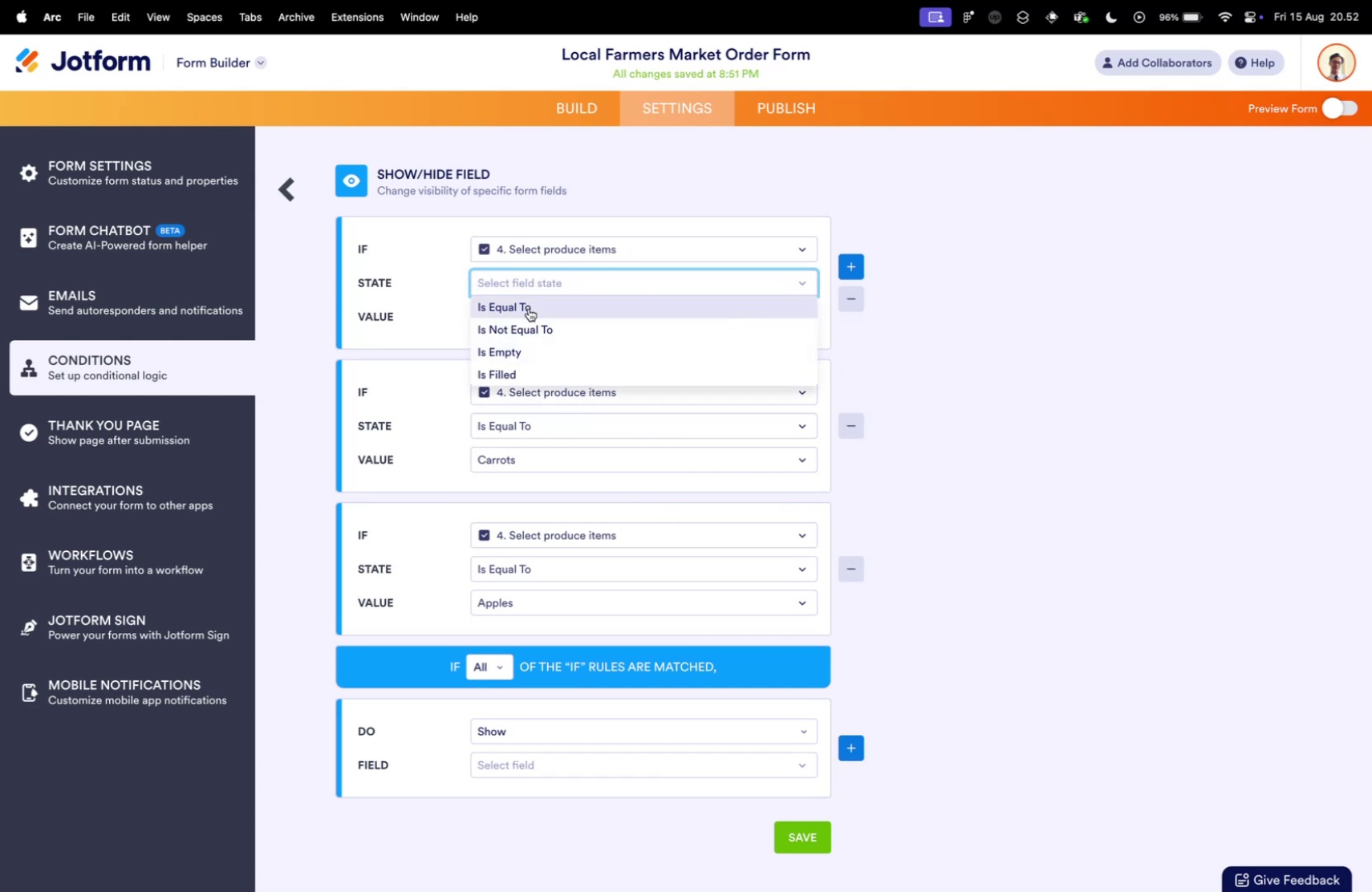 
left_click([529, 308])
 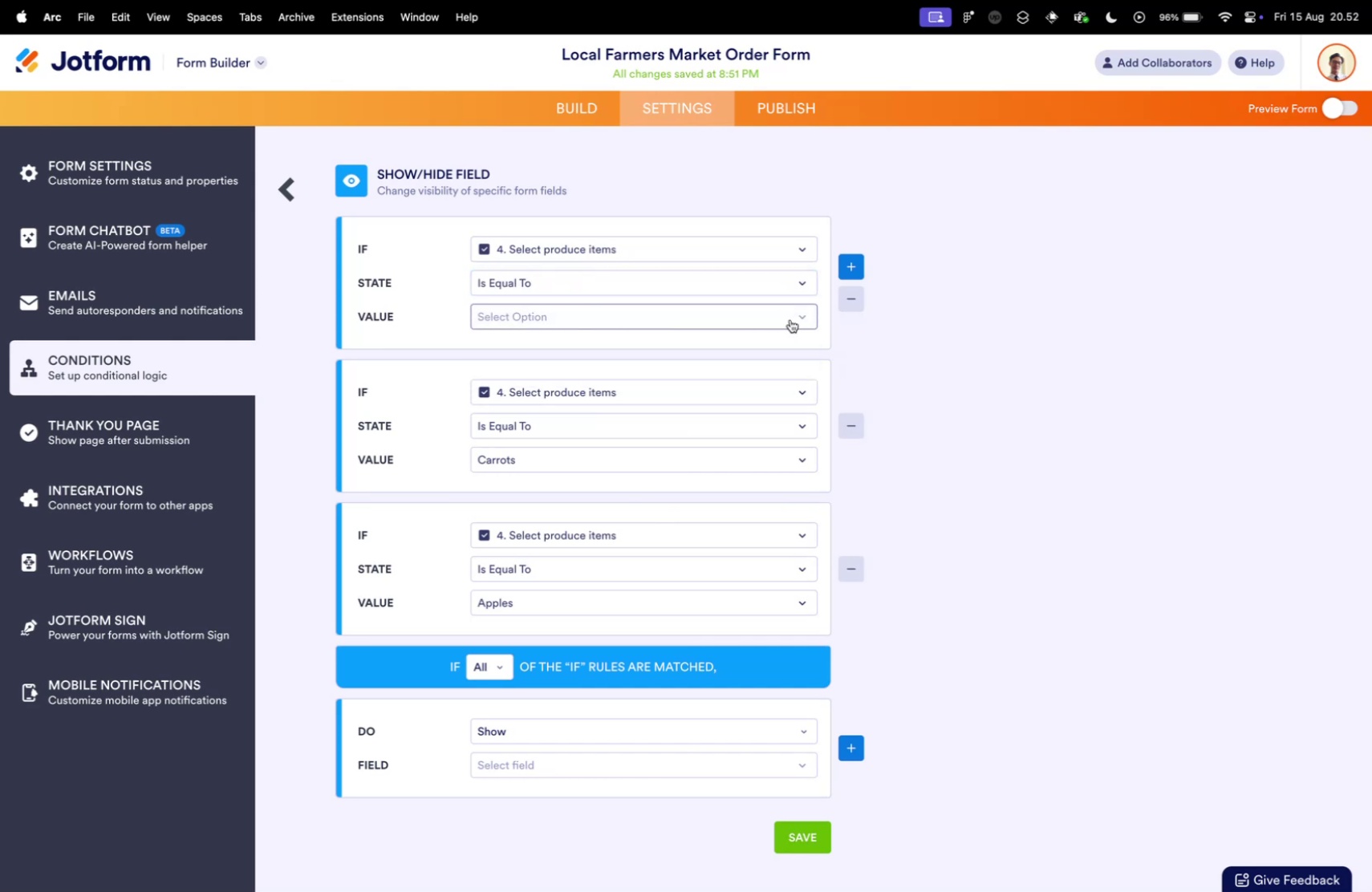 
left_click([762, 317])
 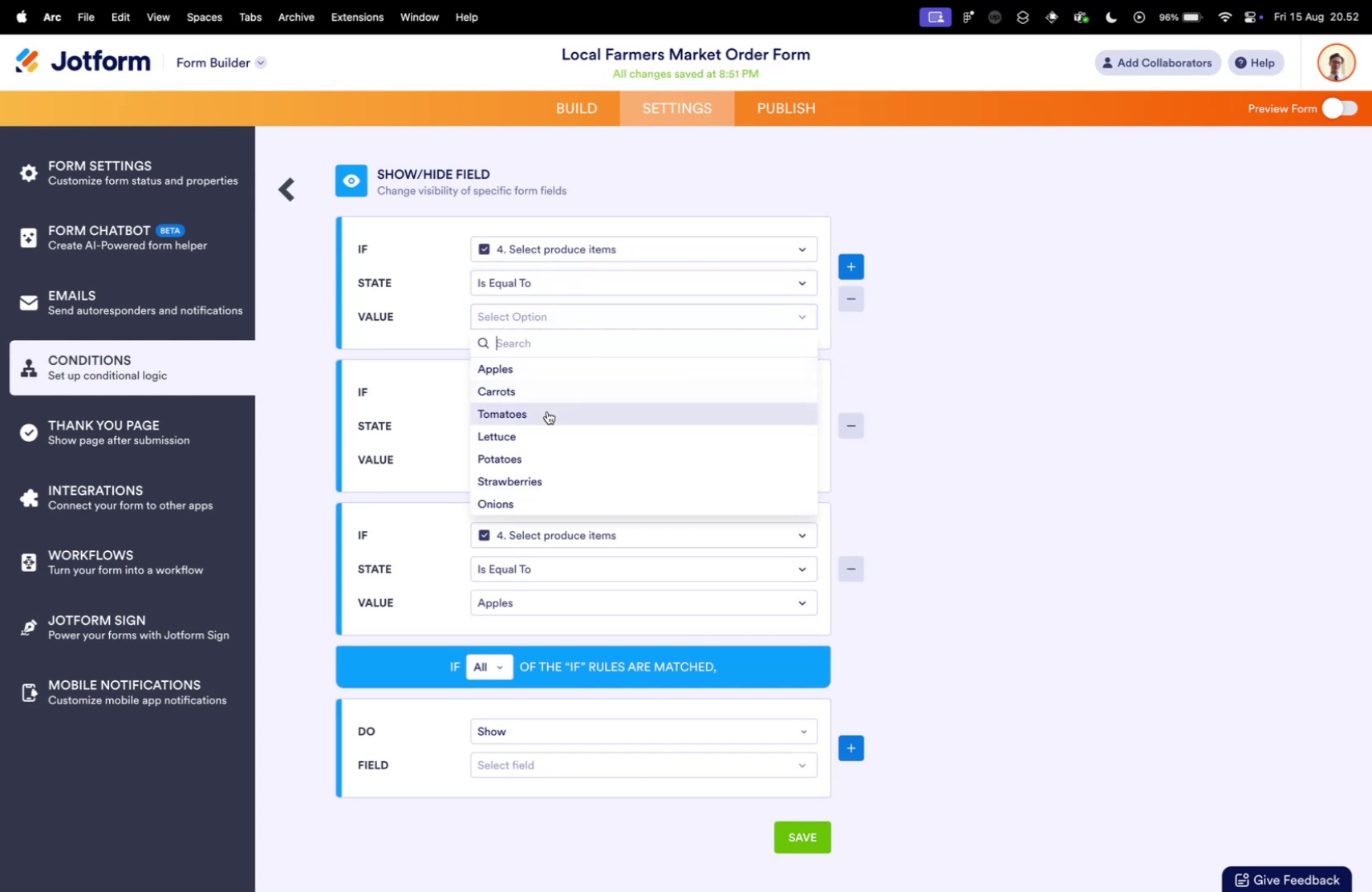 
left_click([548, 412])
 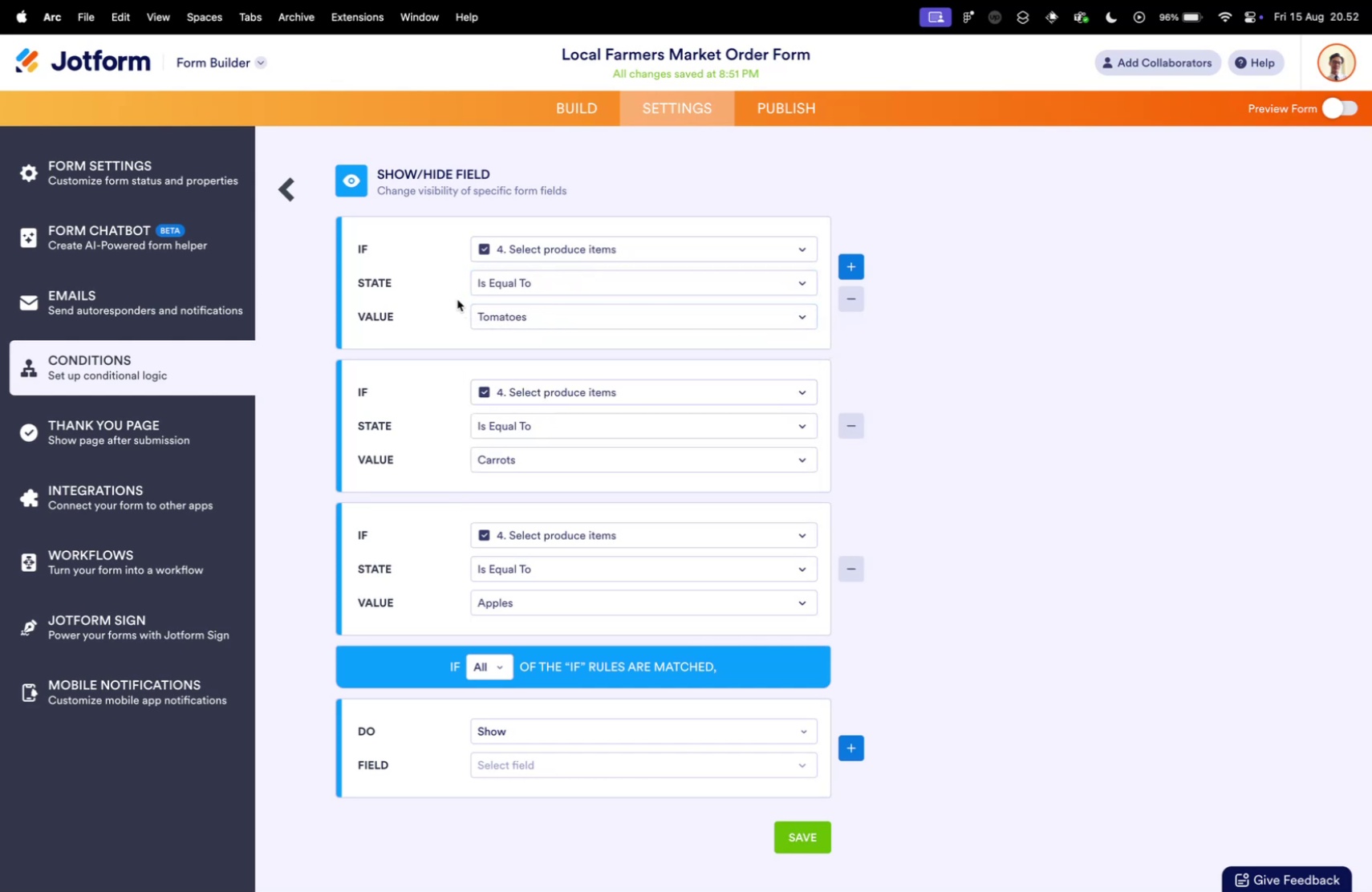 
scroll: coordinate [431, 327], scroll_direction: down, amount: 4.0
 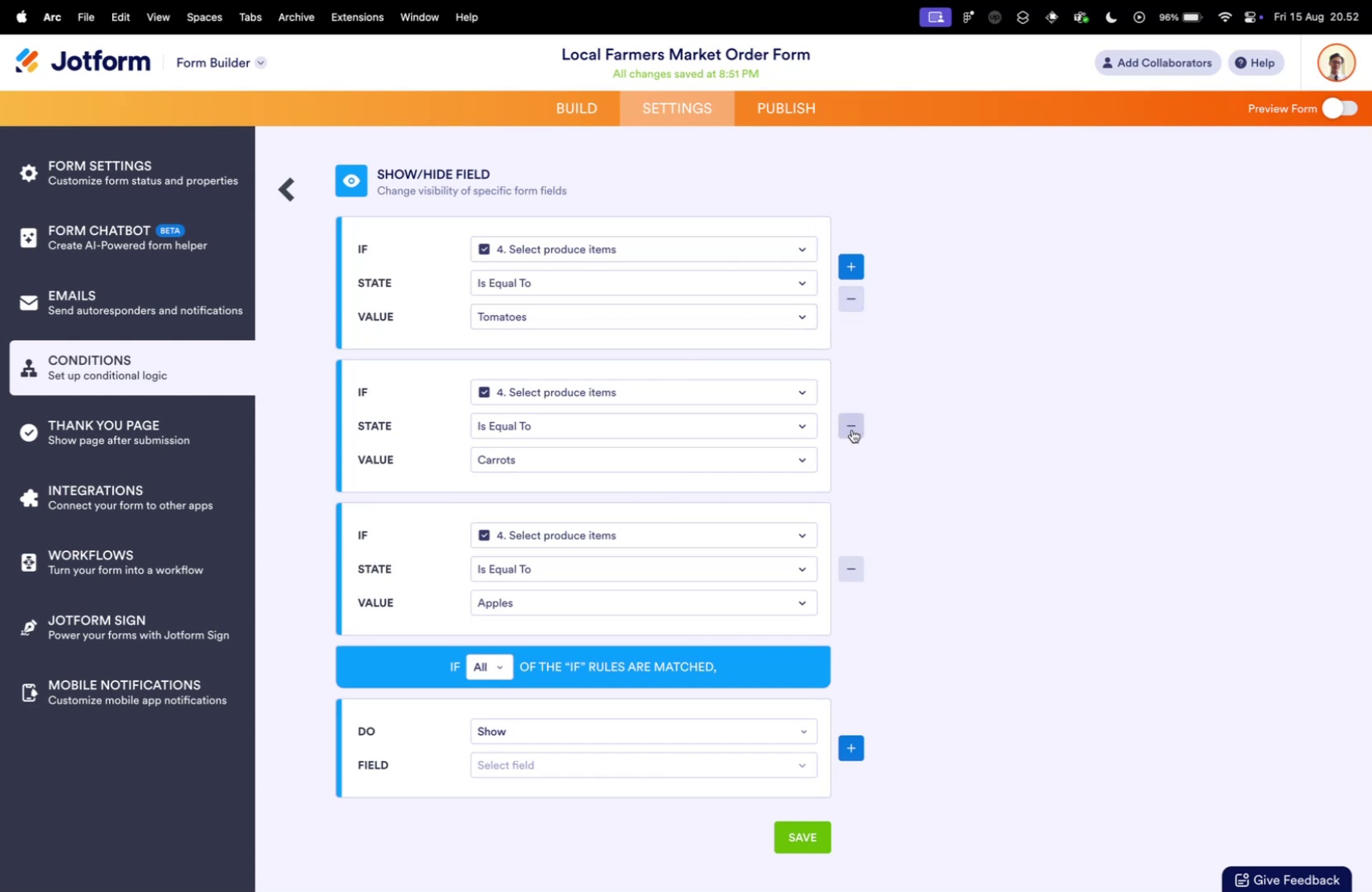 
double_click([852, 429])
 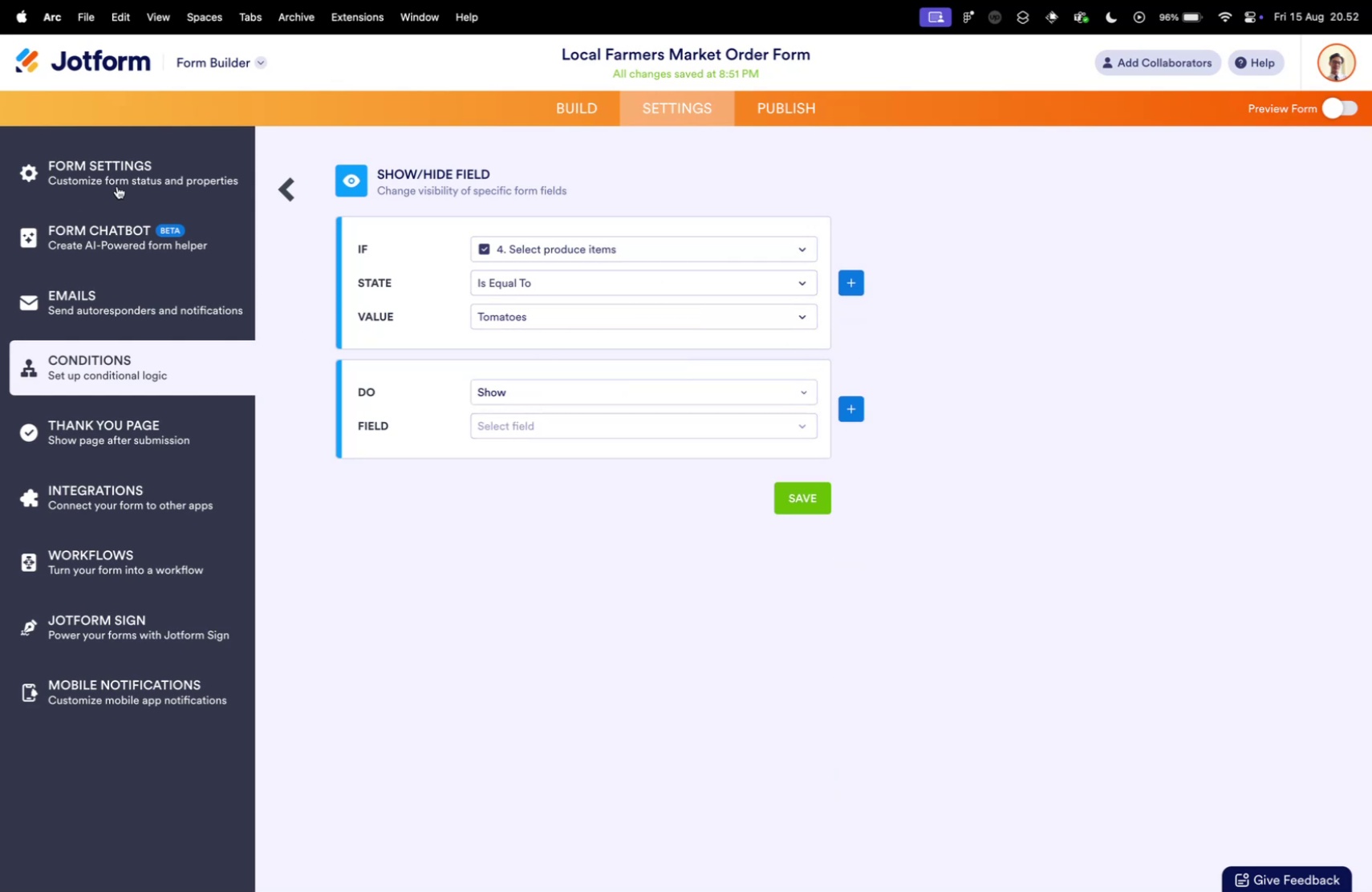 
left_click([117, 186])
 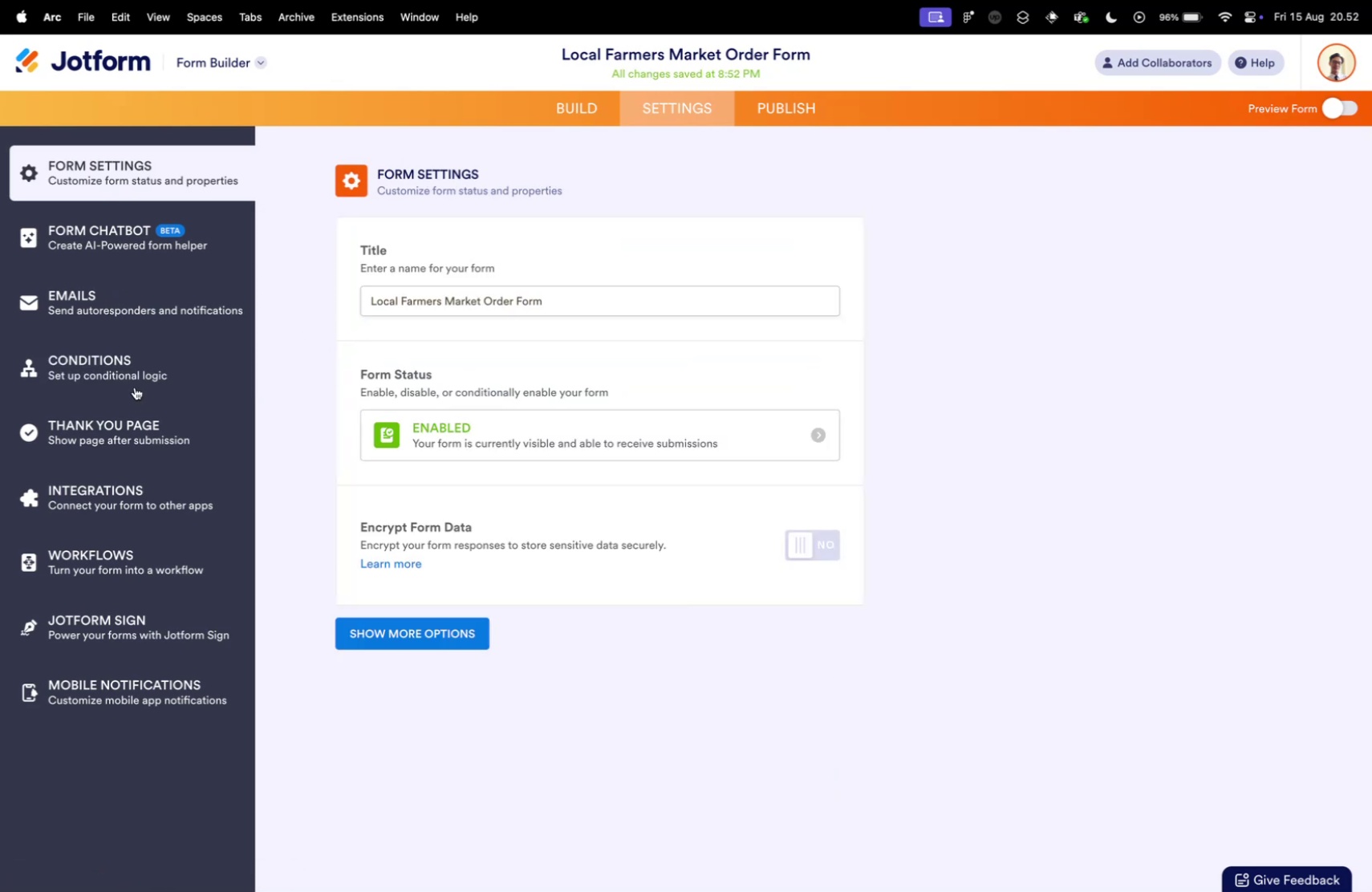 
left_click([122, 303])
 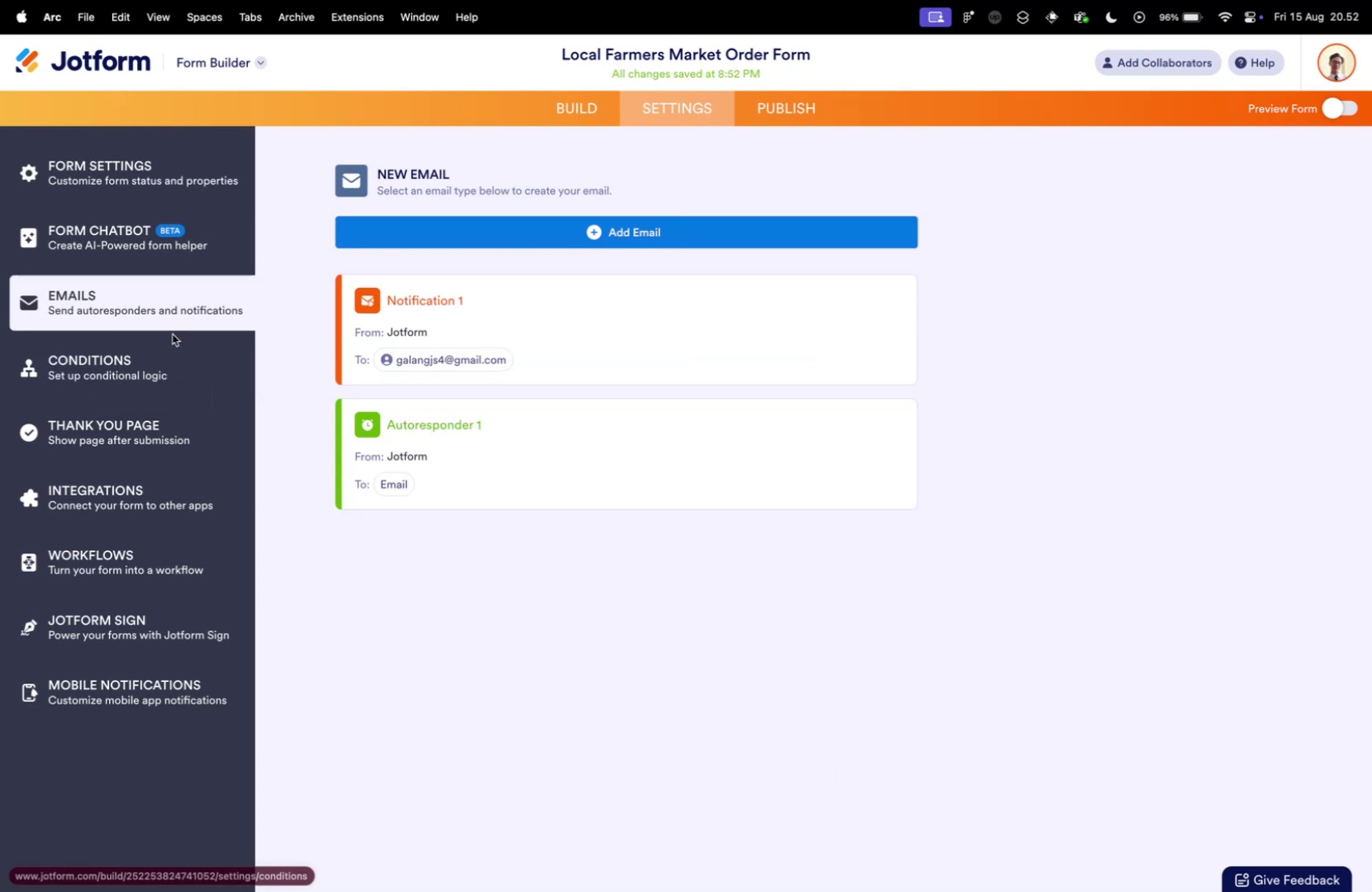 
left_click([125, 362])
 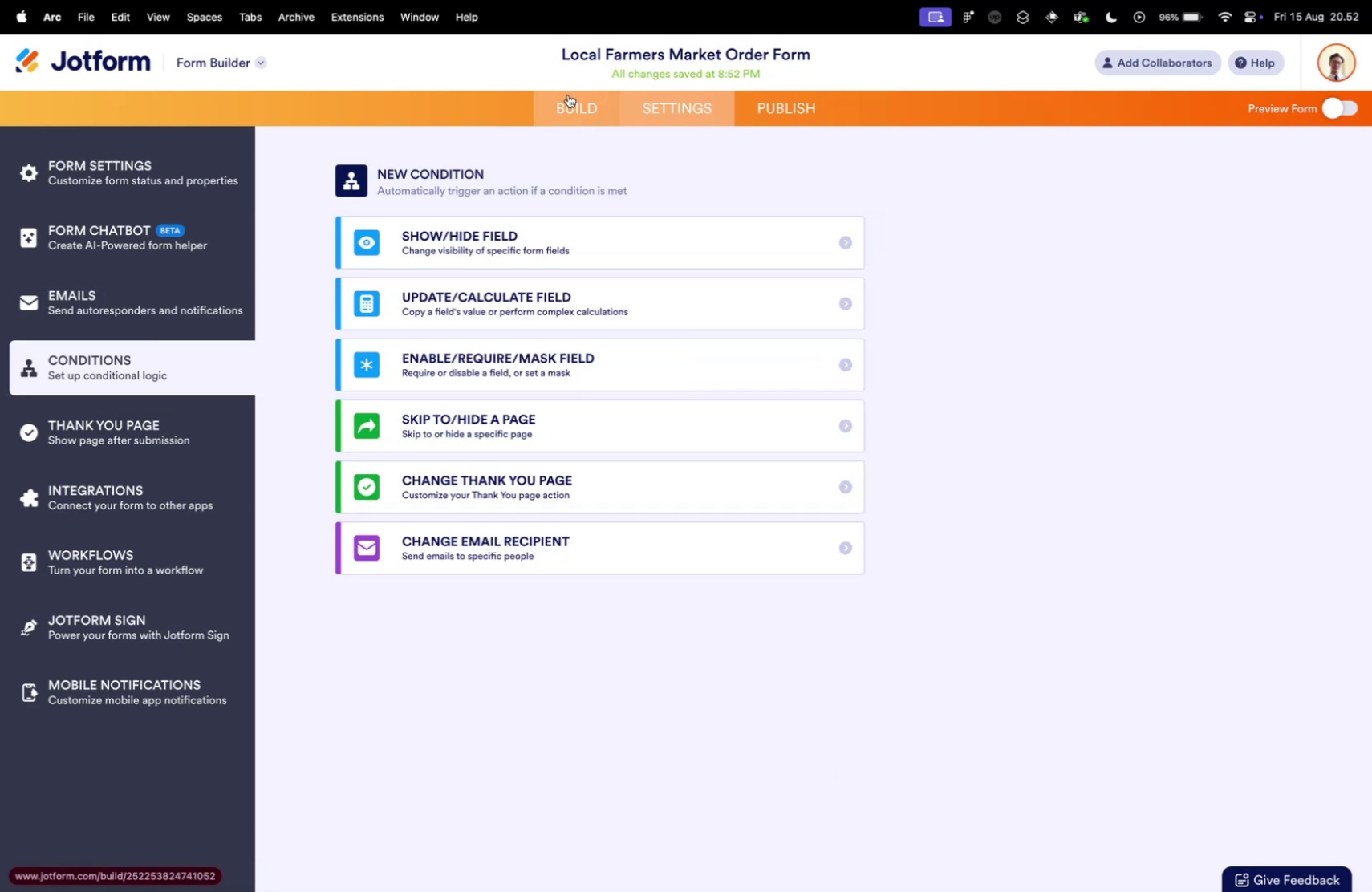 
left_click([573, 93])
 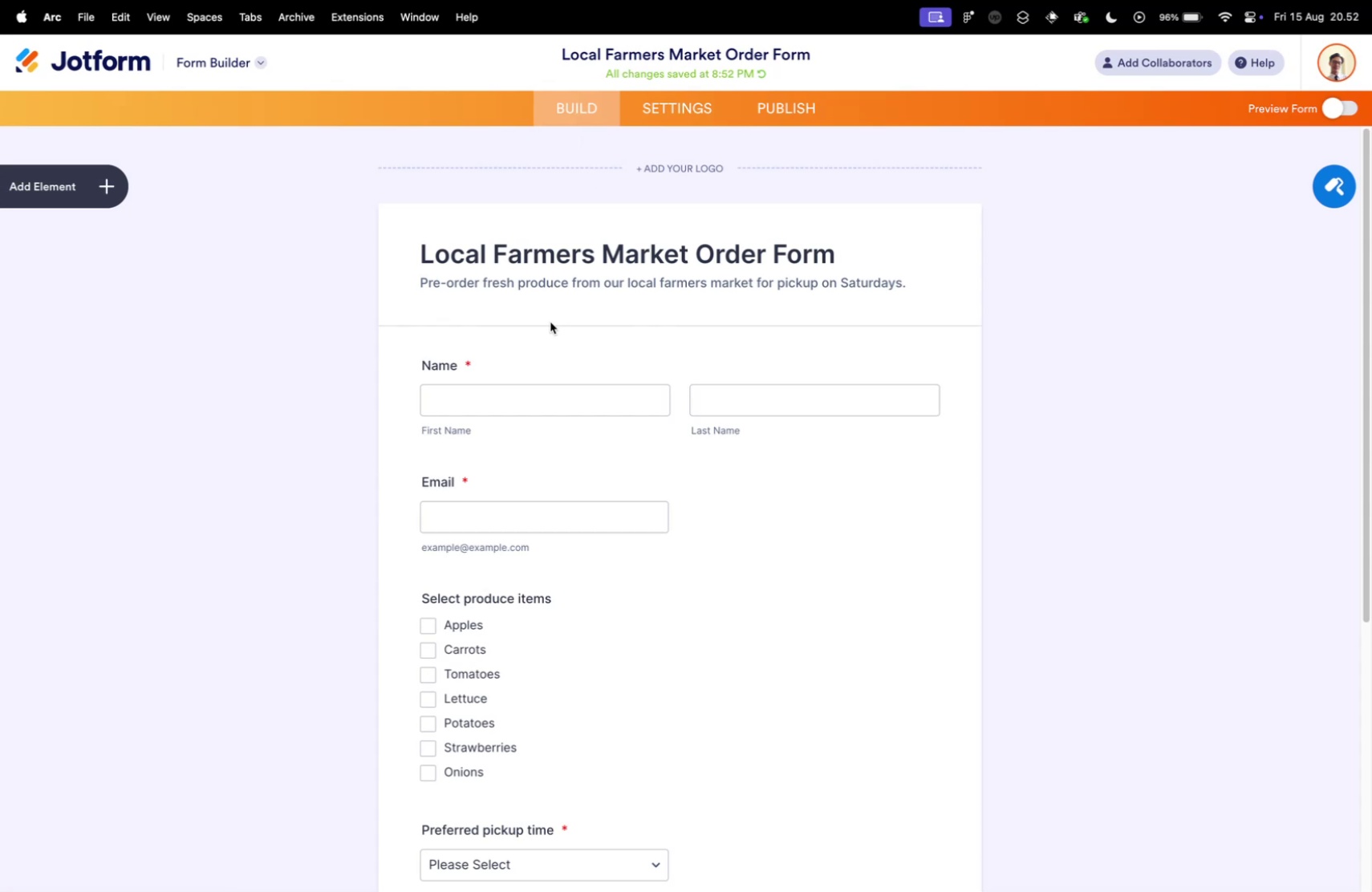 
scroll: coordinate [544, 337], scroll_direction: down, amount: 16.0
 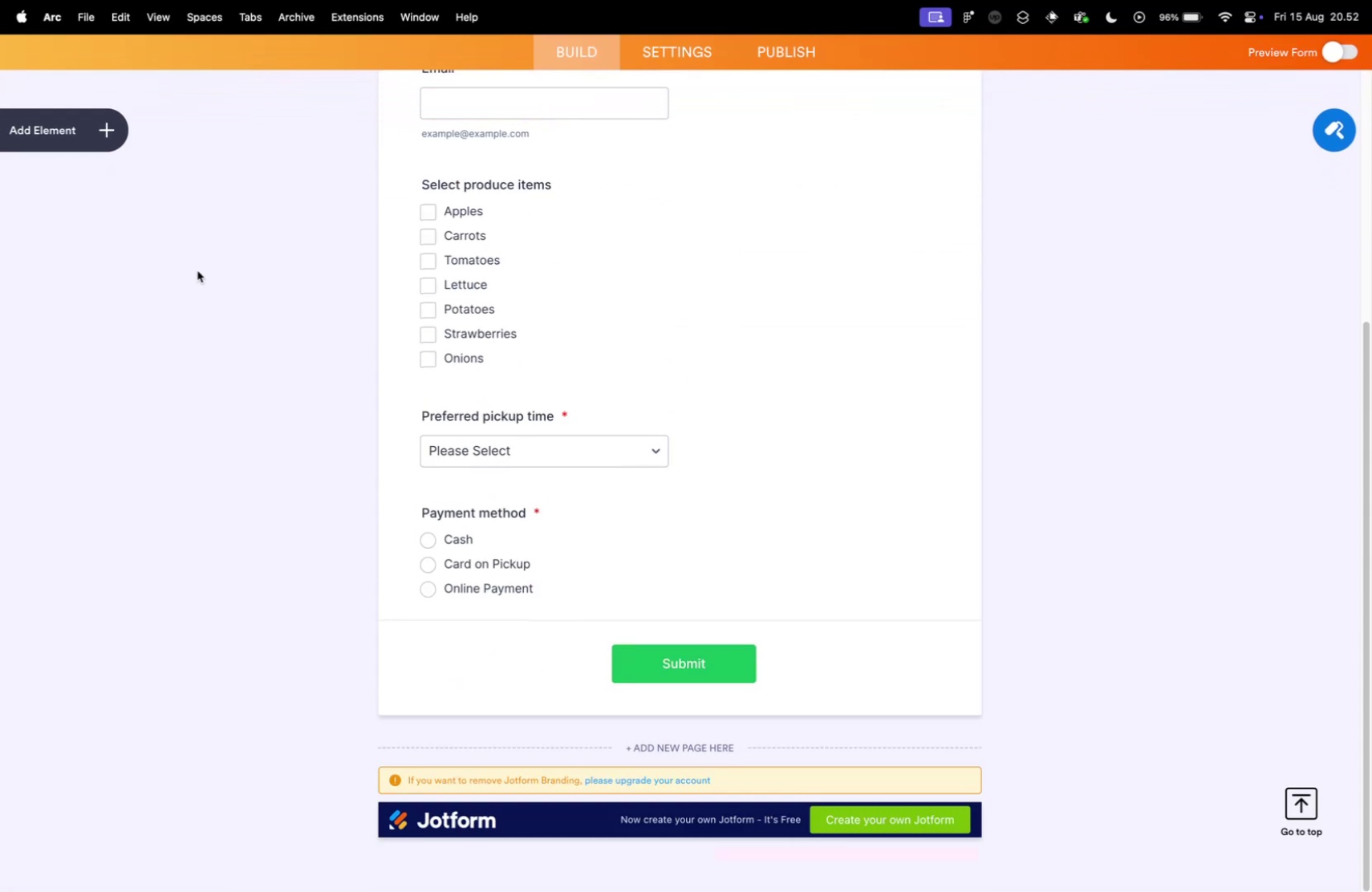 
left_click([59, 128])
 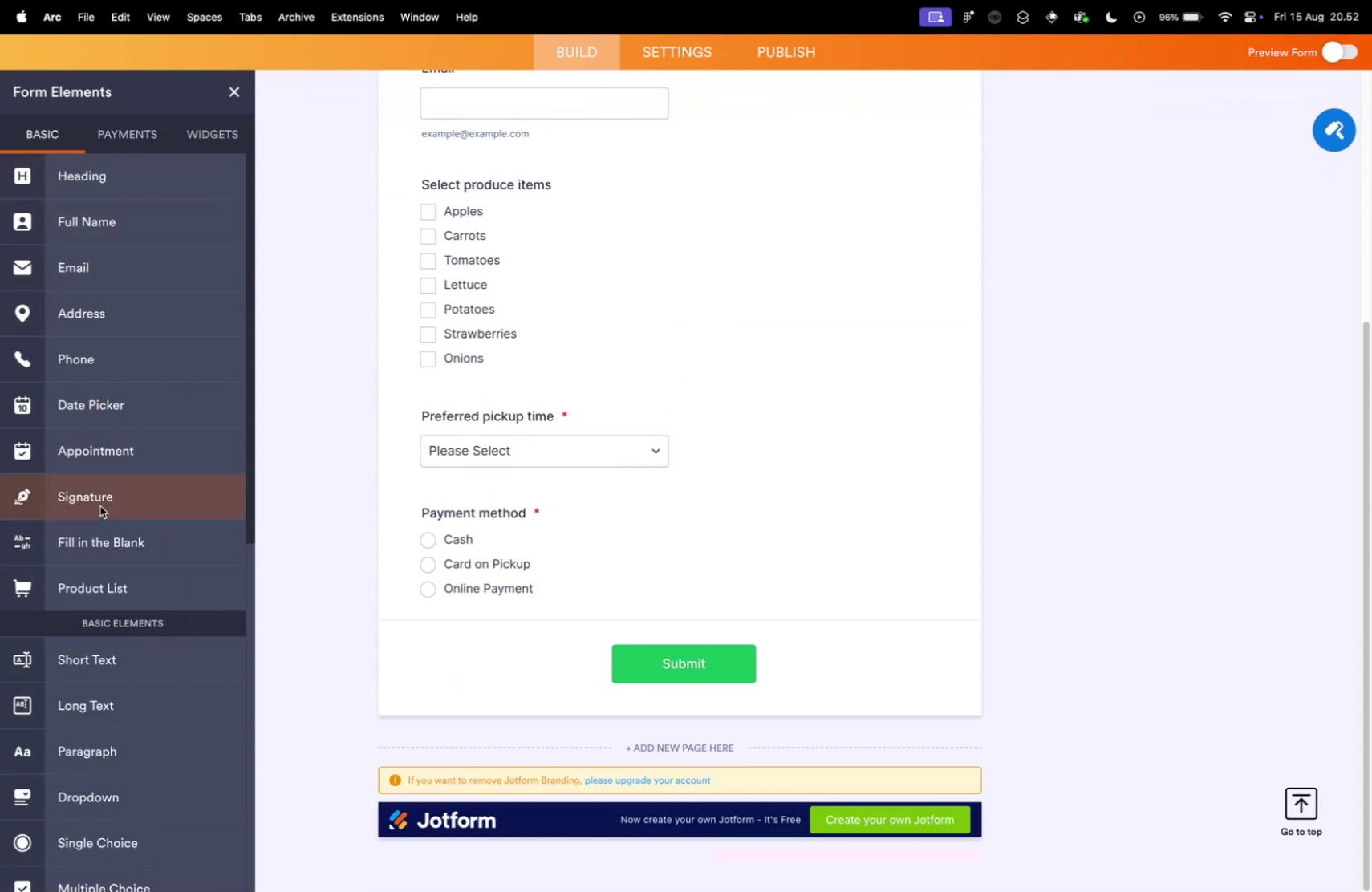 
wait(5.44)
 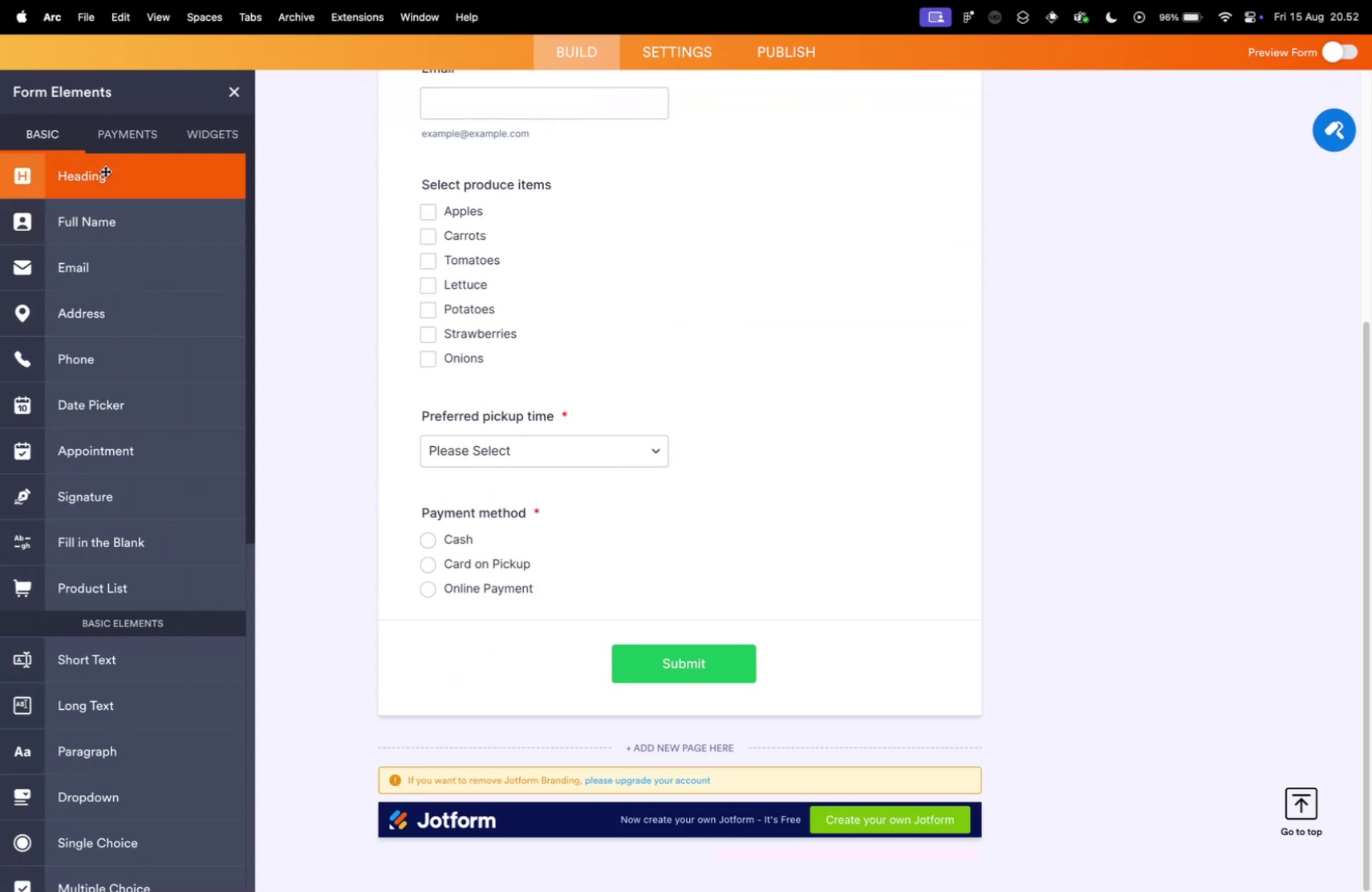 
left_click_drag(start_coordinate=[93, 531], to_coordinate=[594, 339])
 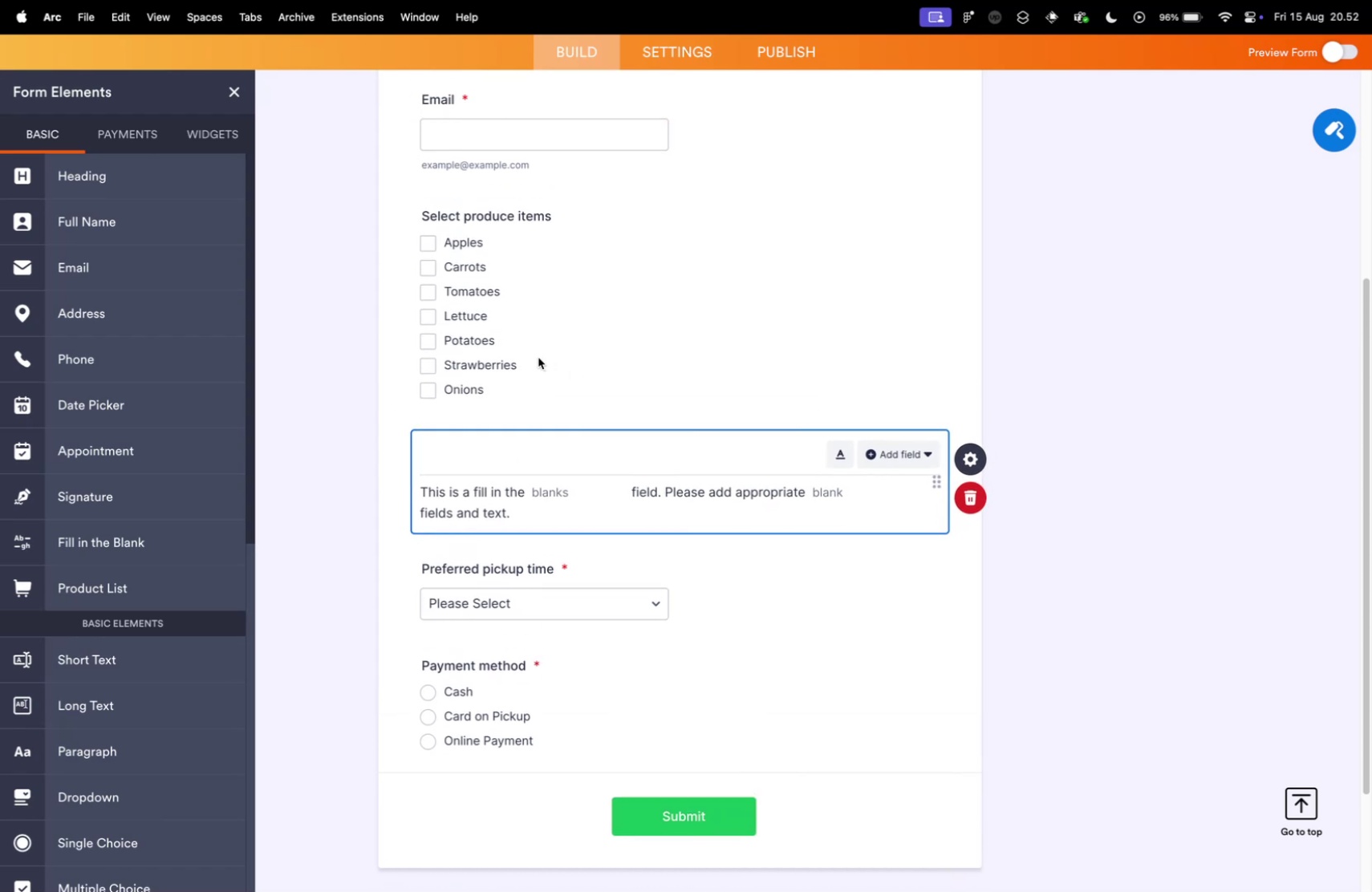 
wait(12.96)
 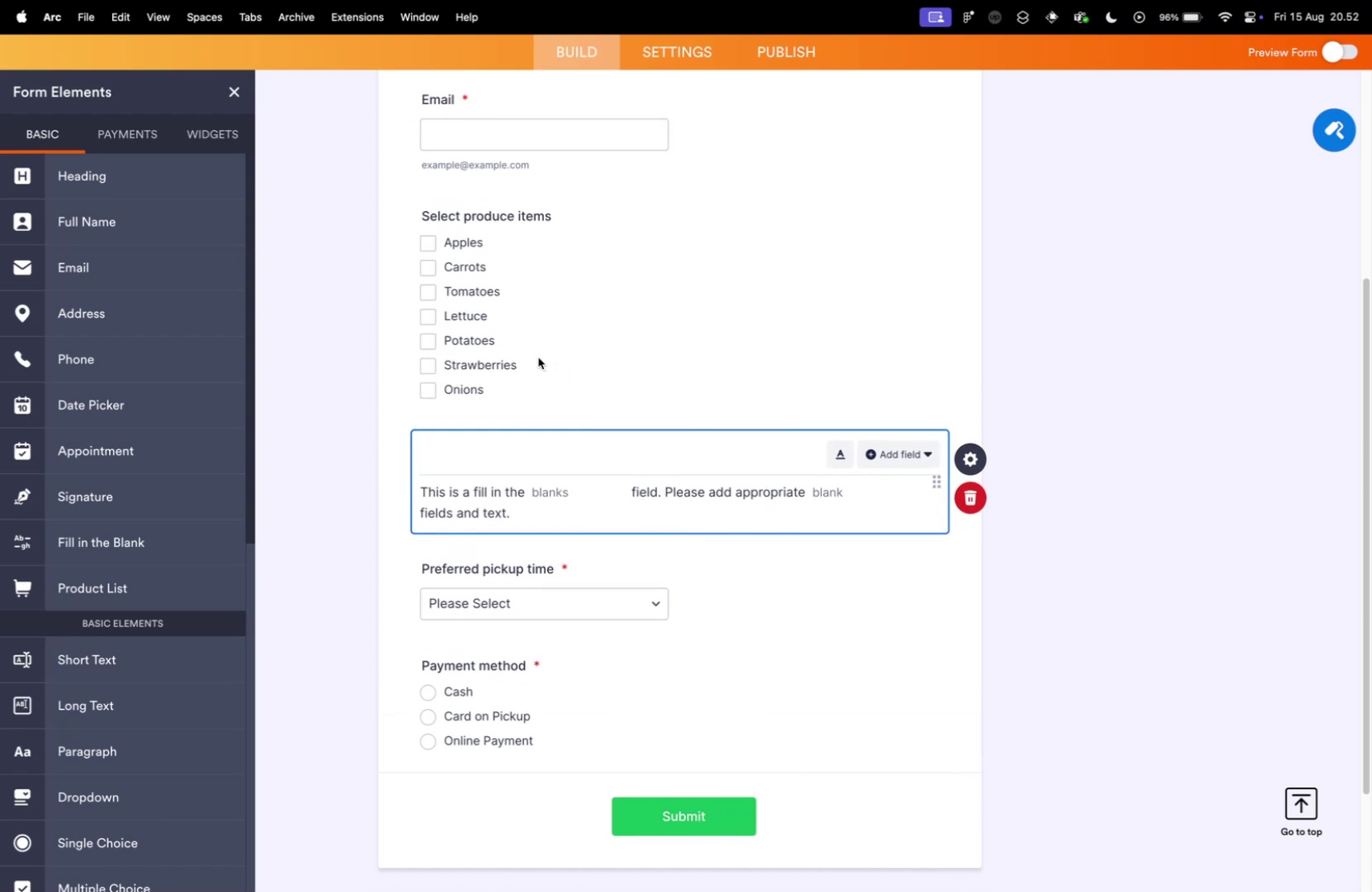 
scroll: coordinate [119, 552], scroll_direction: down, amount: 15.0
 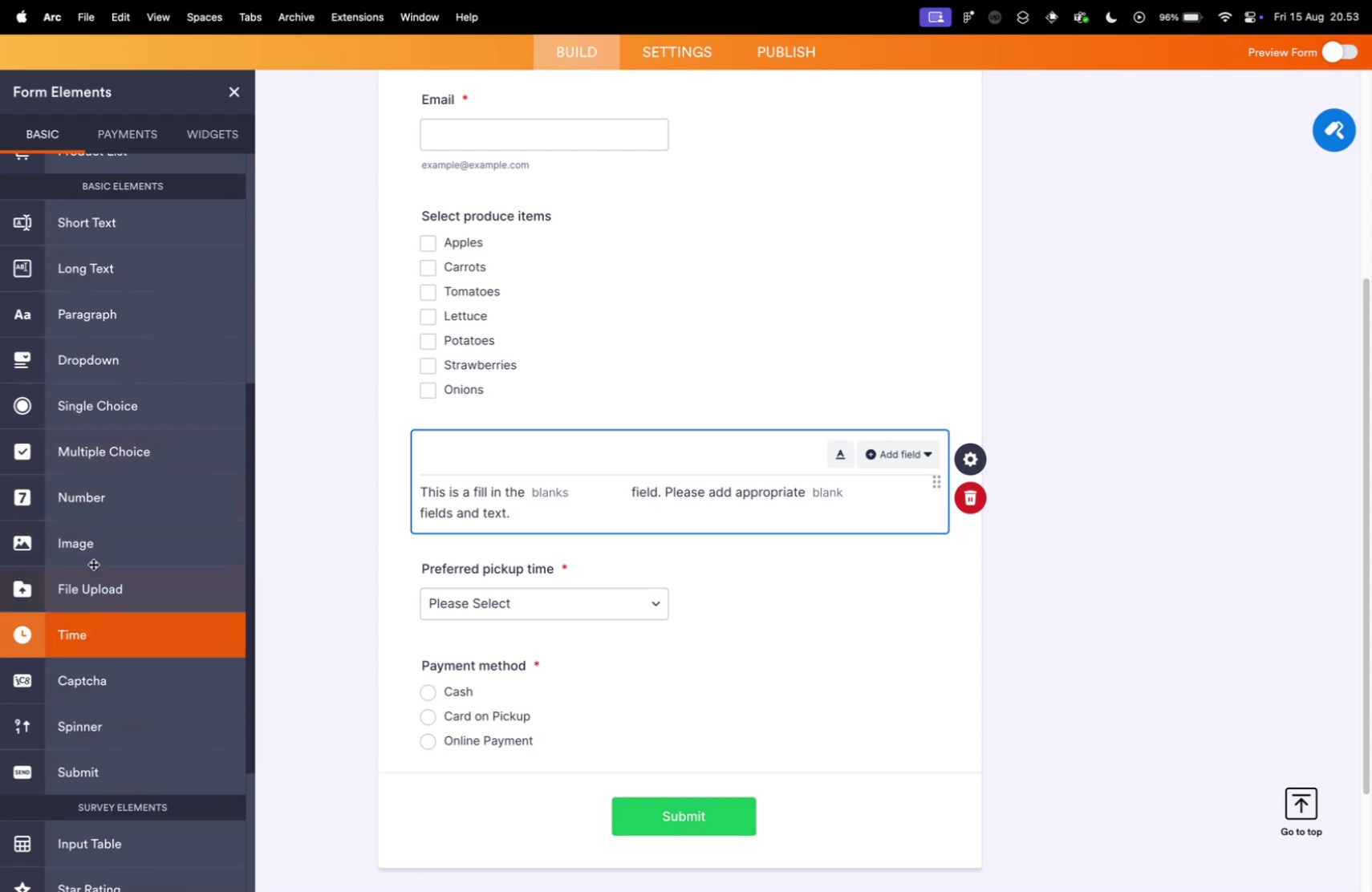 
left_click_drag(start_coordinate=[88, 494], to_coordinate=[497, 423])
 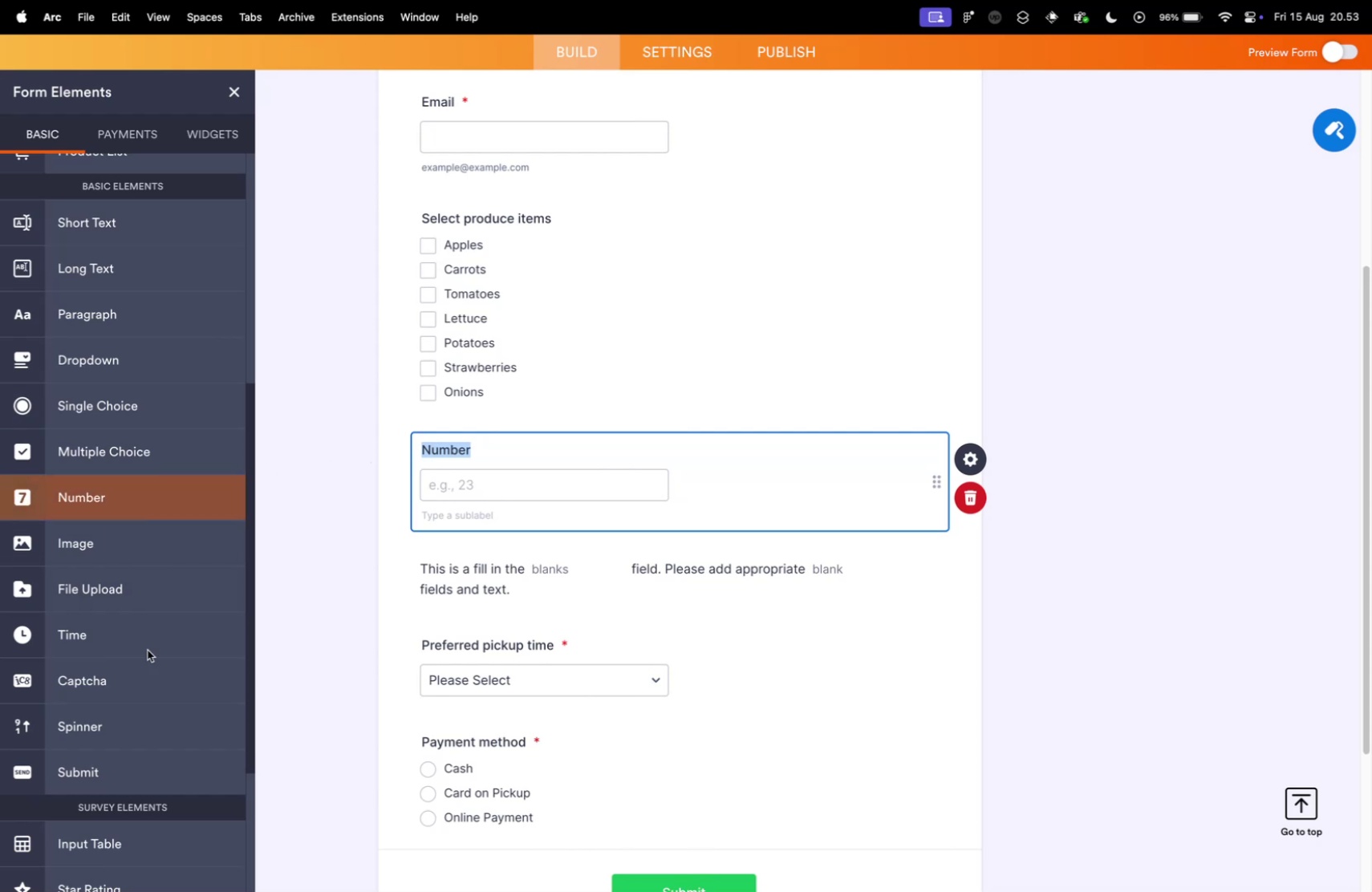 
scroll: coordinate [140, 641], scroll_direction: down, amount: 18.0
 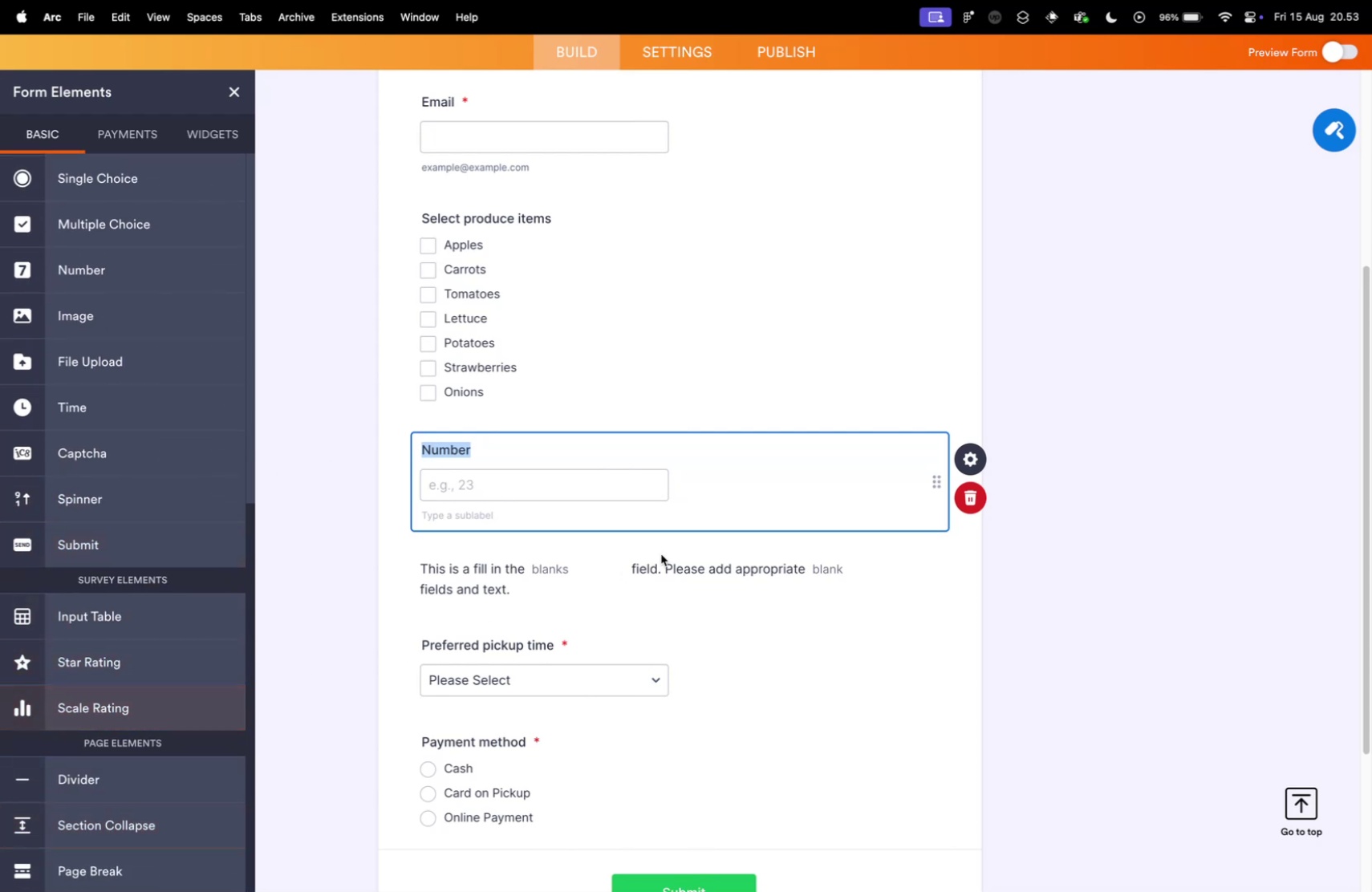 
left_click([545, 572])
 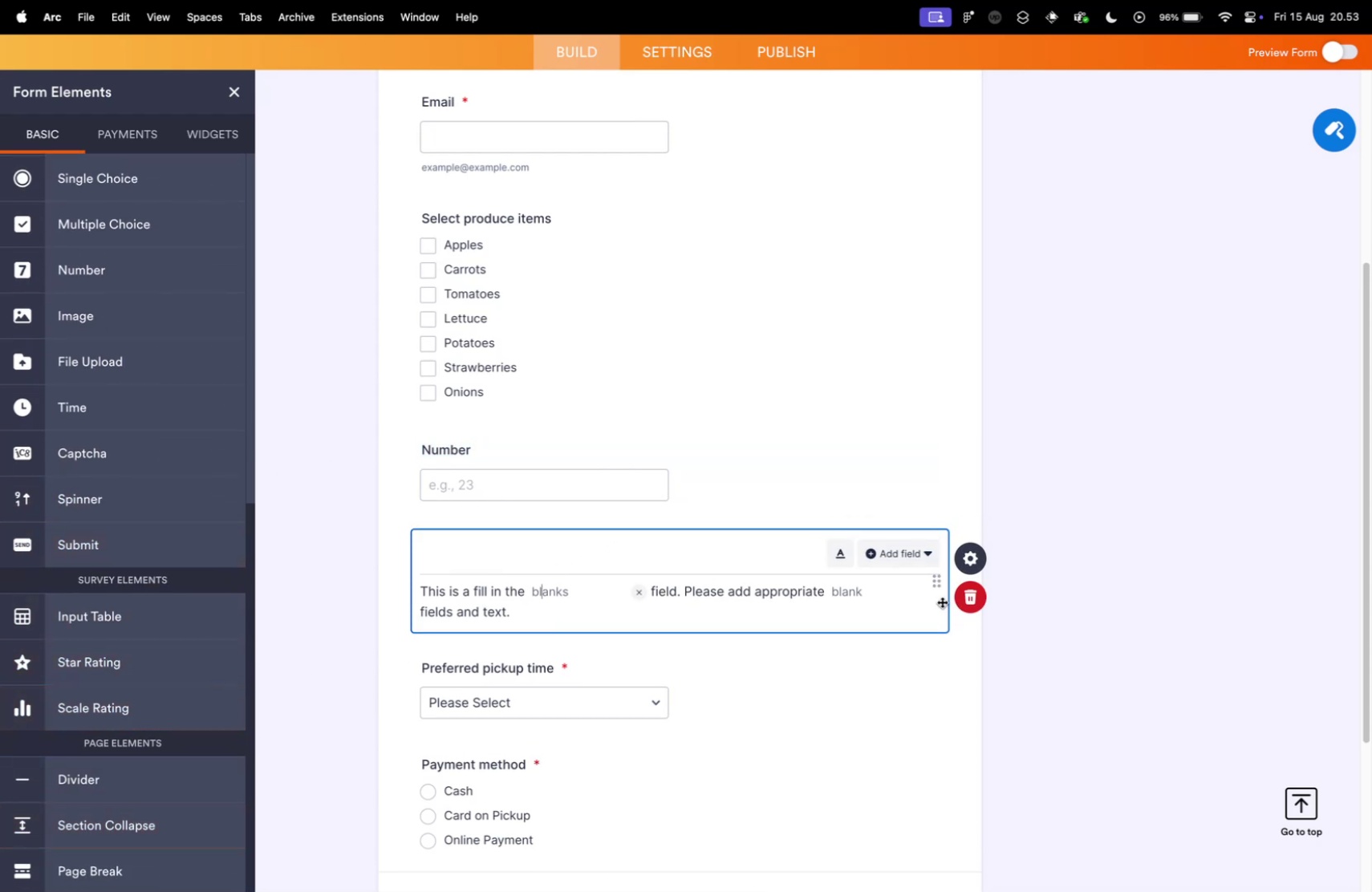 
left_click([962, 594])
 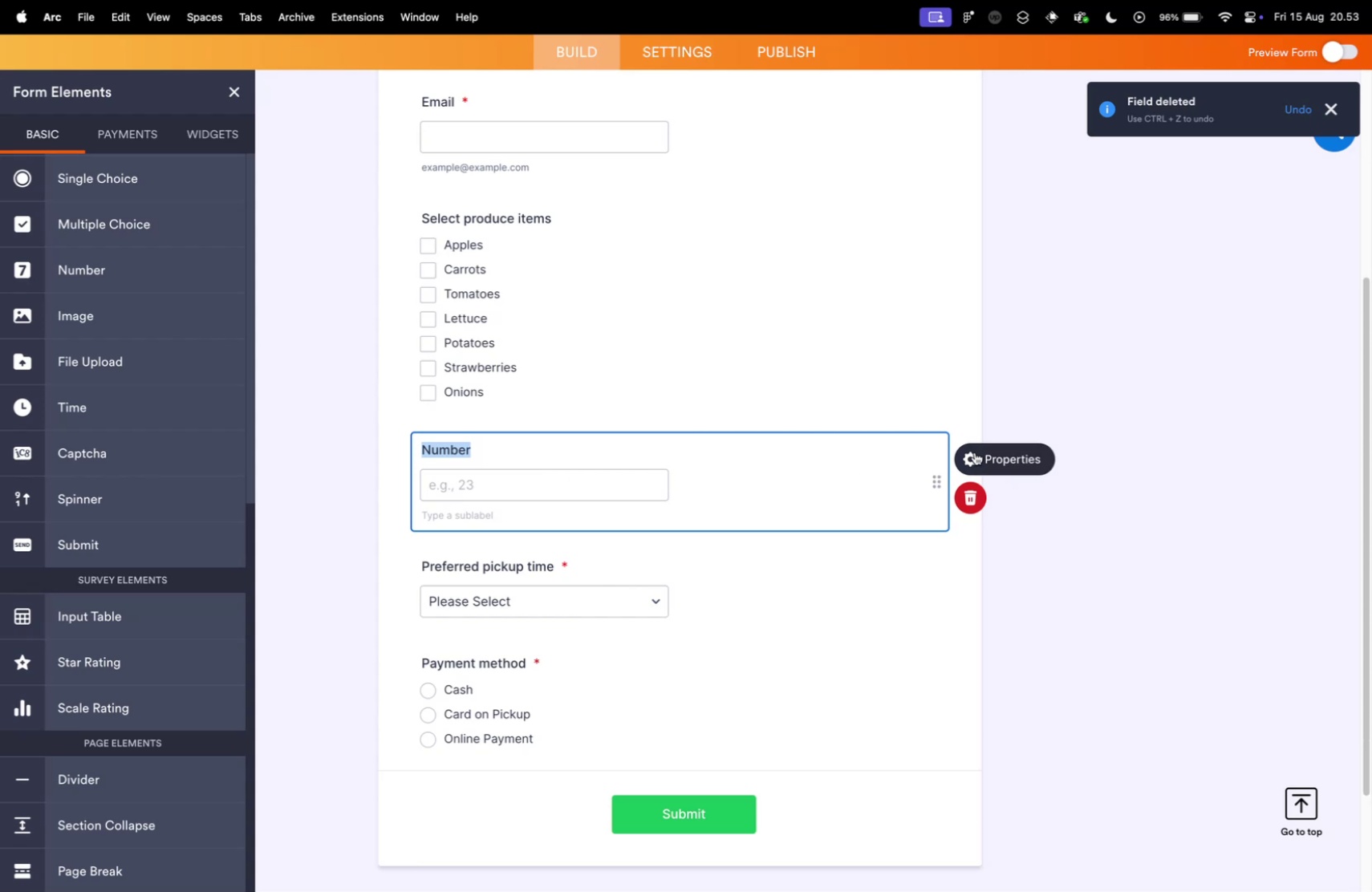 
left_click([976, 448])
 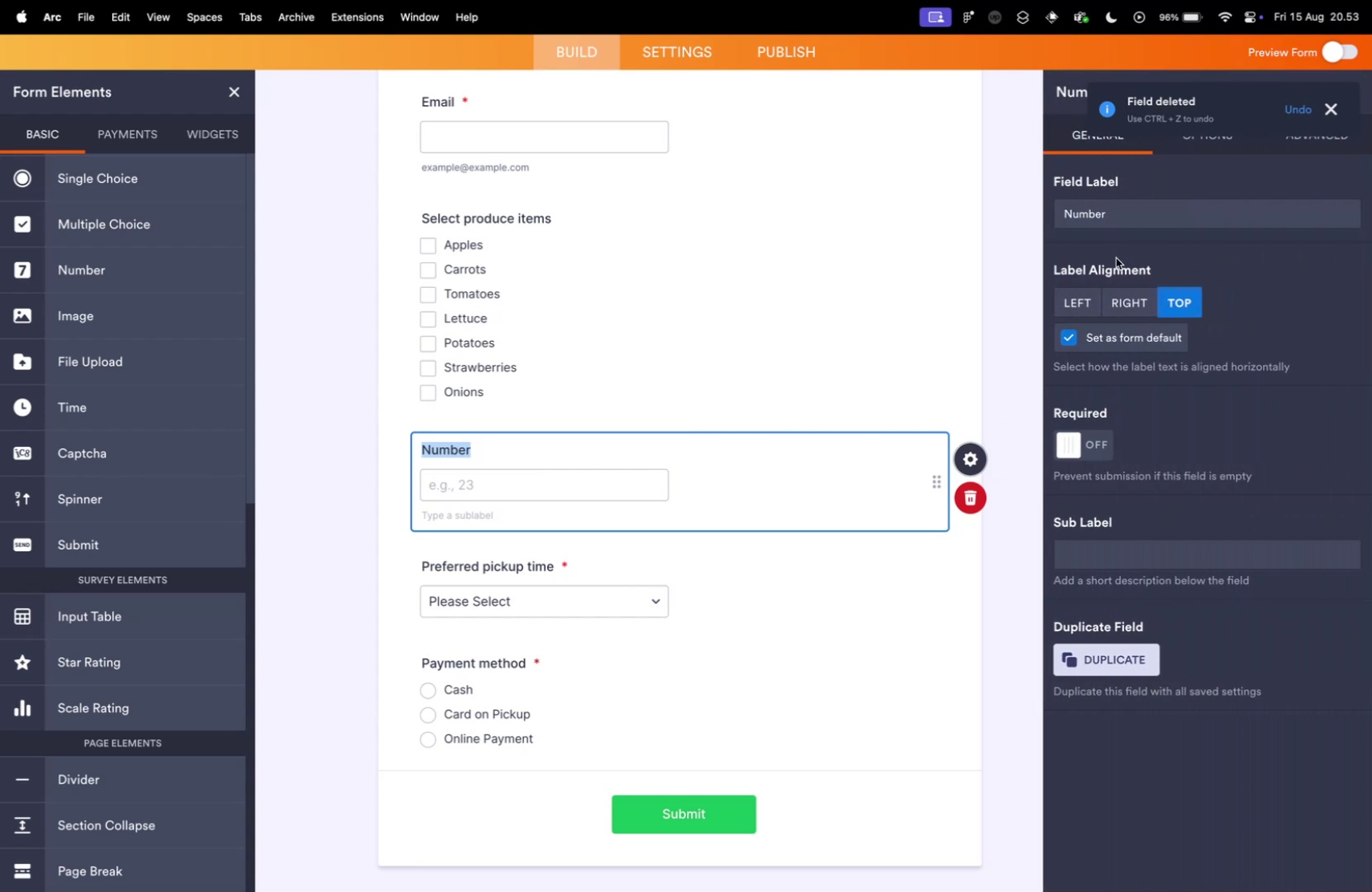 
key(Control+ControlLeft)
 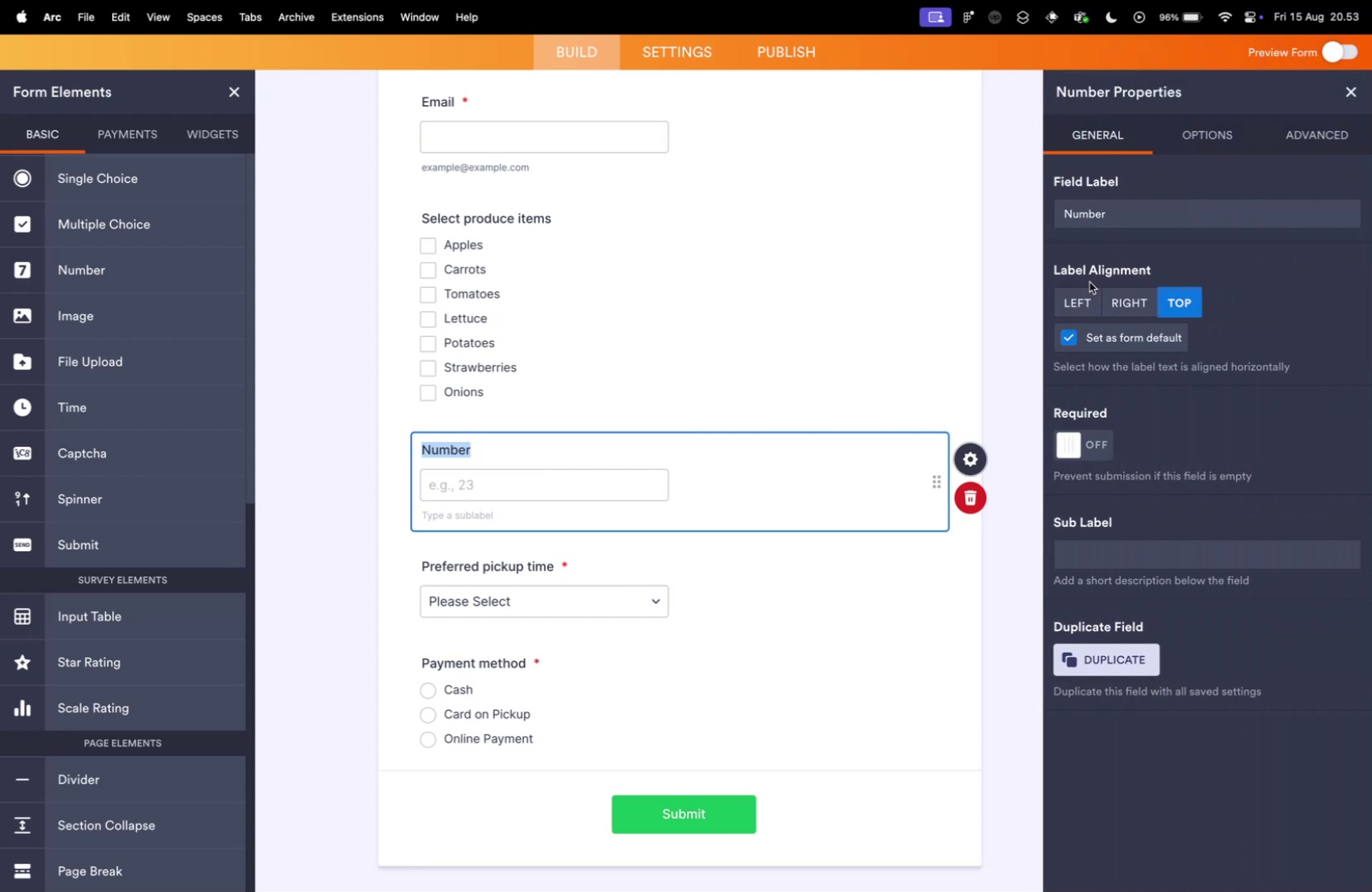 
key(Control+Tab)
 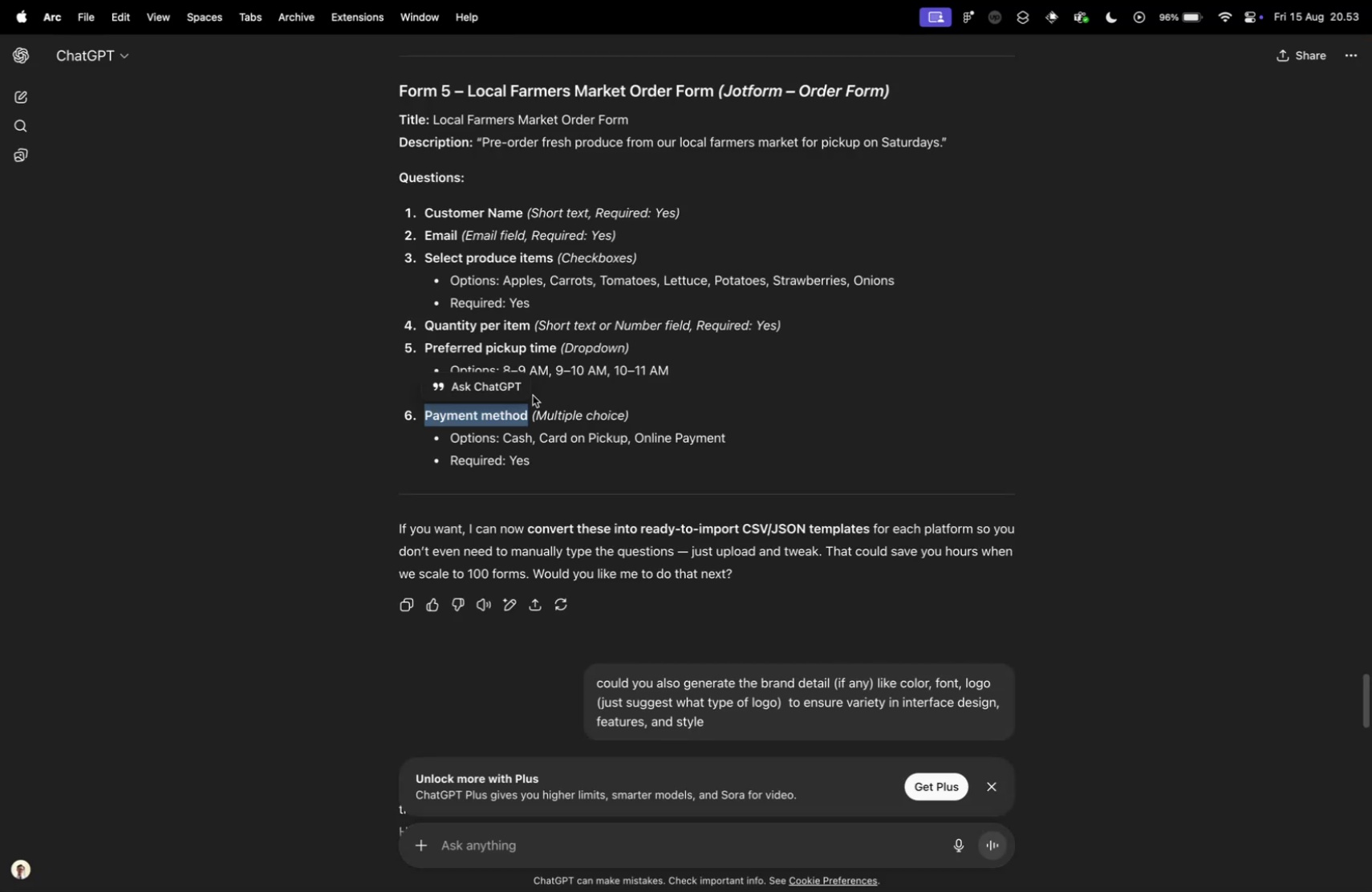 
left_click([496, 357])
 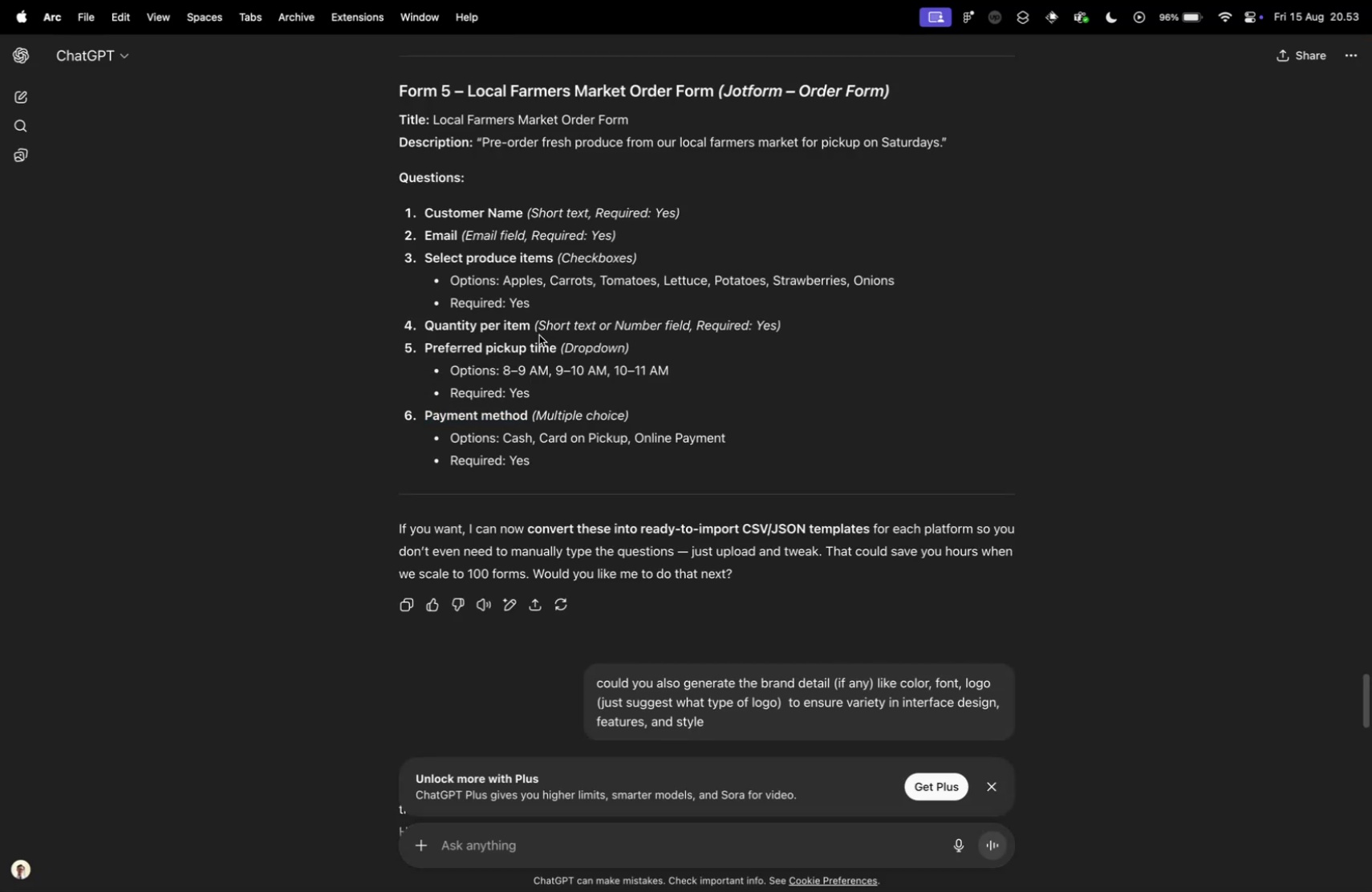 
left_click_drag(start_coordinate=[530, 326], to_coordinate=[424, 326])
 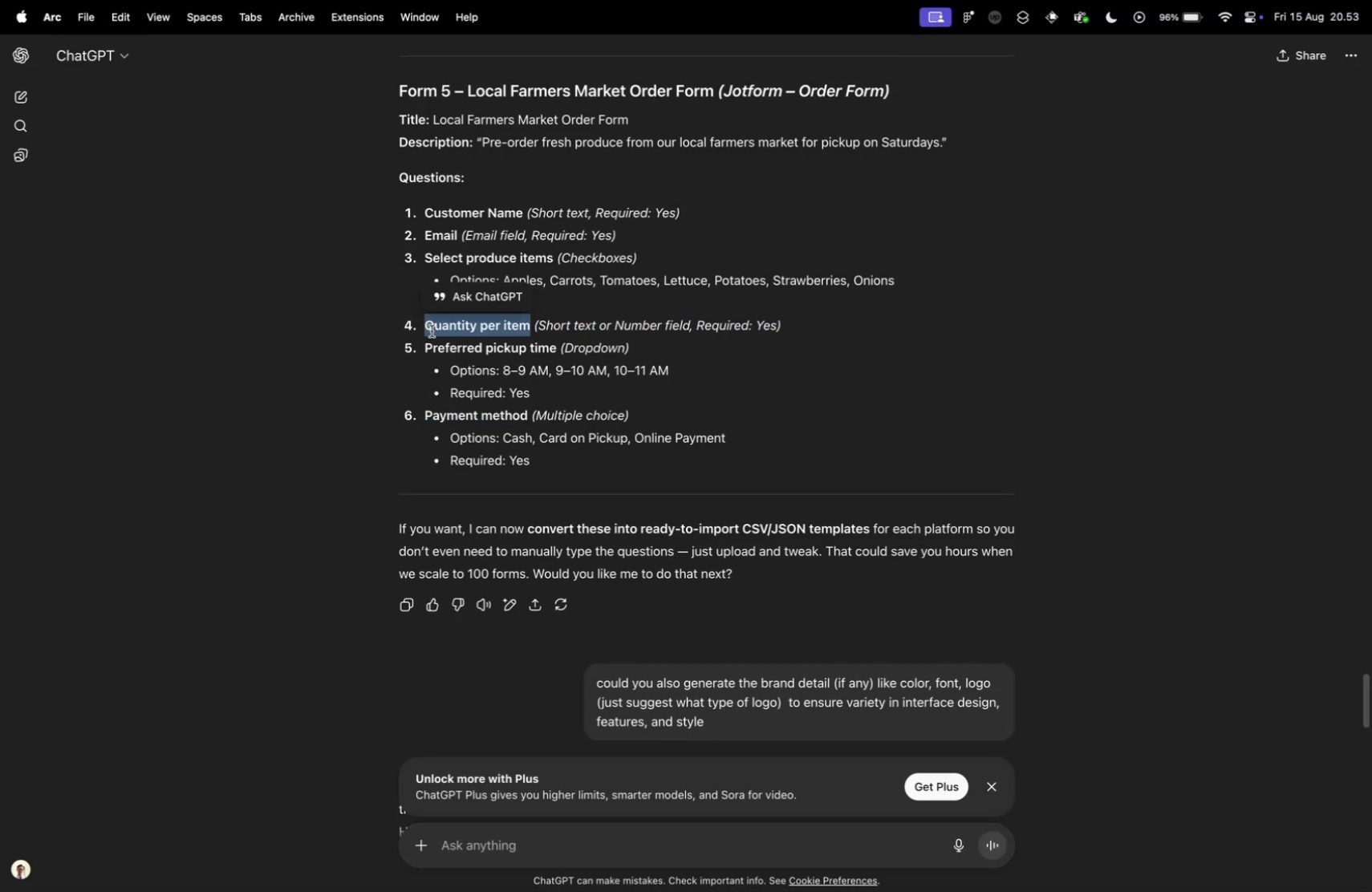 
key(Meta+CommandLeft)
 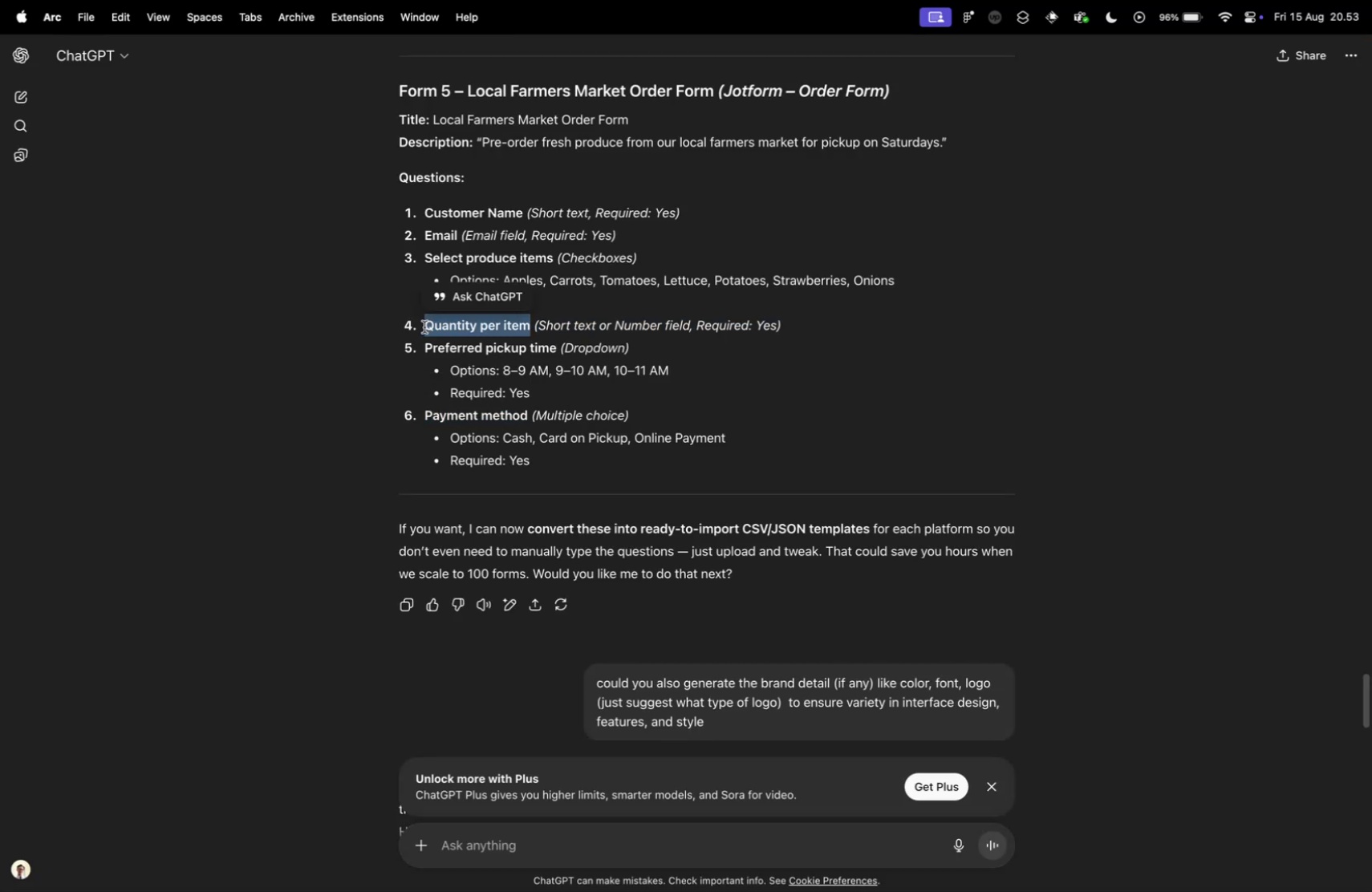 
key(Meta+C)
 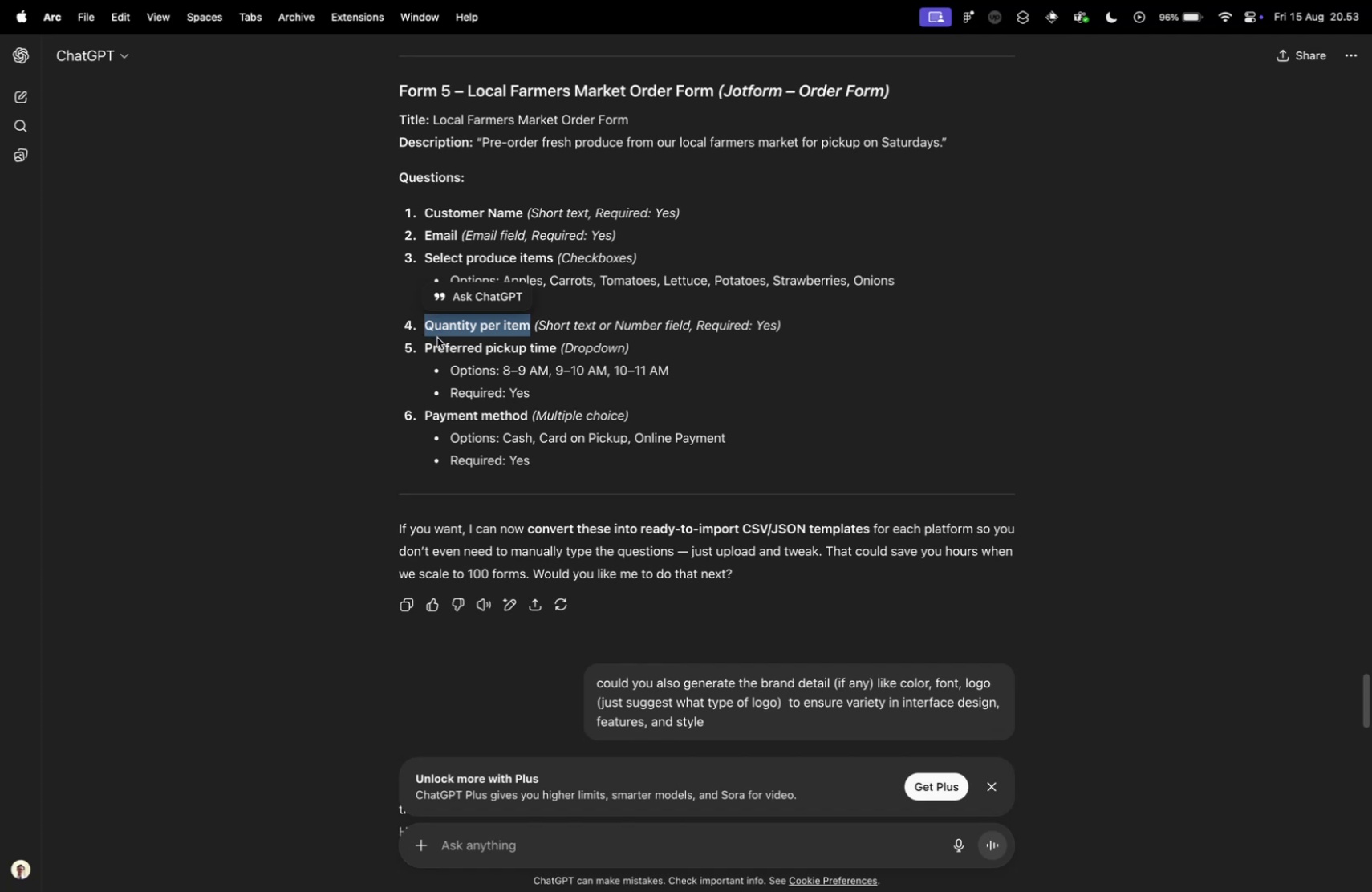 
key(Control+ControlLeft)
 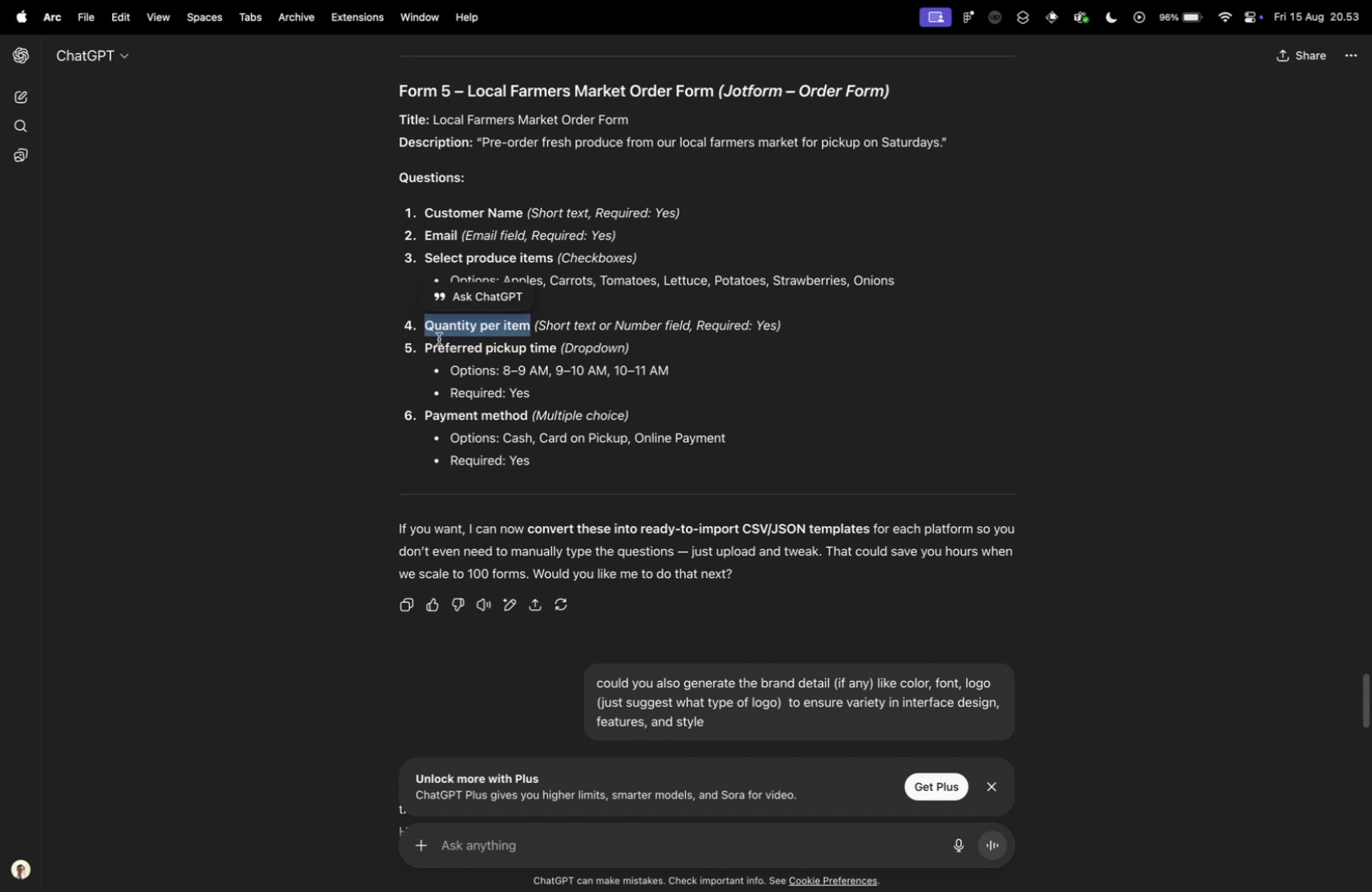 
key(Control+Tab)
 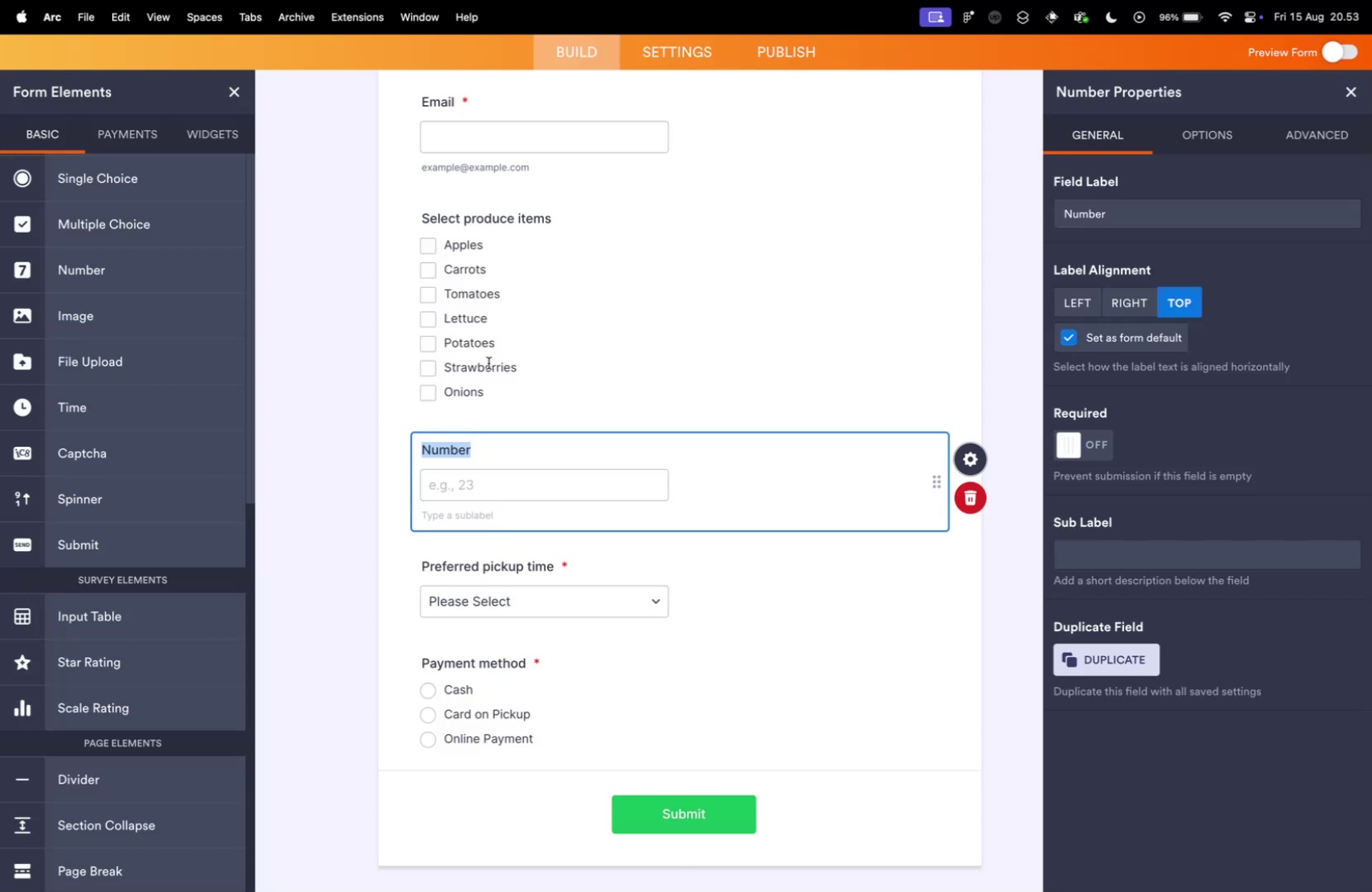 
key(Meta+V)
 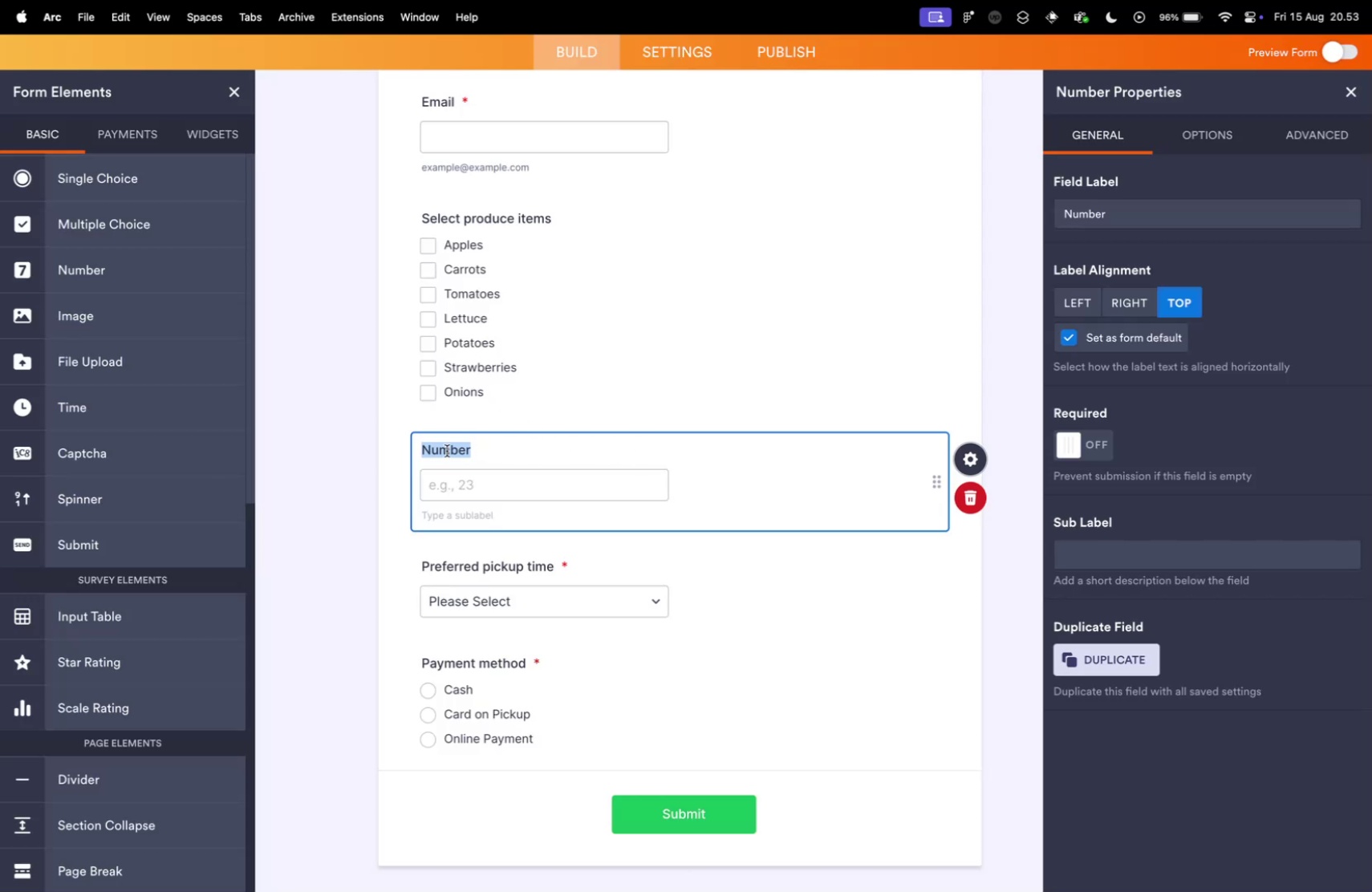 
double_click([446, 450])
 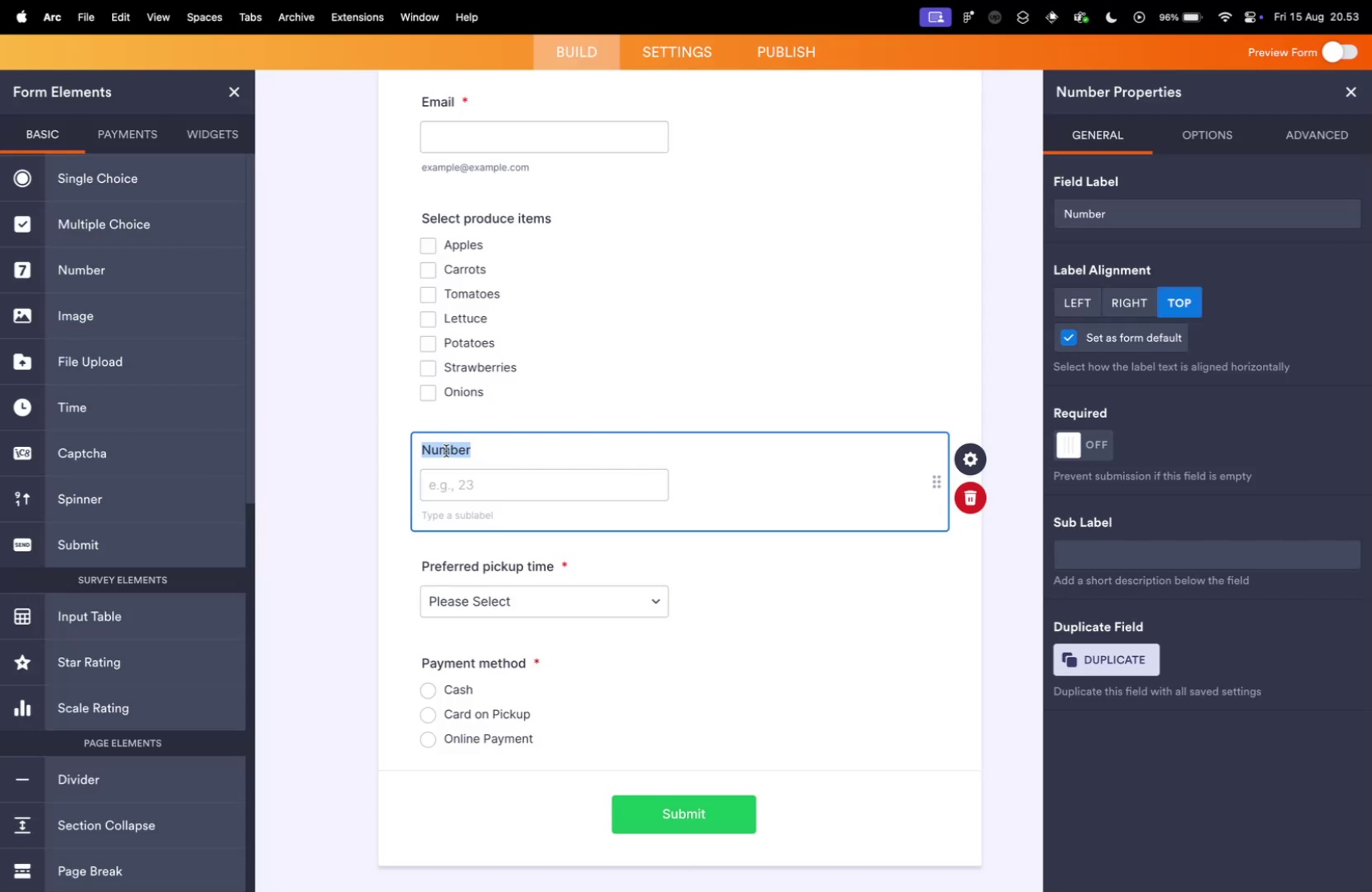 
key(Meta+V)
 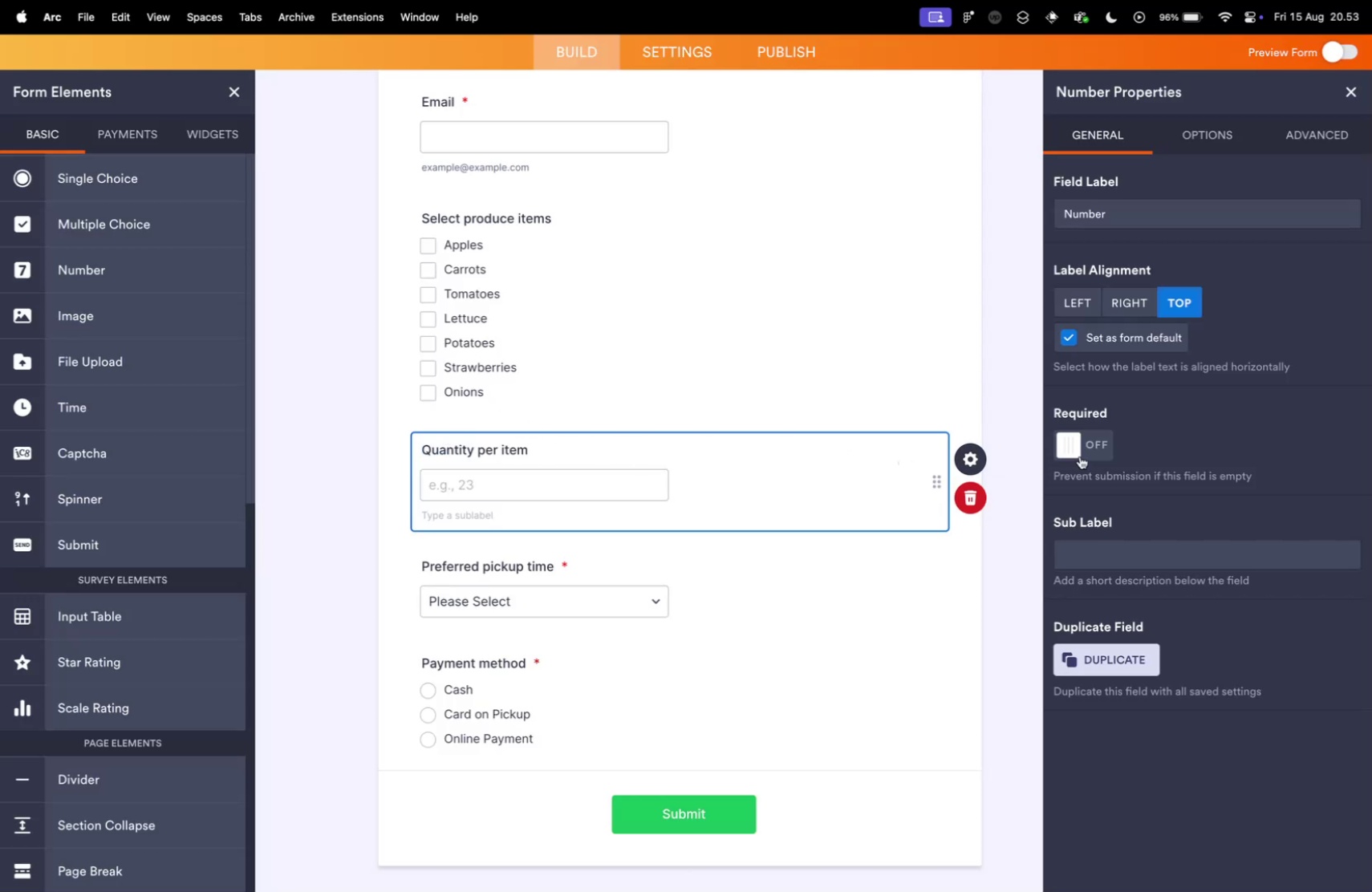 
left_click([1077, 452])
 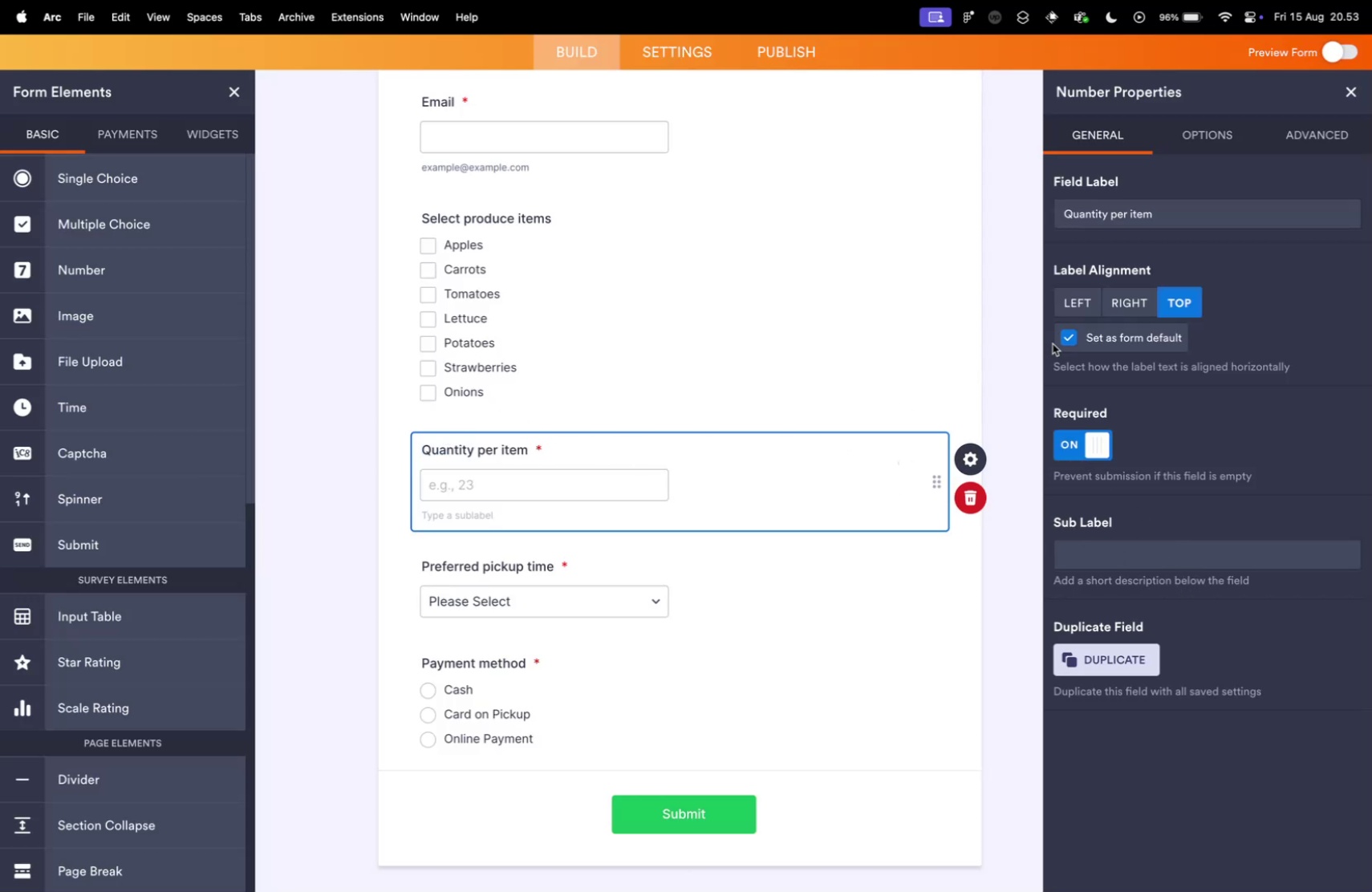 
left_click([1079, 304])
 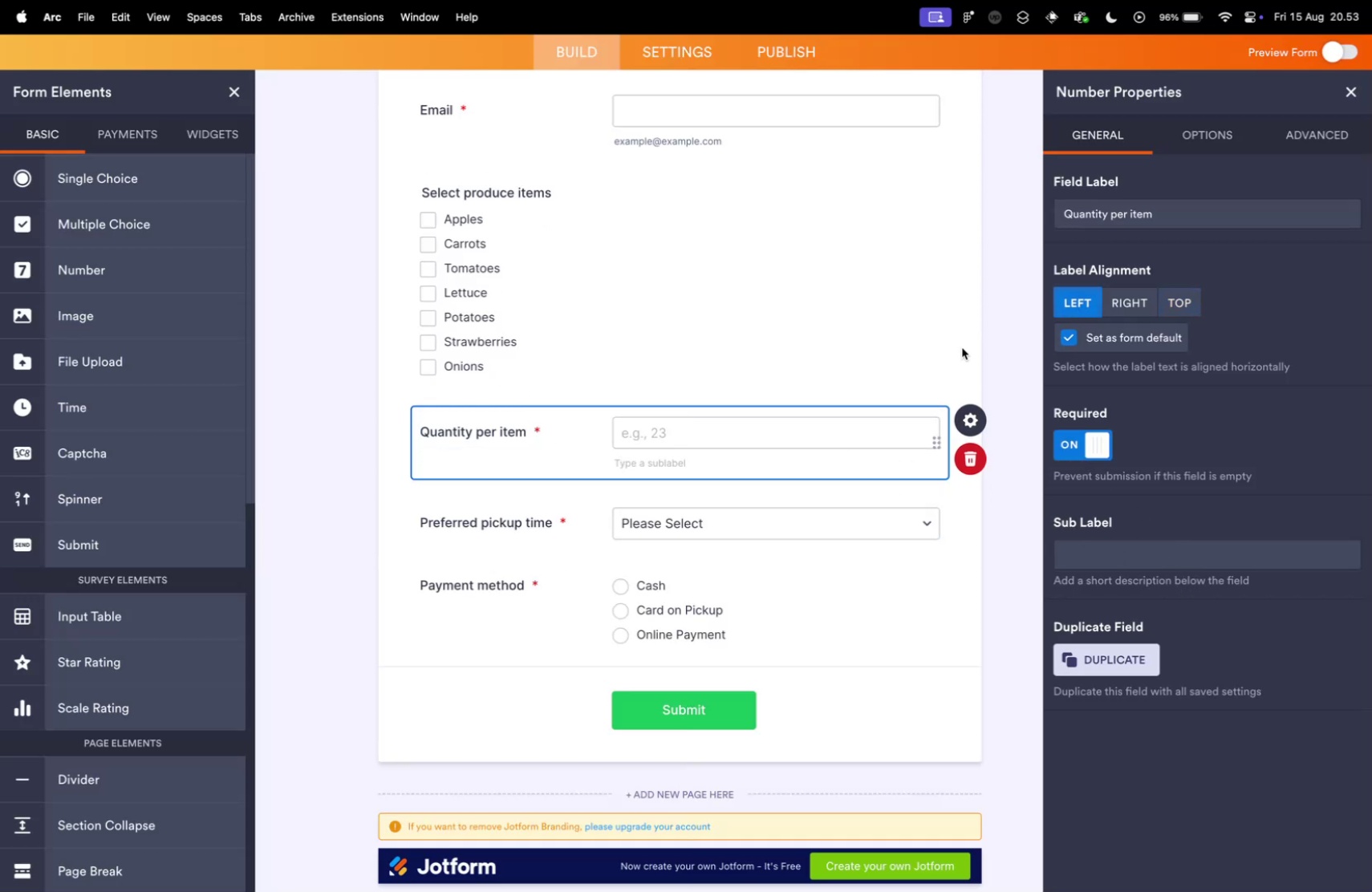 
scroll: coordinate [729, 474], scroll_direction: up, amount: 10.0
 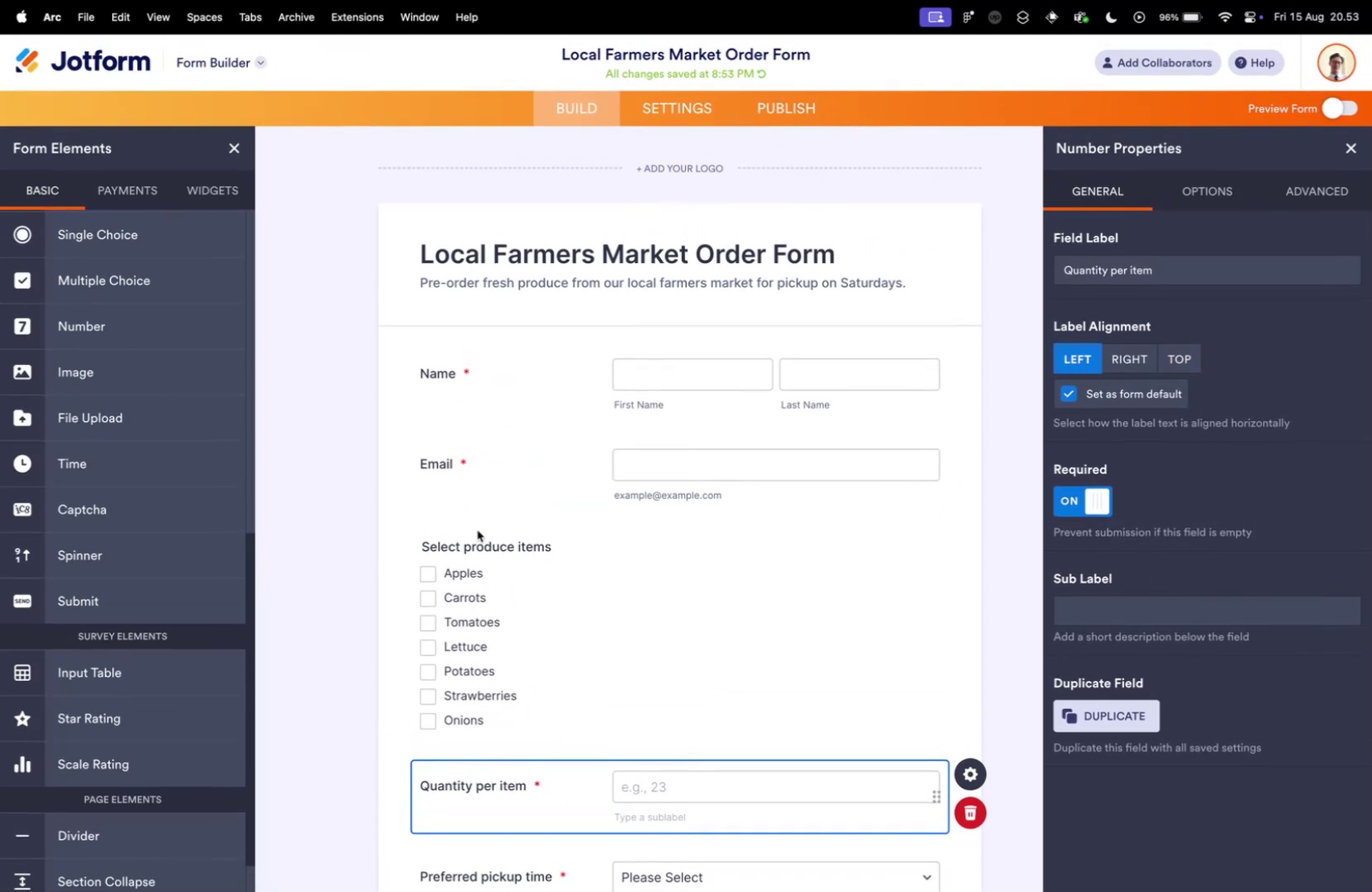 
left_click([477, 538])
 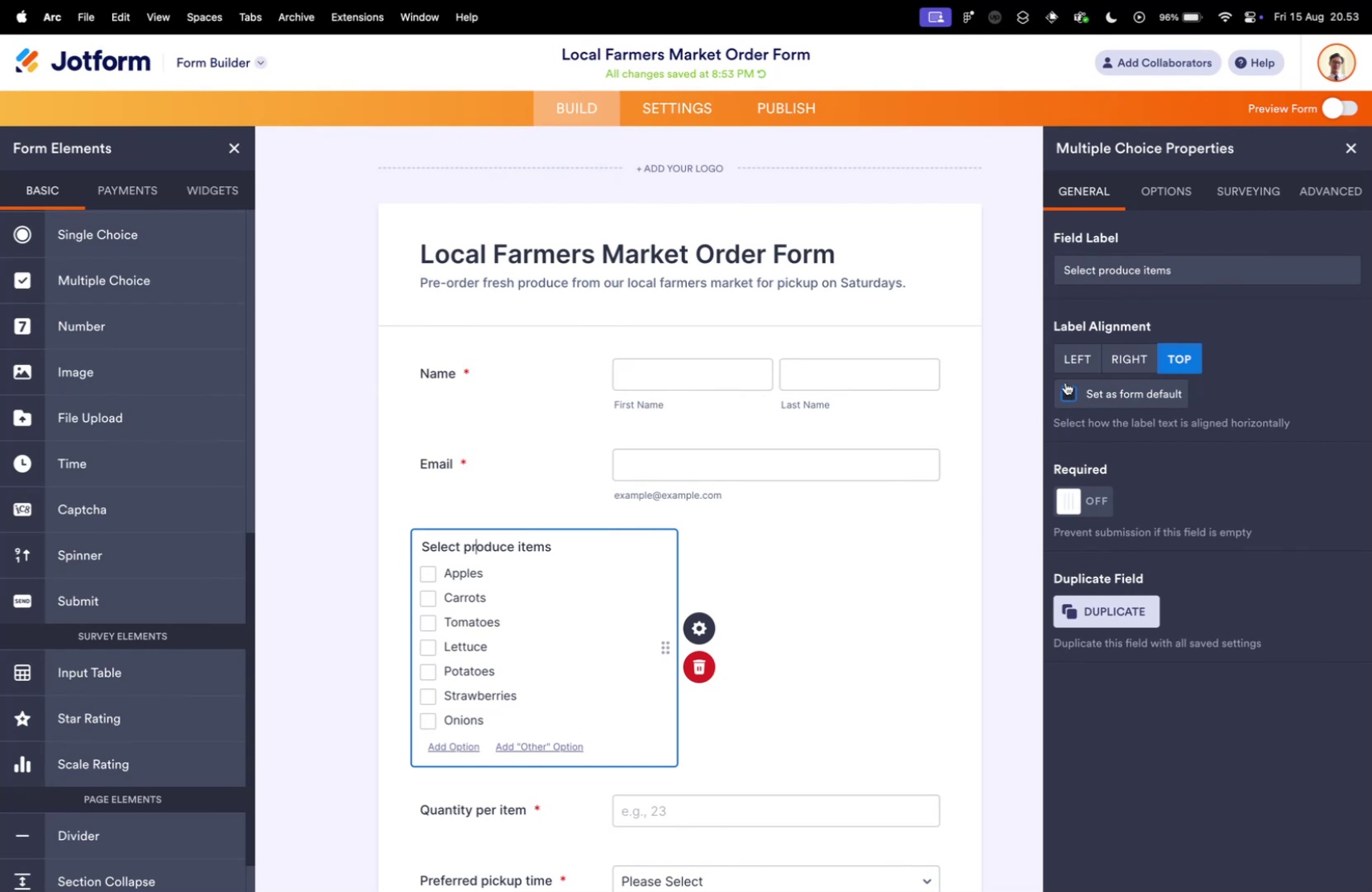 
left_click([1079, 367])
 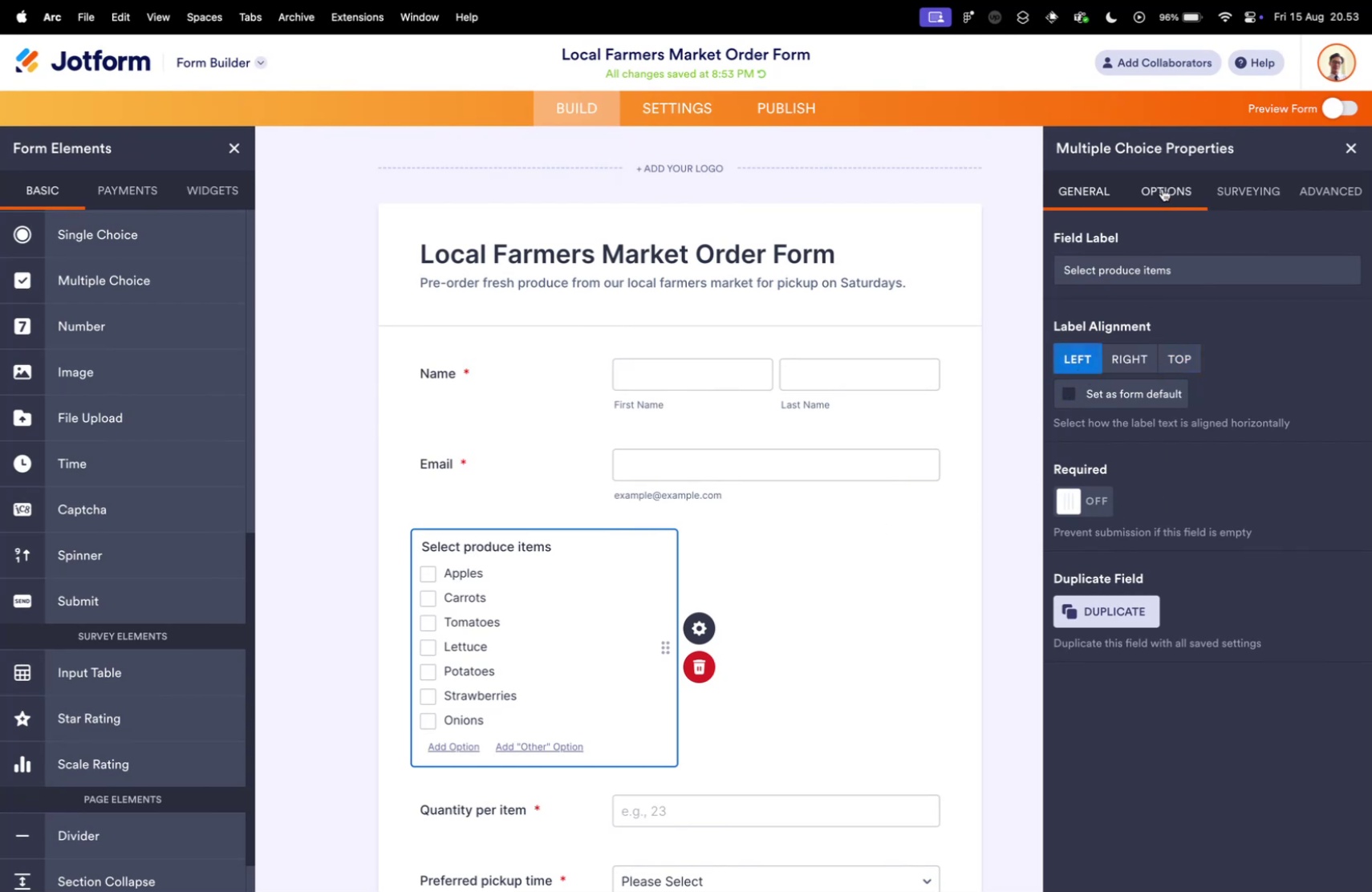 
scroll: coordinate [1183, 522], scroll_direction: down, amount: 16.0
 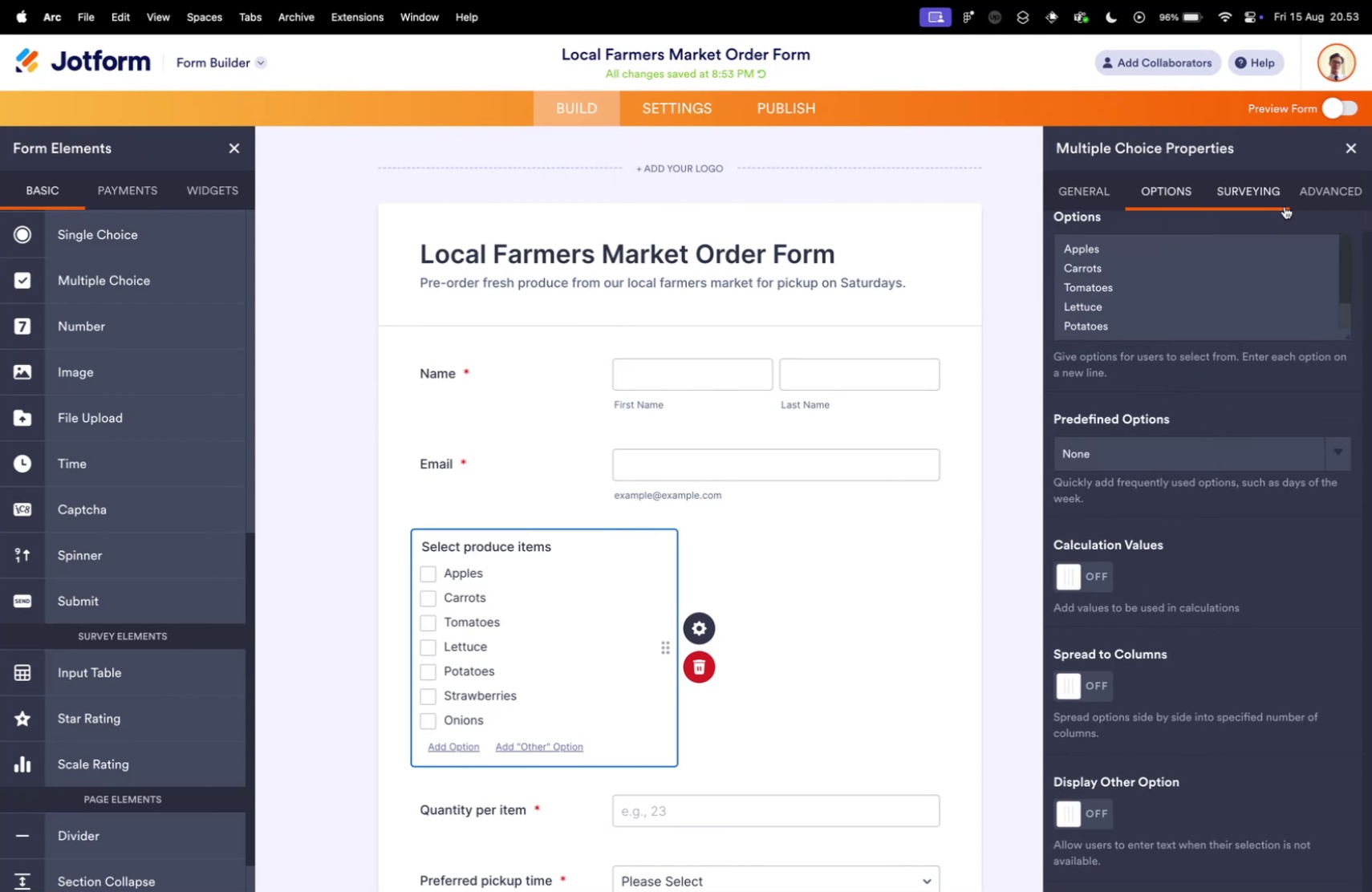 
left_click([1286, 201])
 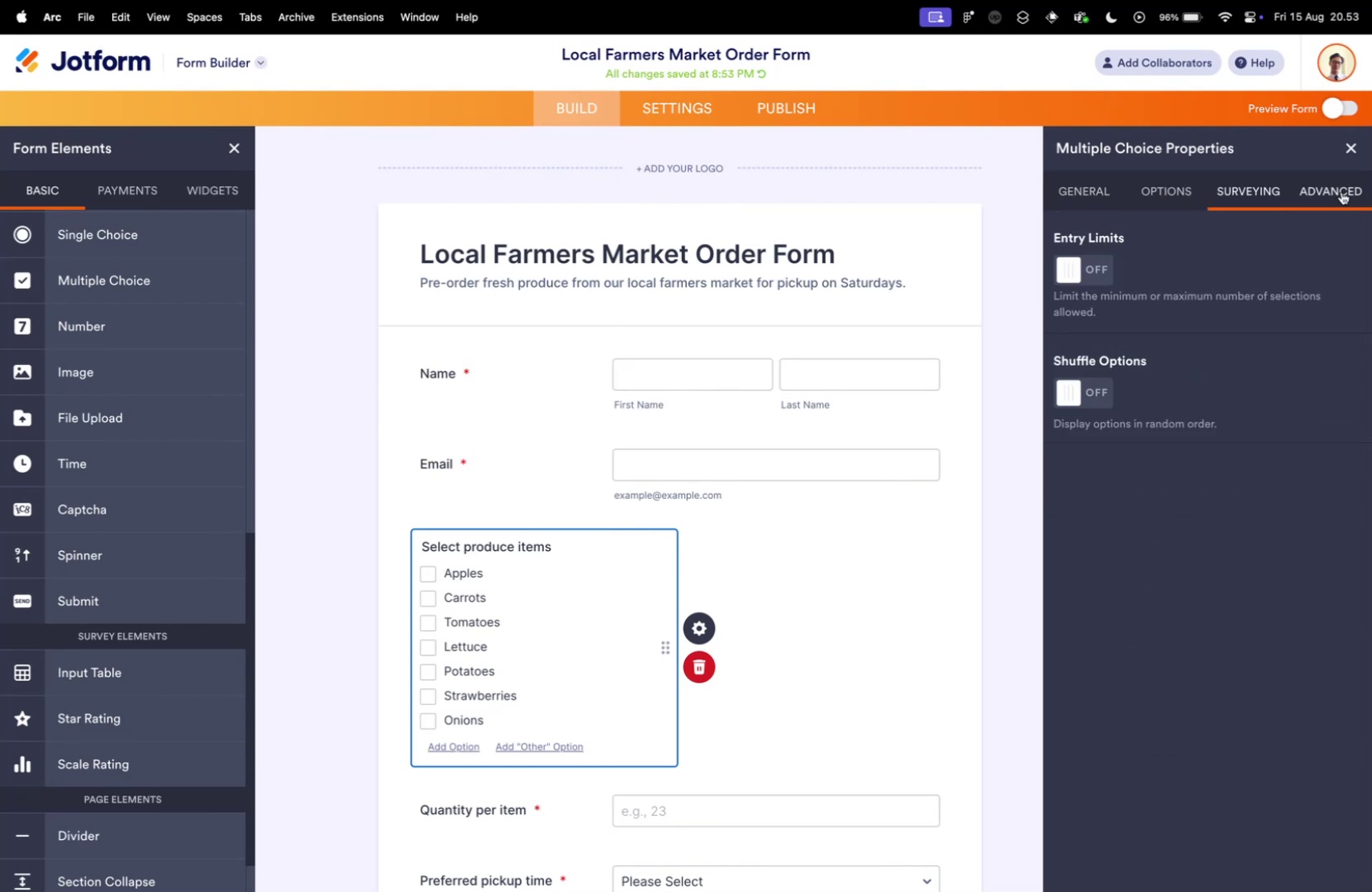 
left_click([1342, 192])
 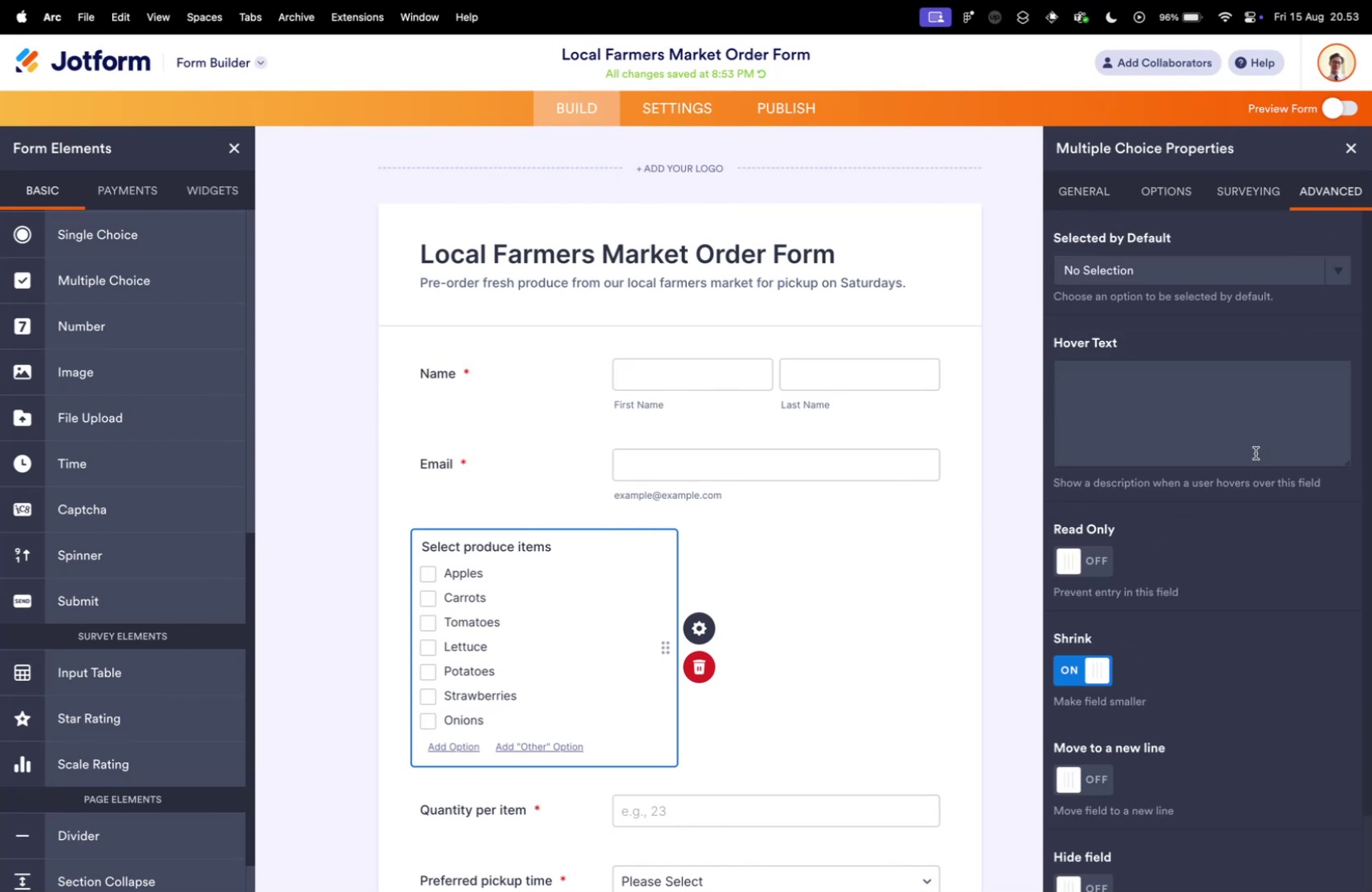 
scroll: coordinate [1242, 470], scroll_direction: down, amount: 23.0
 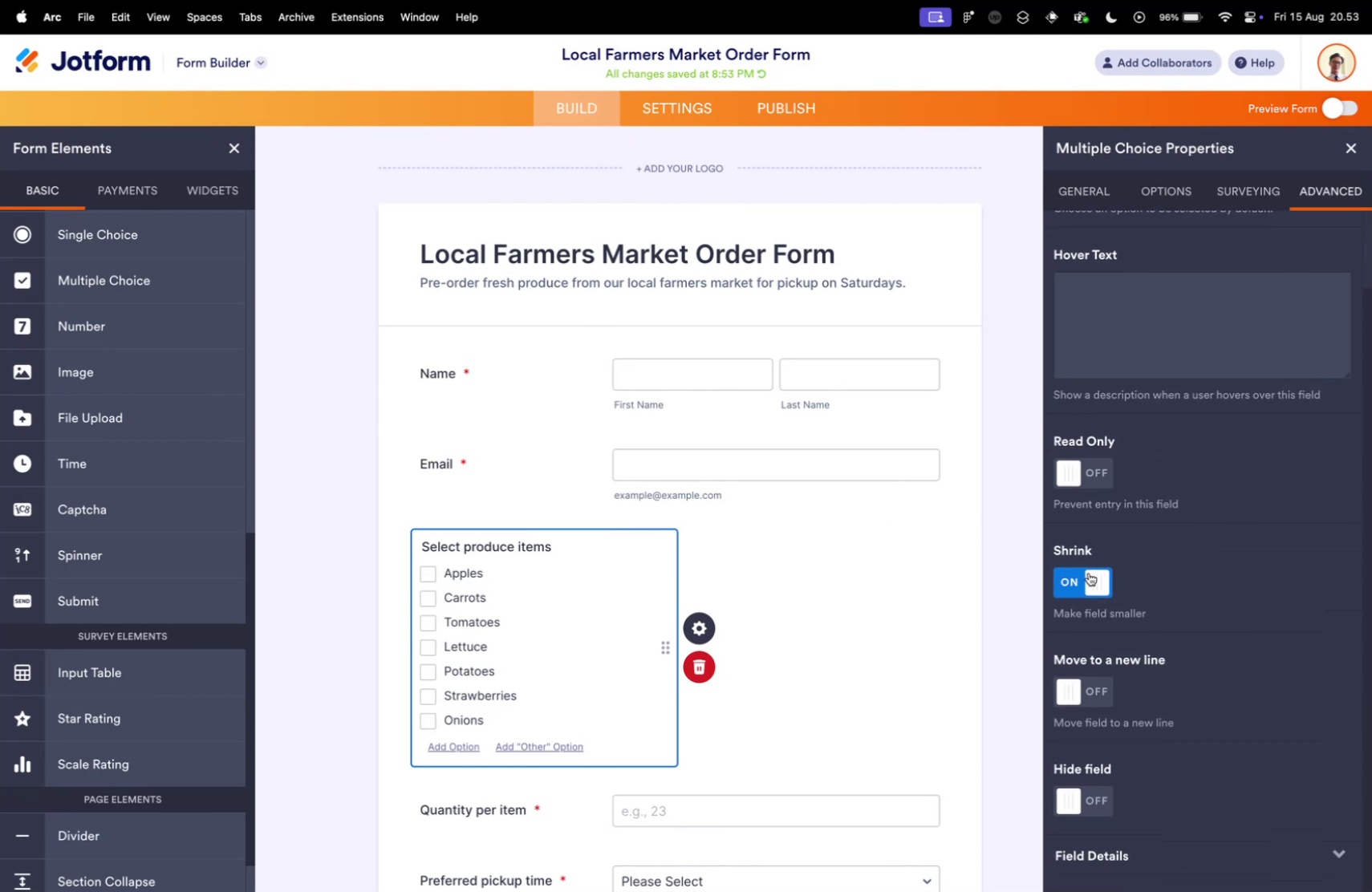 
left_click([1086, 580])
 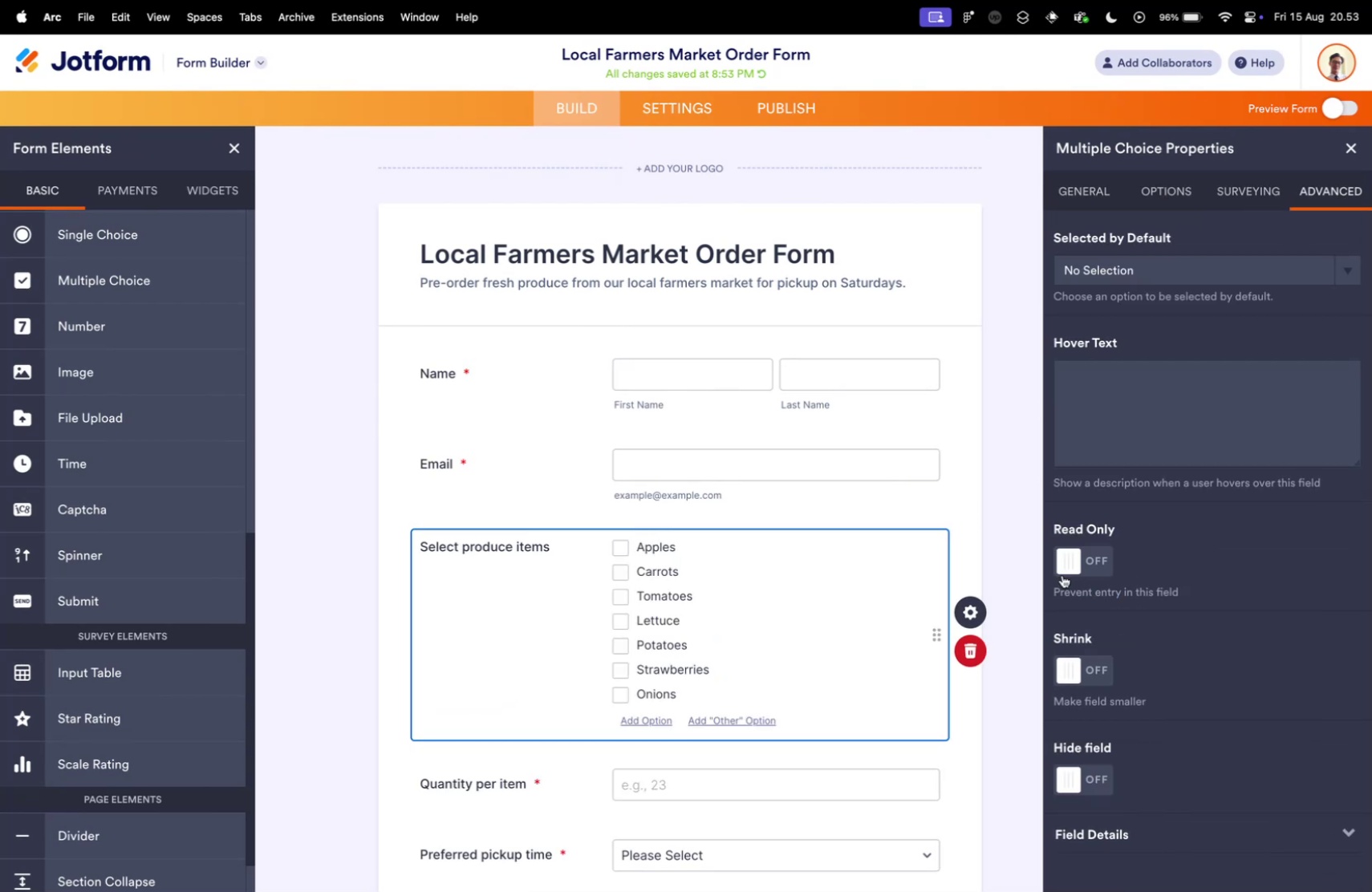 
scroll: coordinate [576, 551], scroll_direction: down, amount: 5.0
 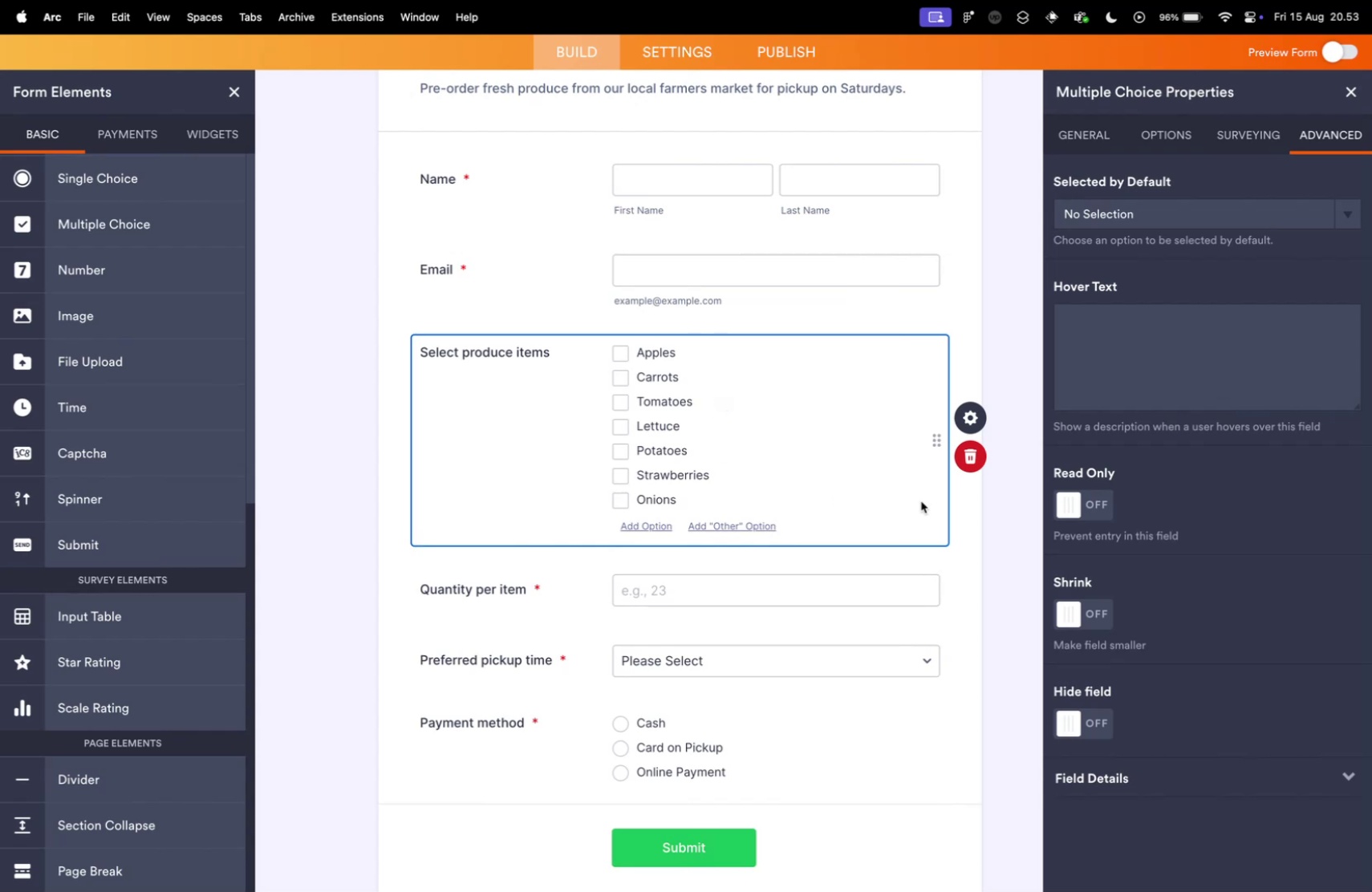 
scroll: coordinate [660, 543], scroll_direction: up, amount: 4.0
 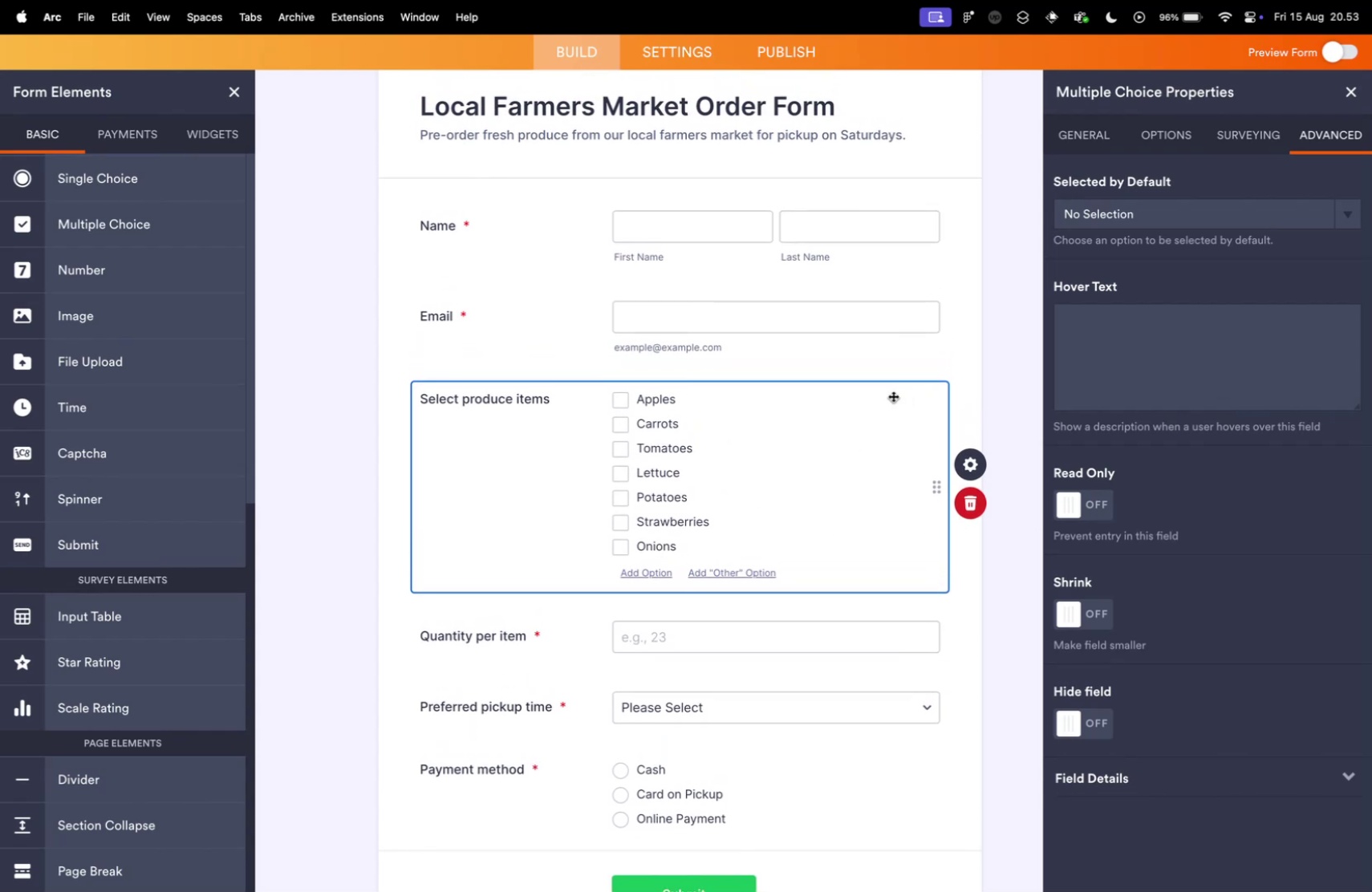 
left_click([448, 520])
 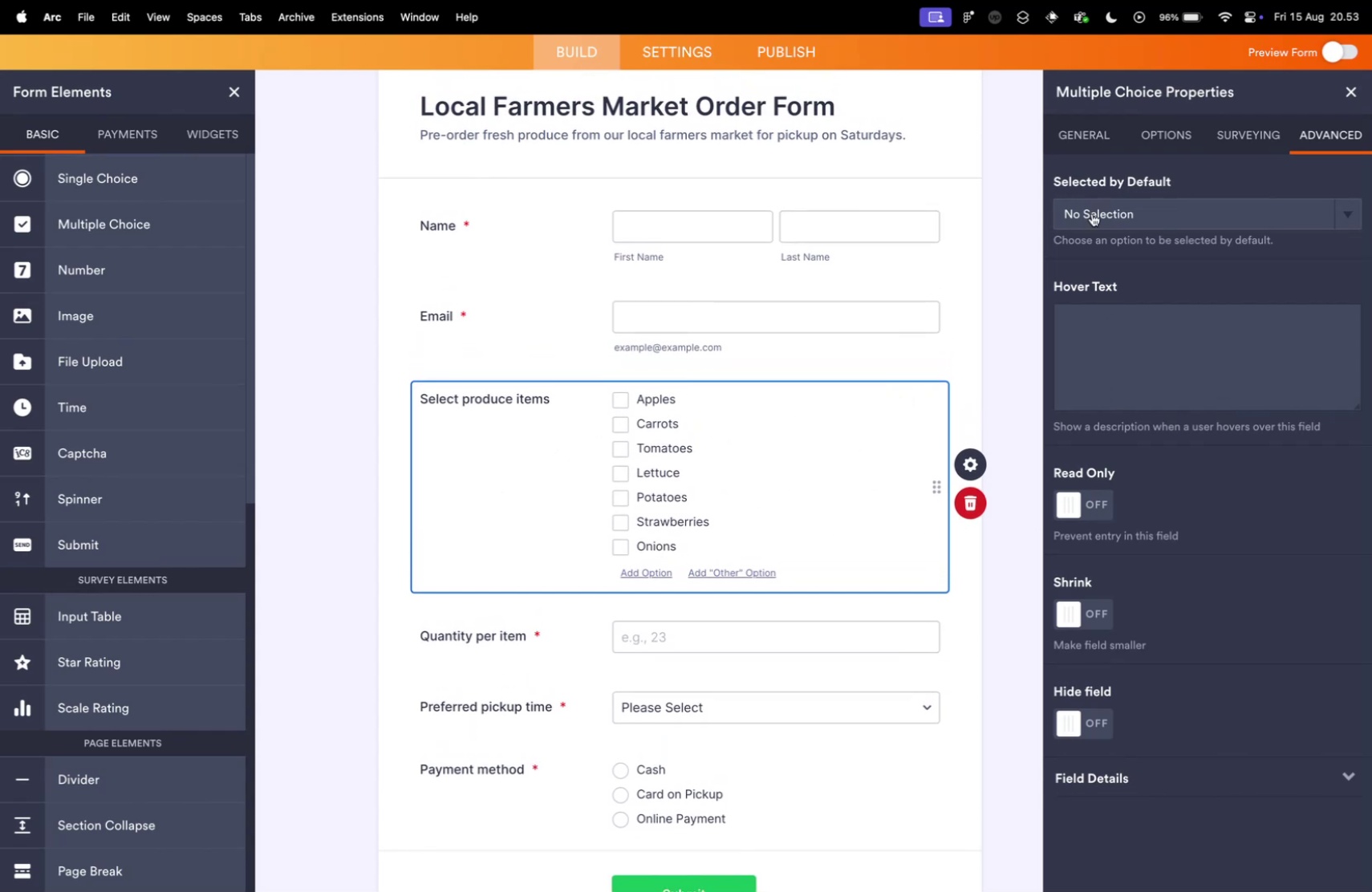 
left_click([1096, 136])
 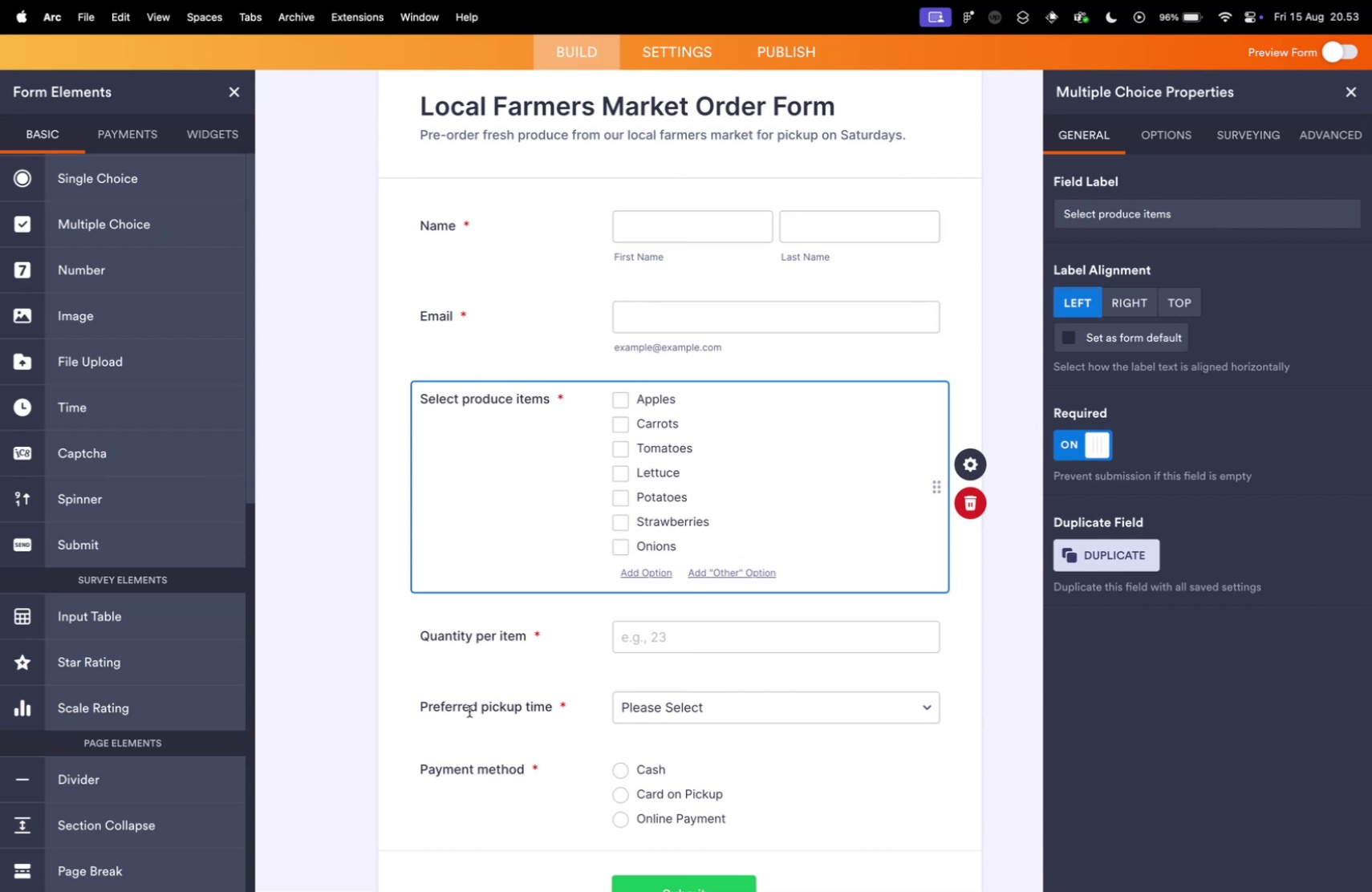 
key(Control+ControlLeft)
 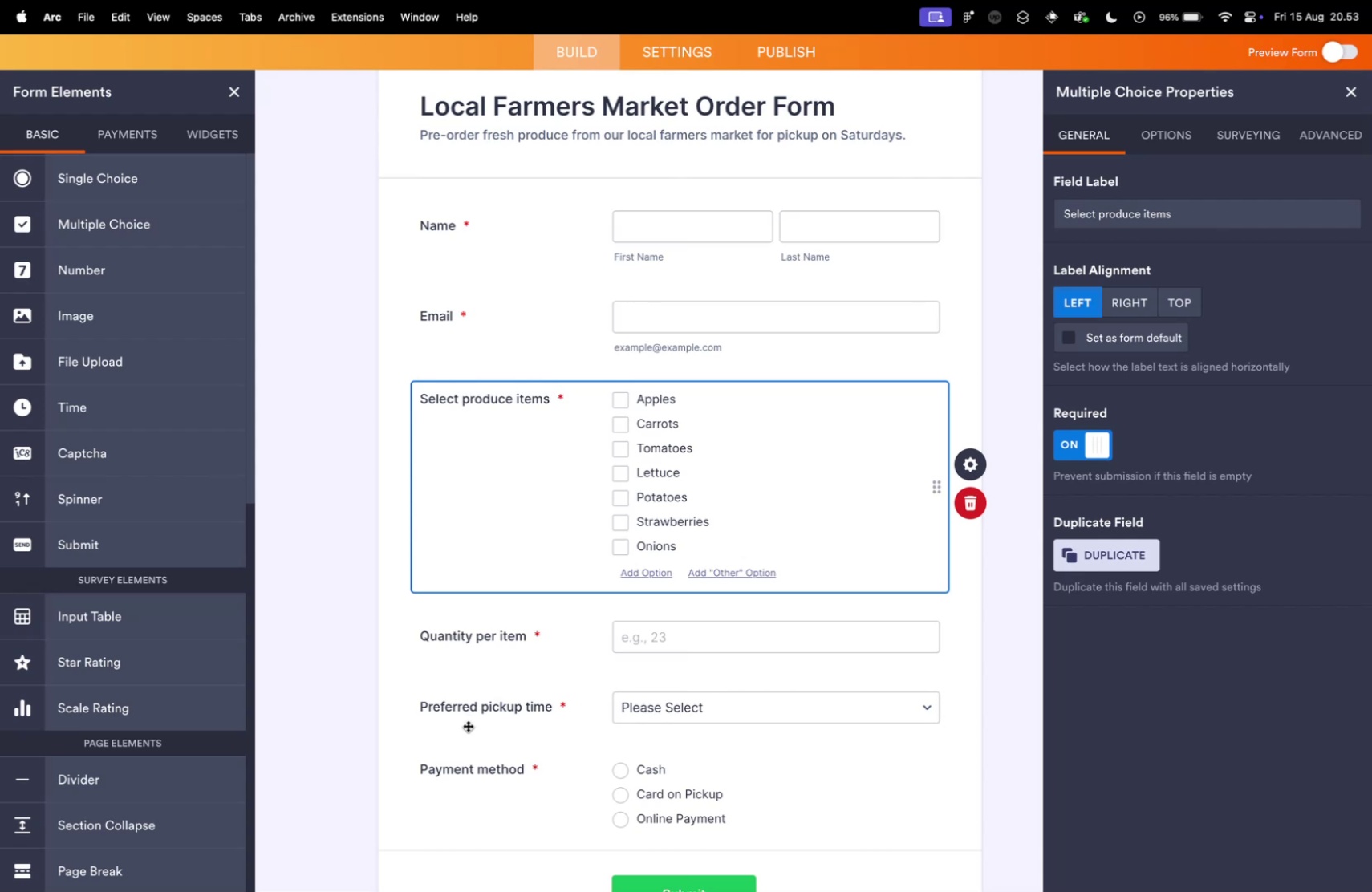 
key(Control+Tab)
 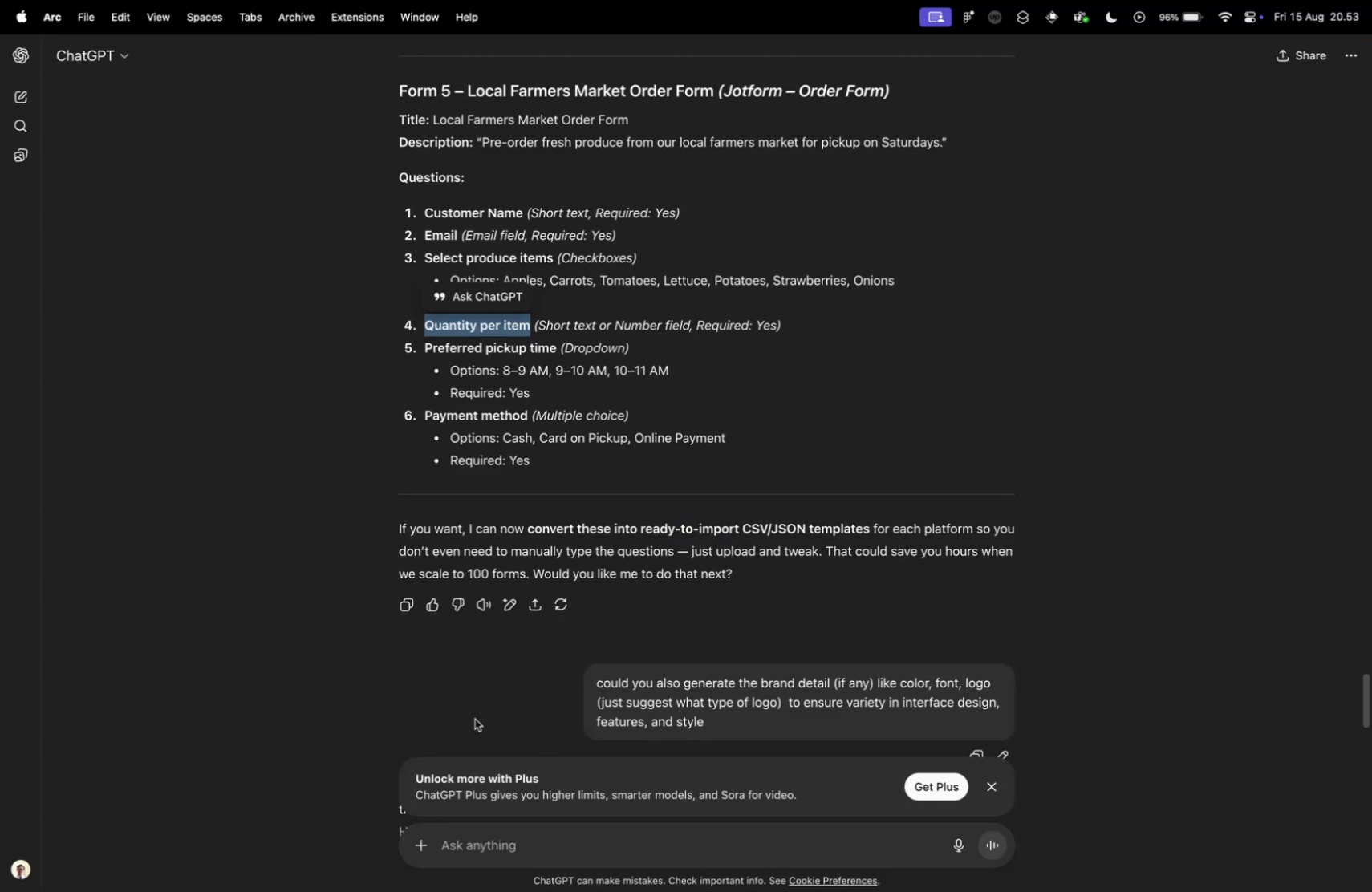 
key(Control+Tab)
 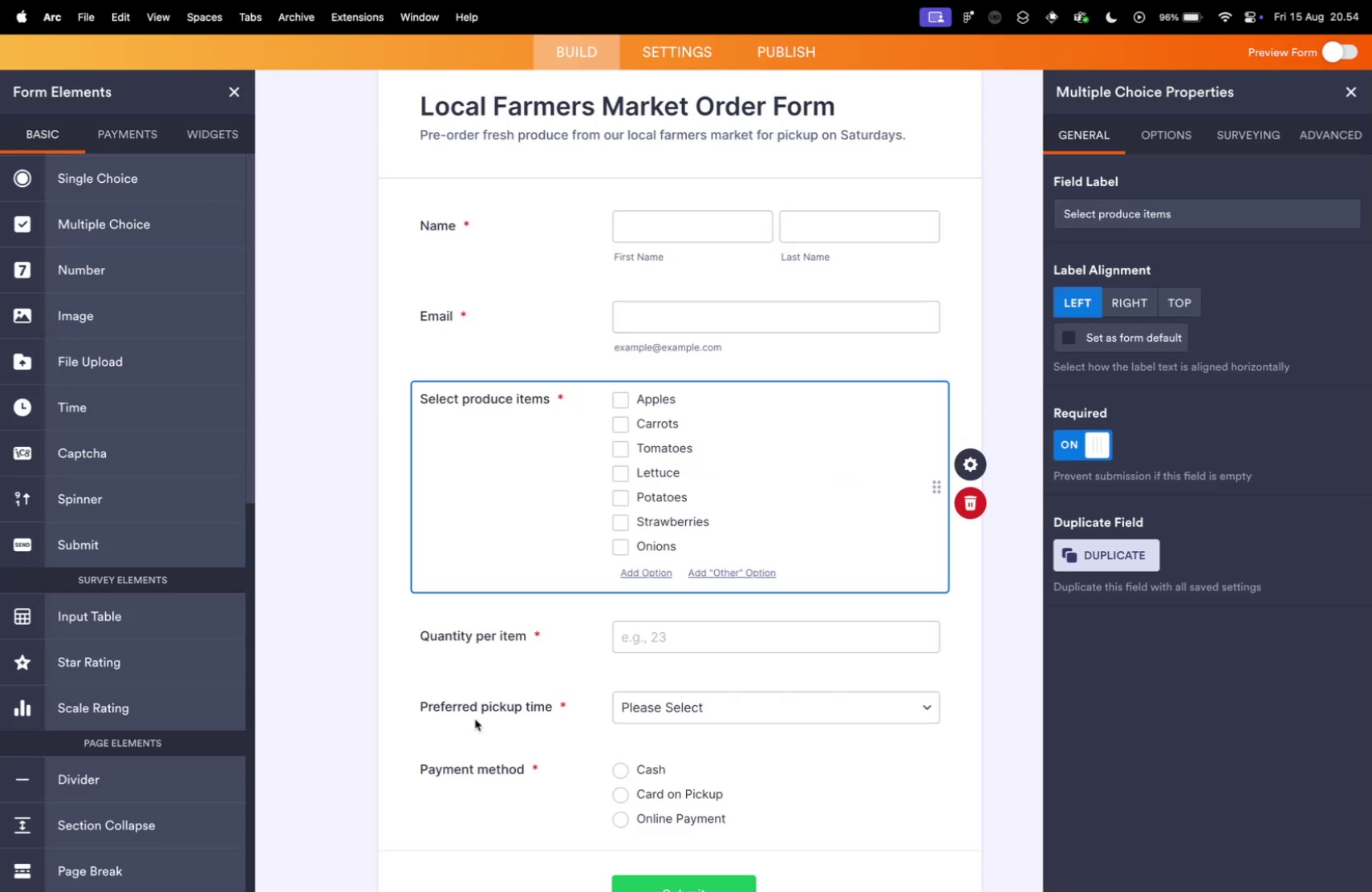 
key(Tab)
 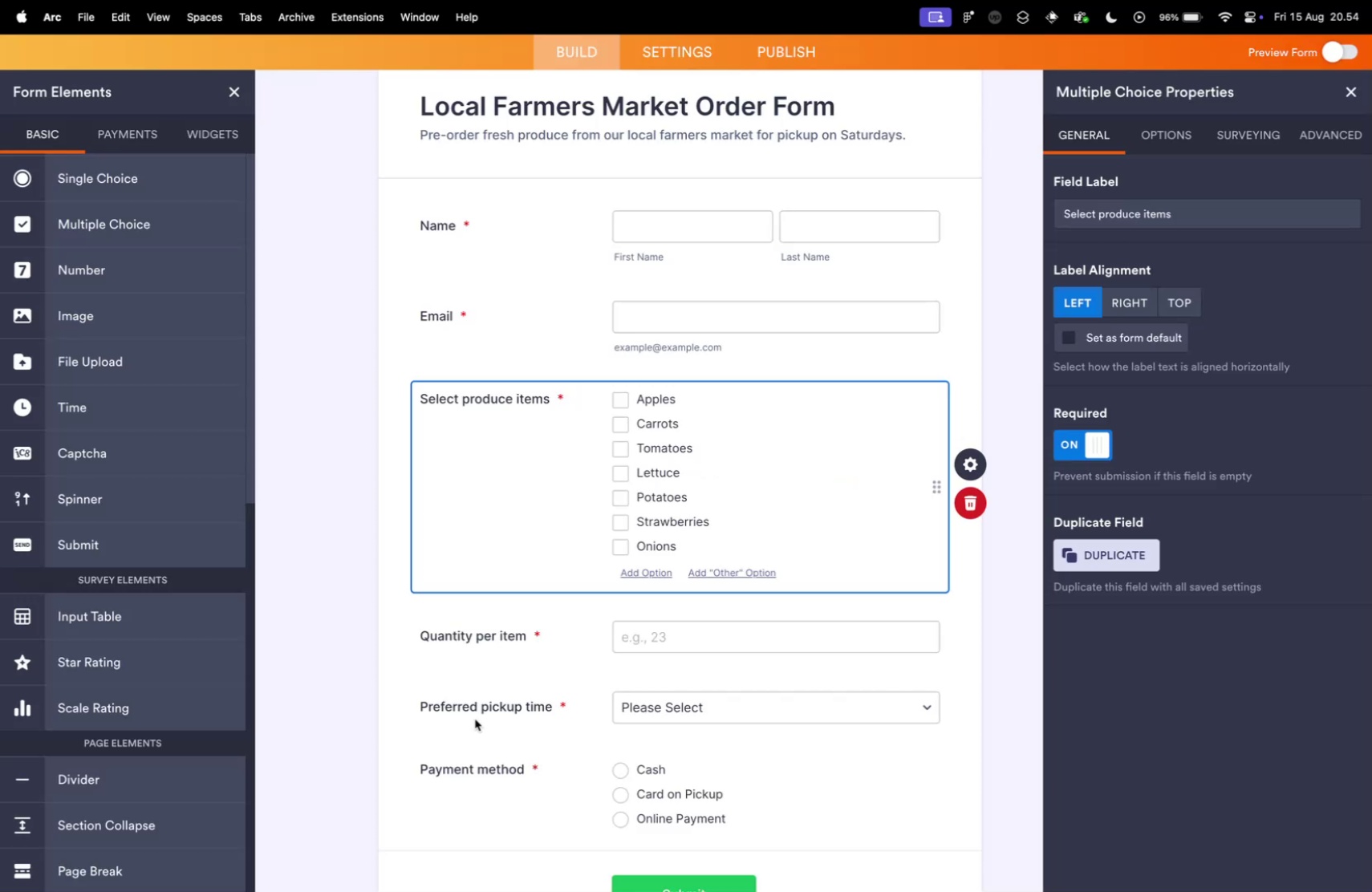 
key(Control+Tab)
 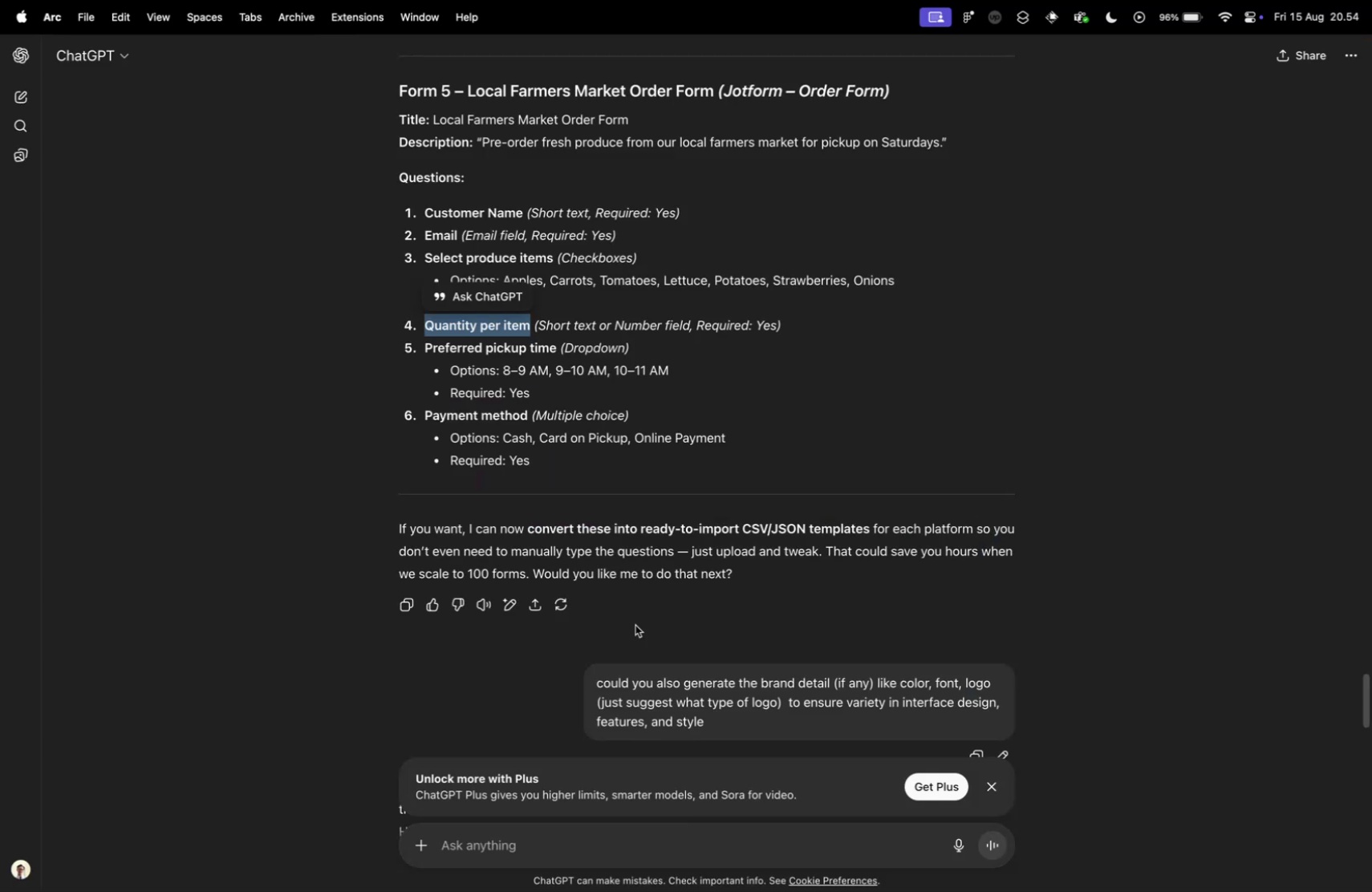 
left_click([800, 499])
 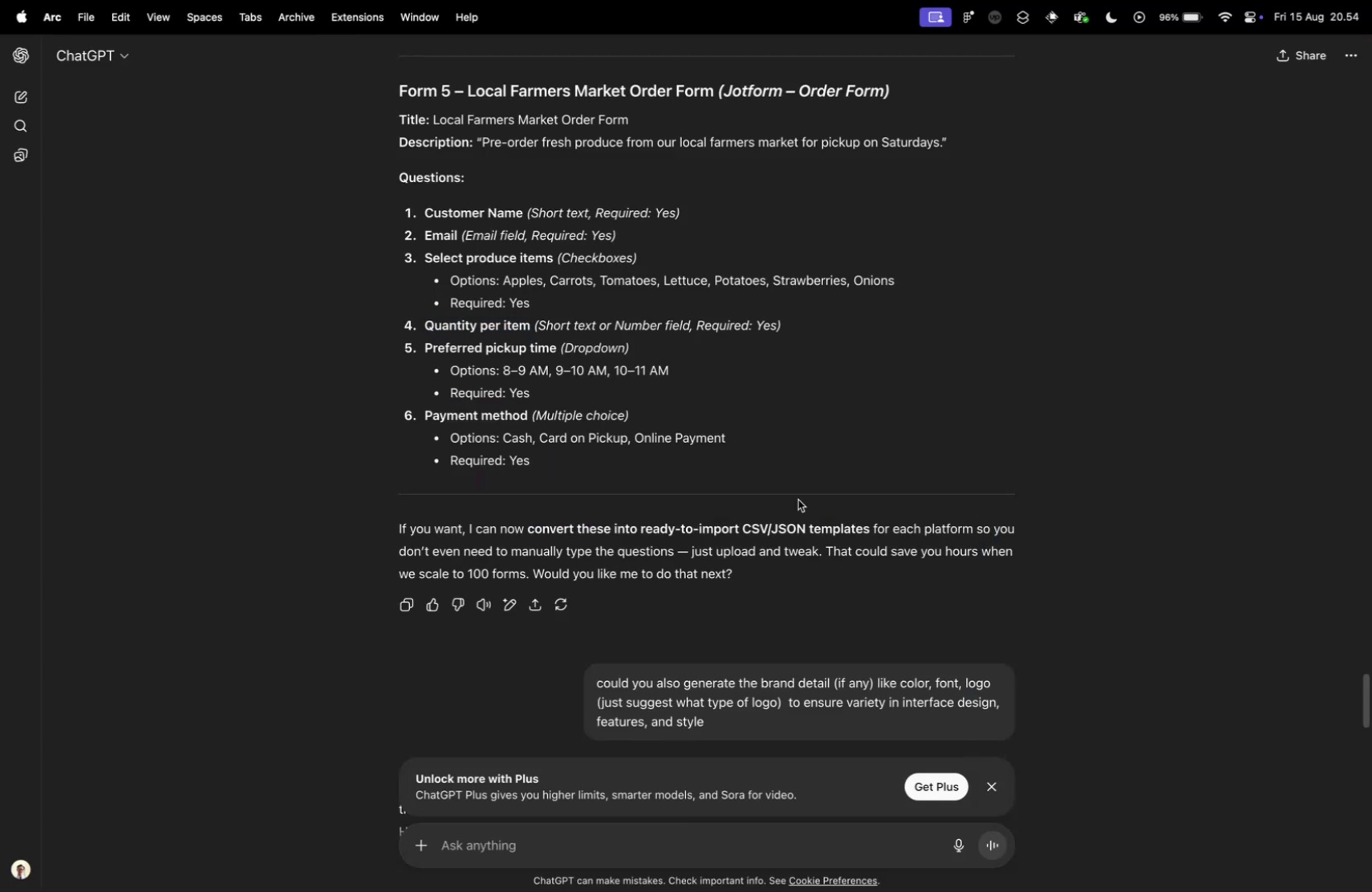 
key(Control+ControlLeft)
 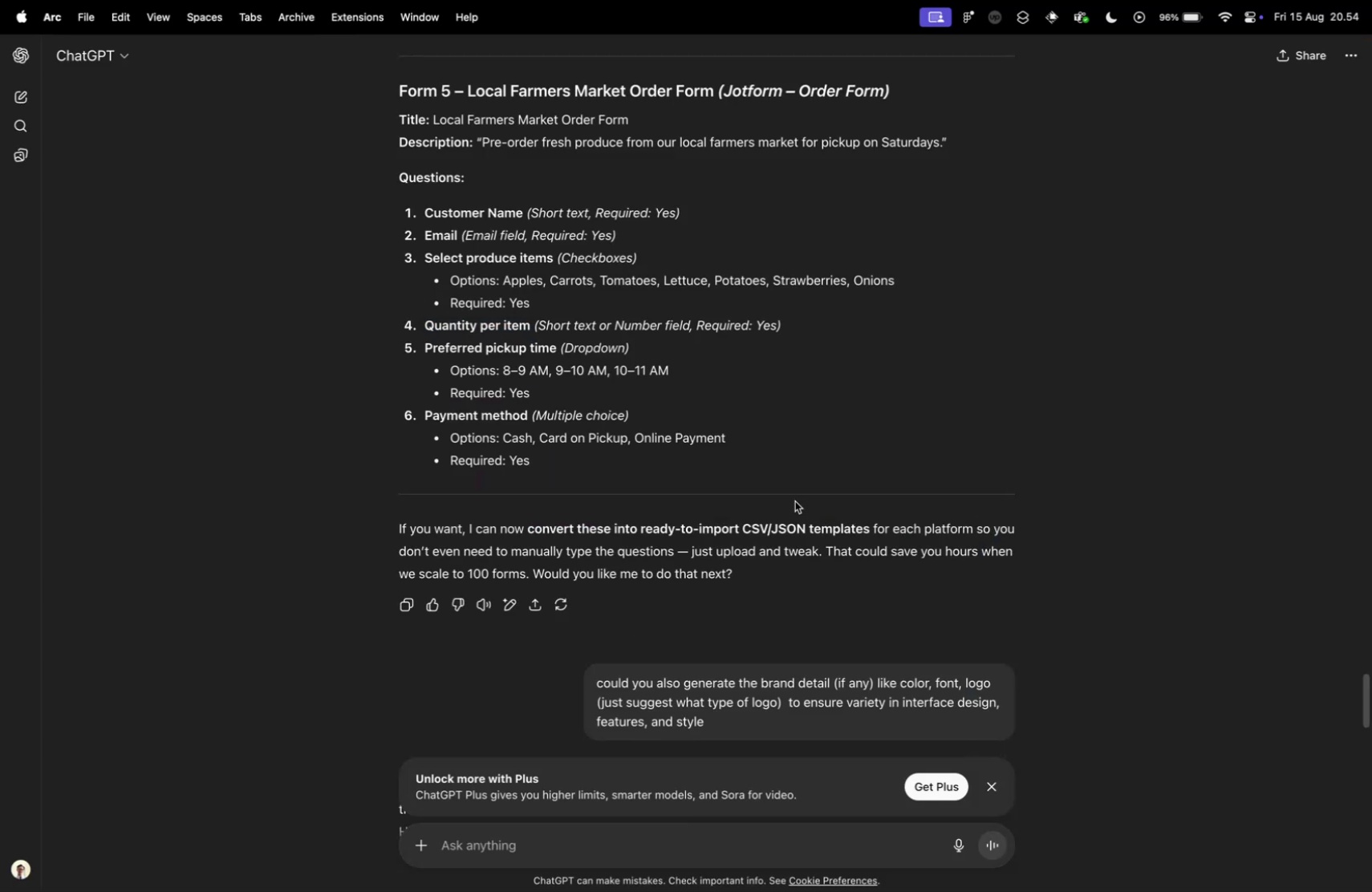 
key(Control+Tab)
 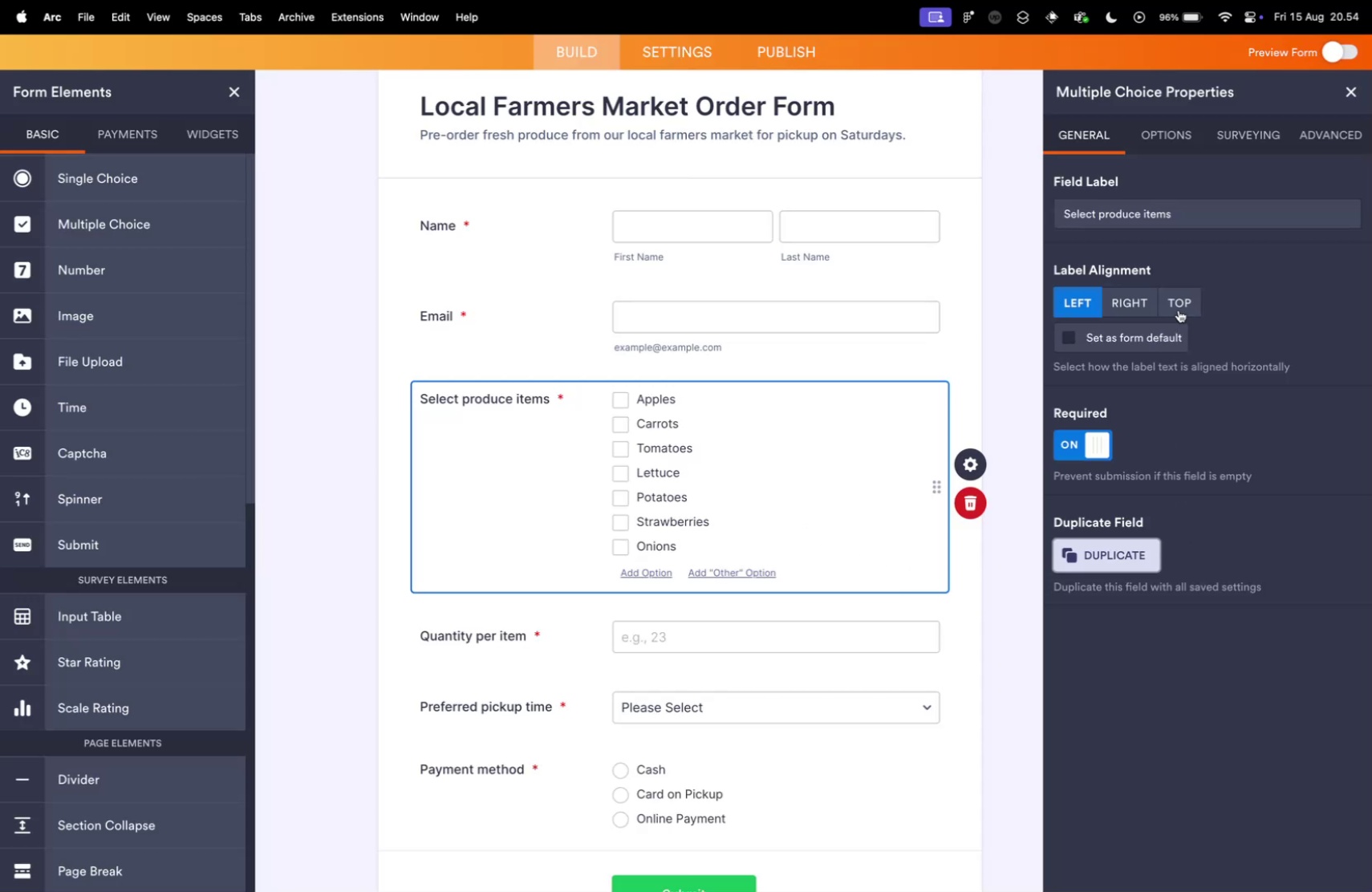 
left_click([1141, 338])
 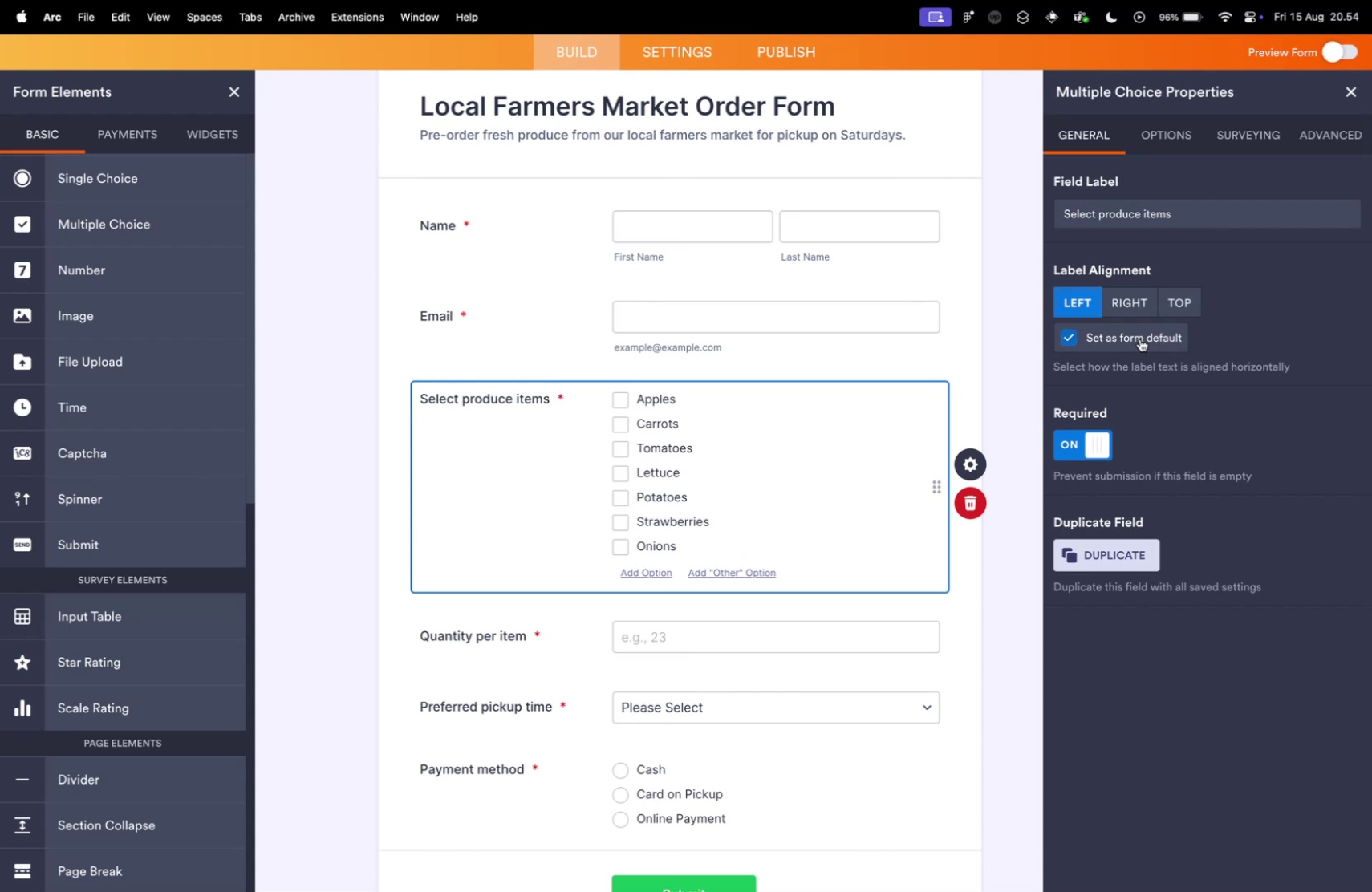 
left_click([1170, 154])
 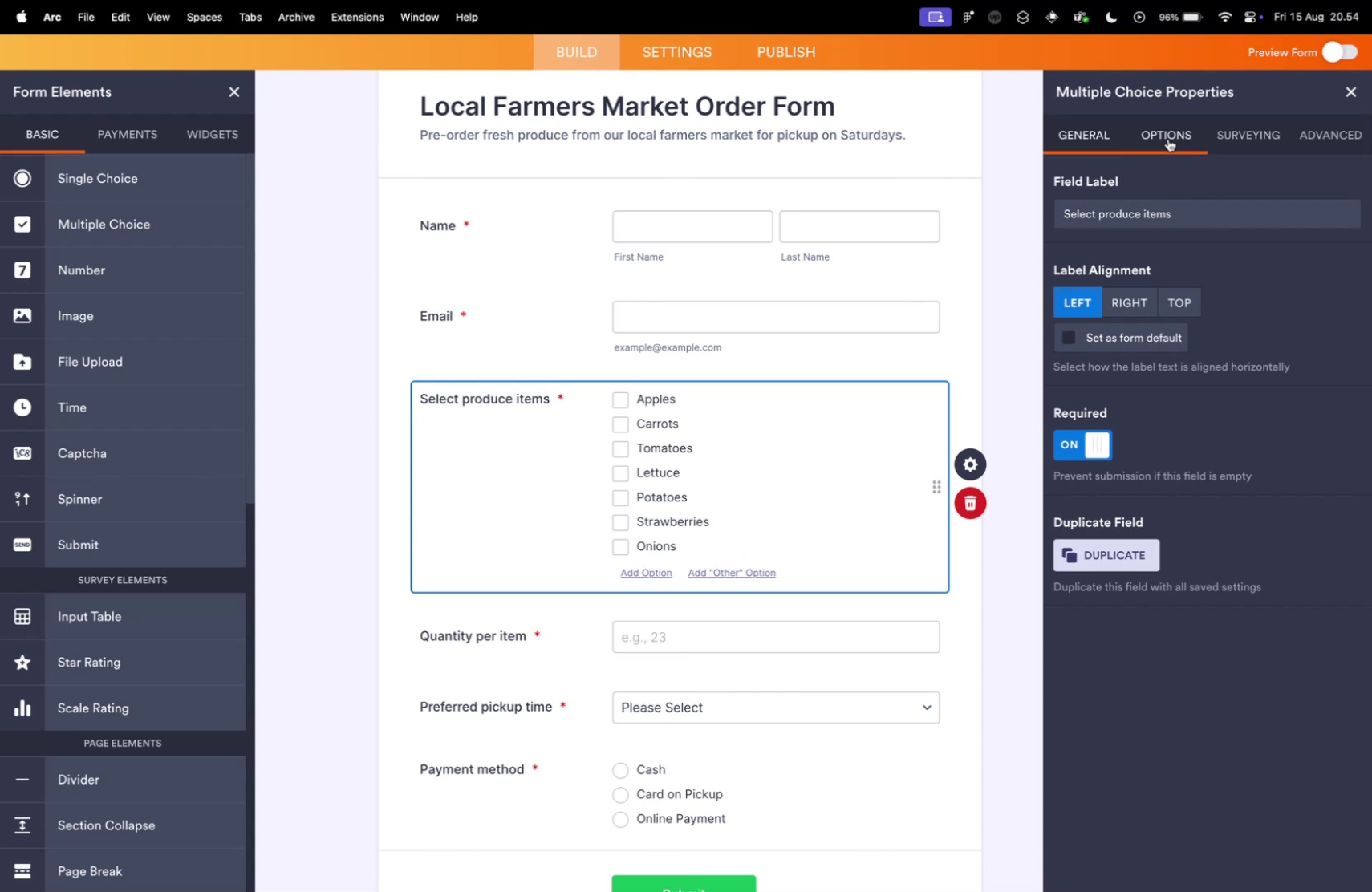 
left_click([1168, 139])
 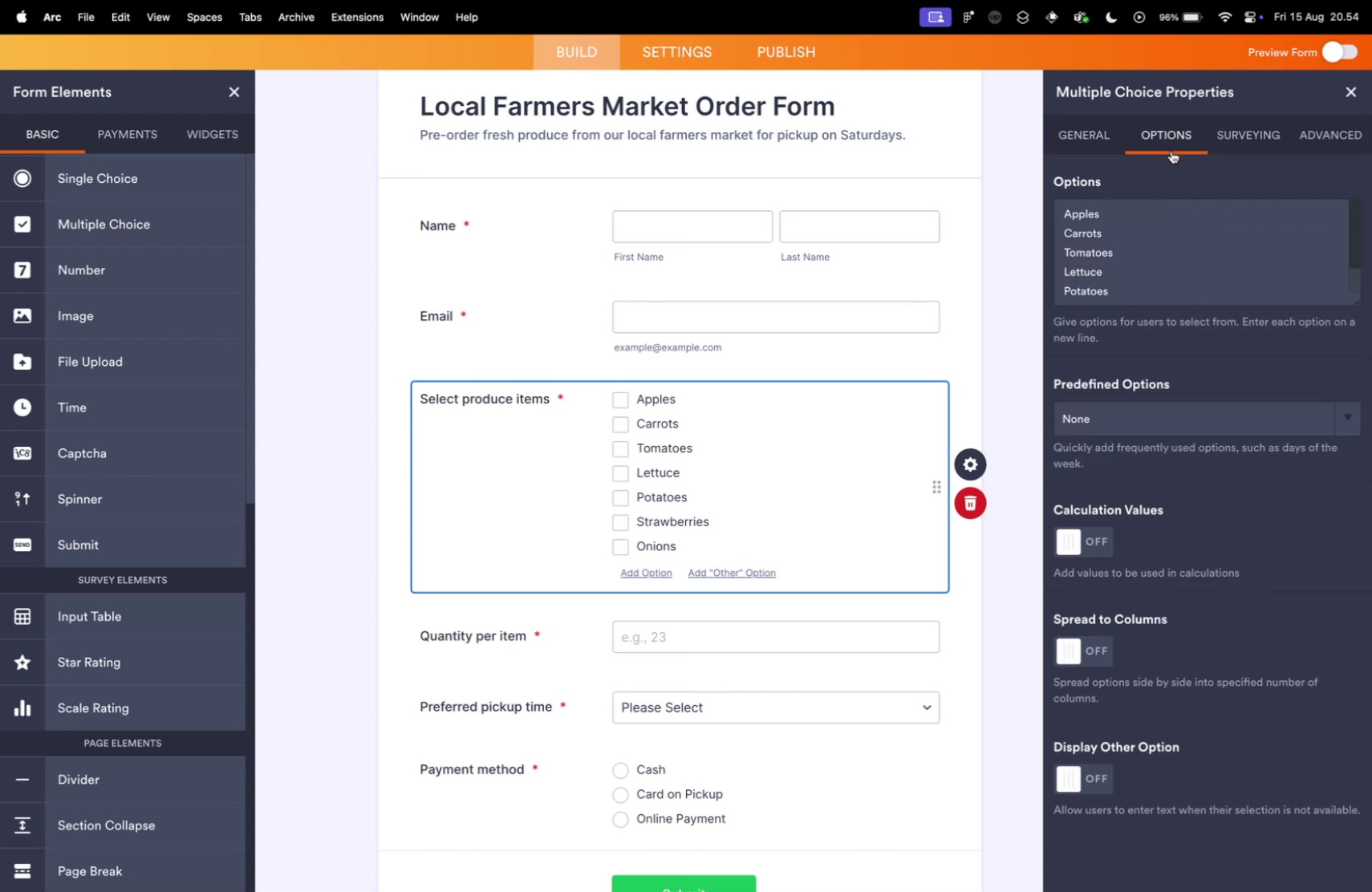 
scroll: coordinate [1191, 286], scroll_direction: up, amount: 5.0
 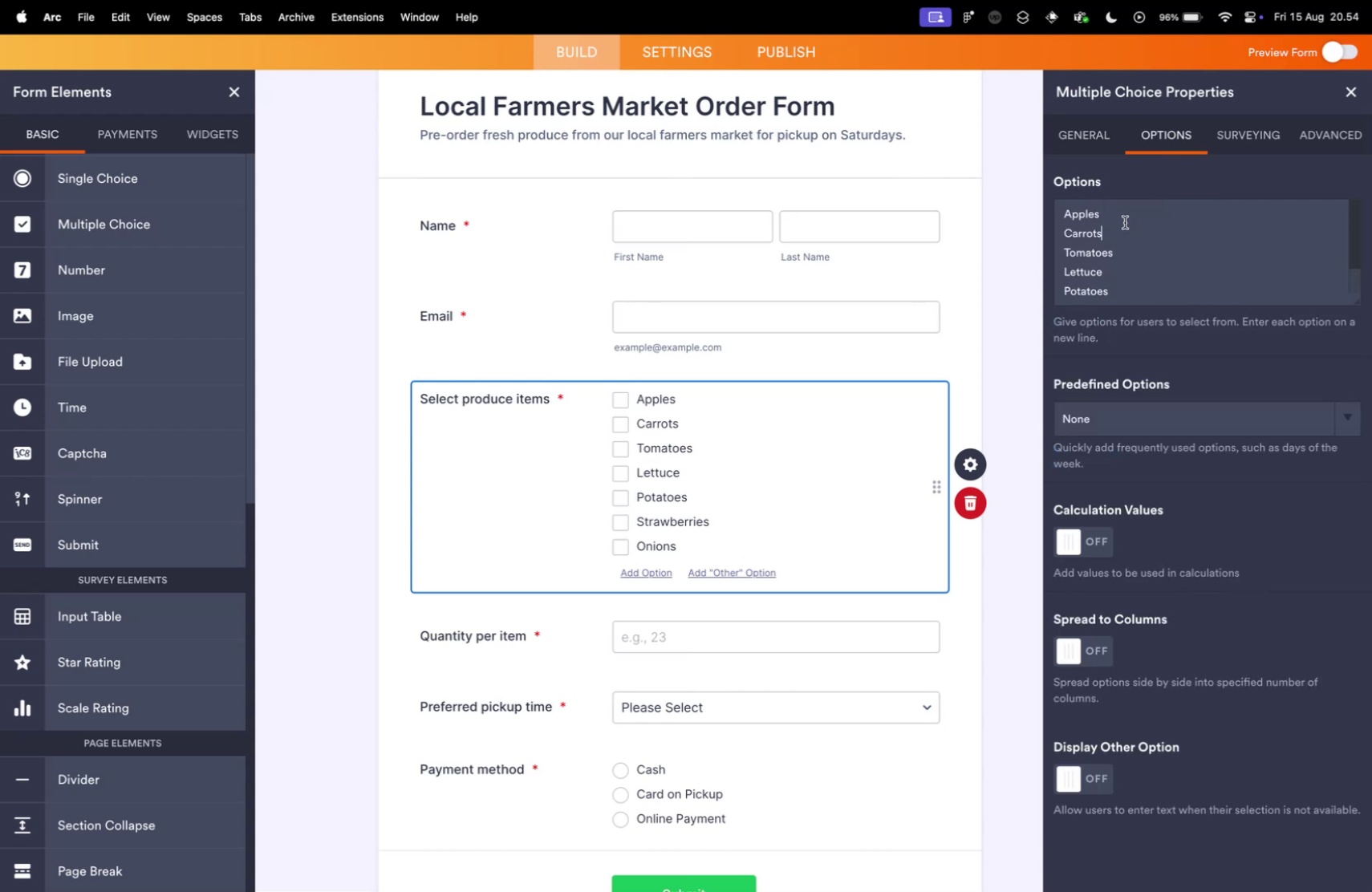 
double_click([1122, 215])
 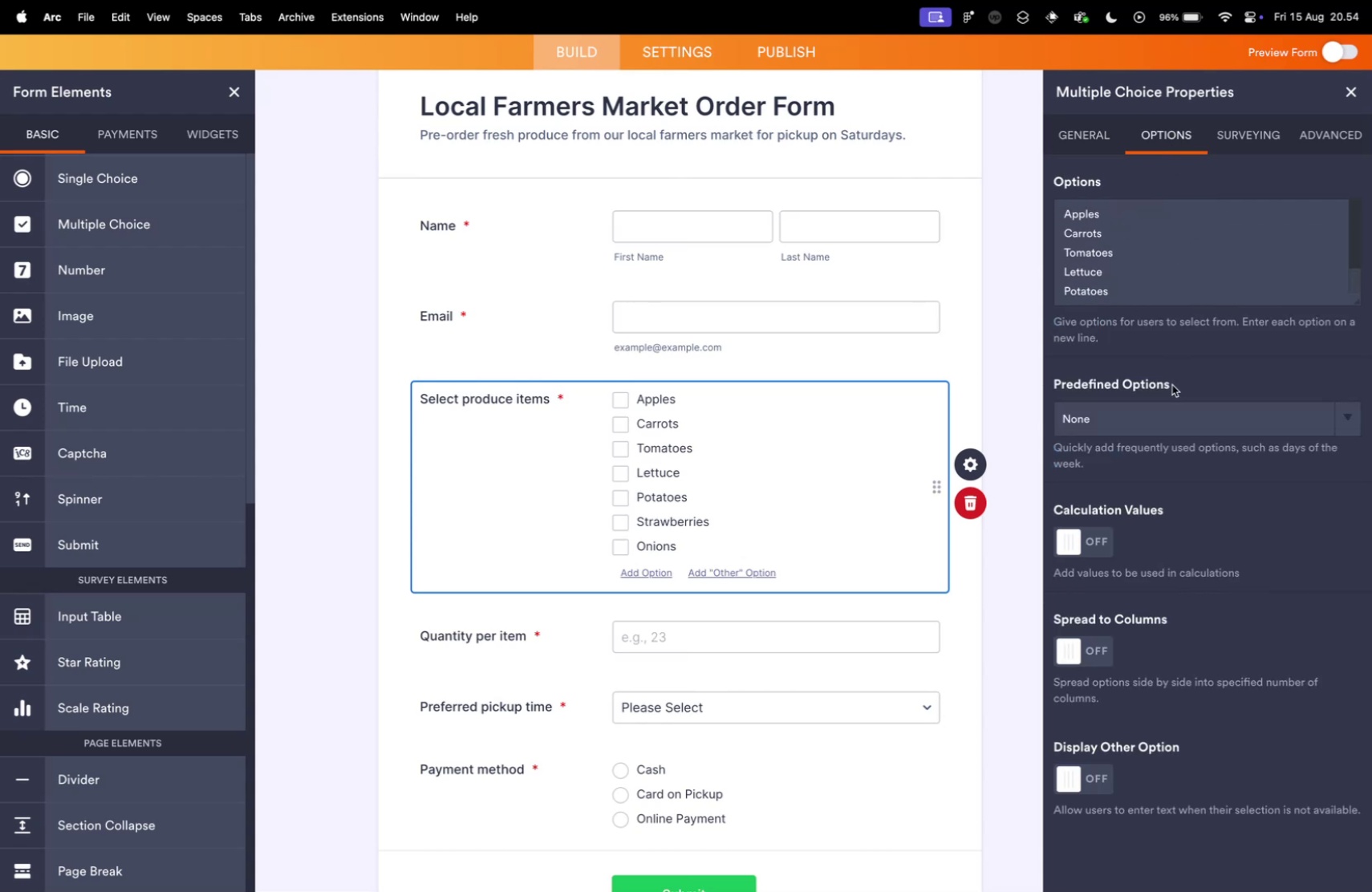 
scroll: coordinate [1171, 387], scroll_direction: down, amount: 5.0
 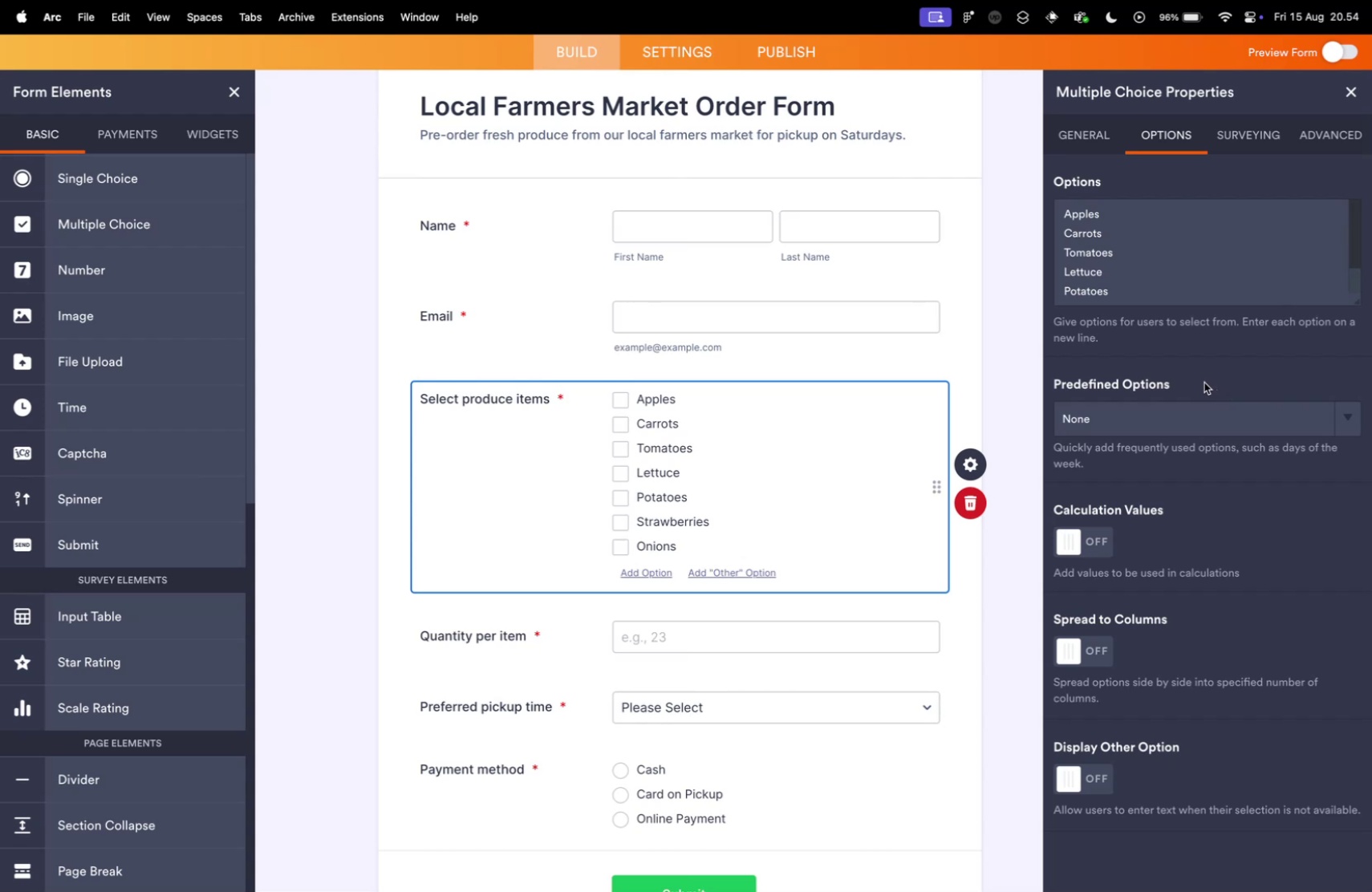 
wait(11.62)
 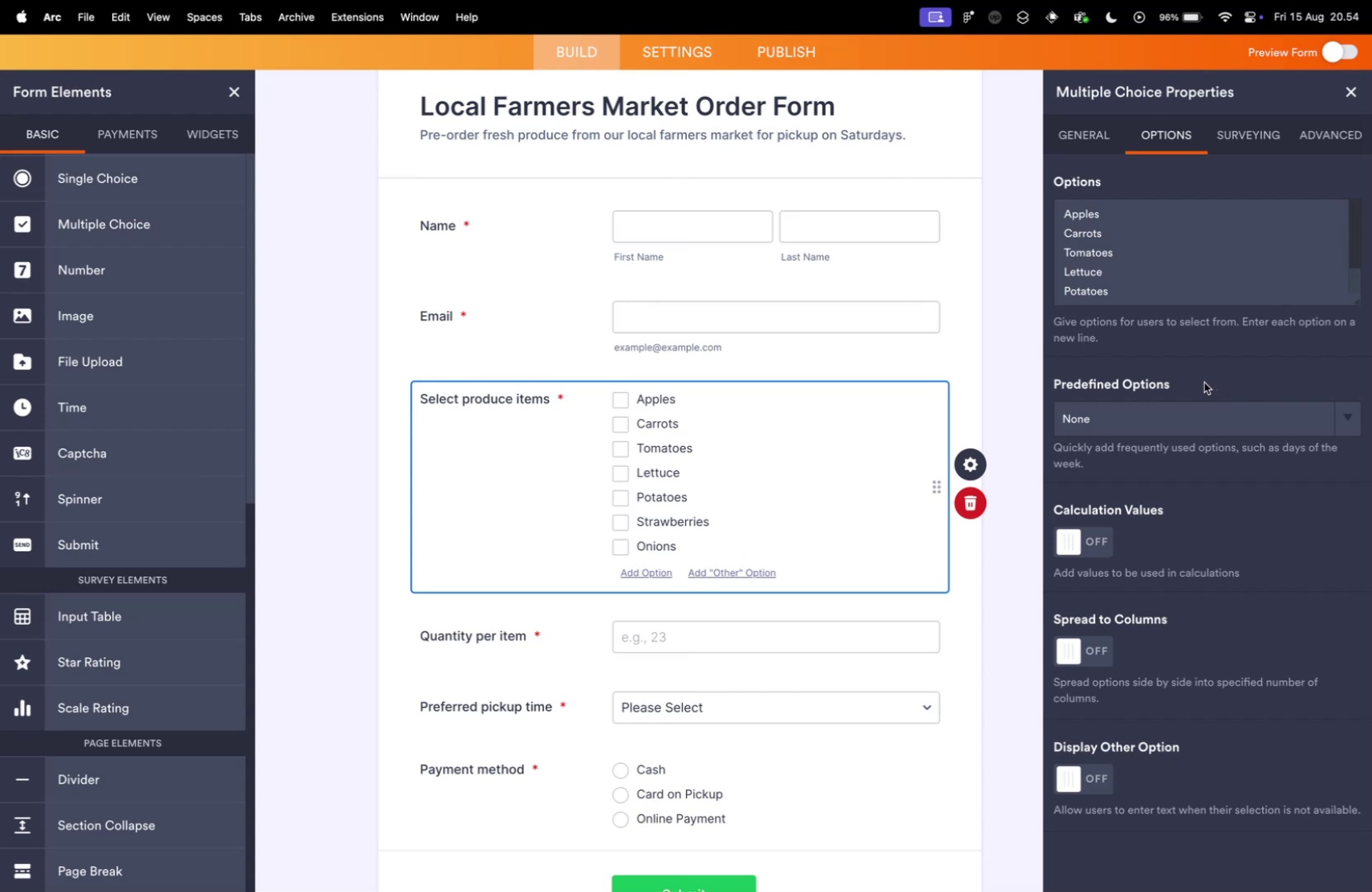 
left_click([1234, 137])
 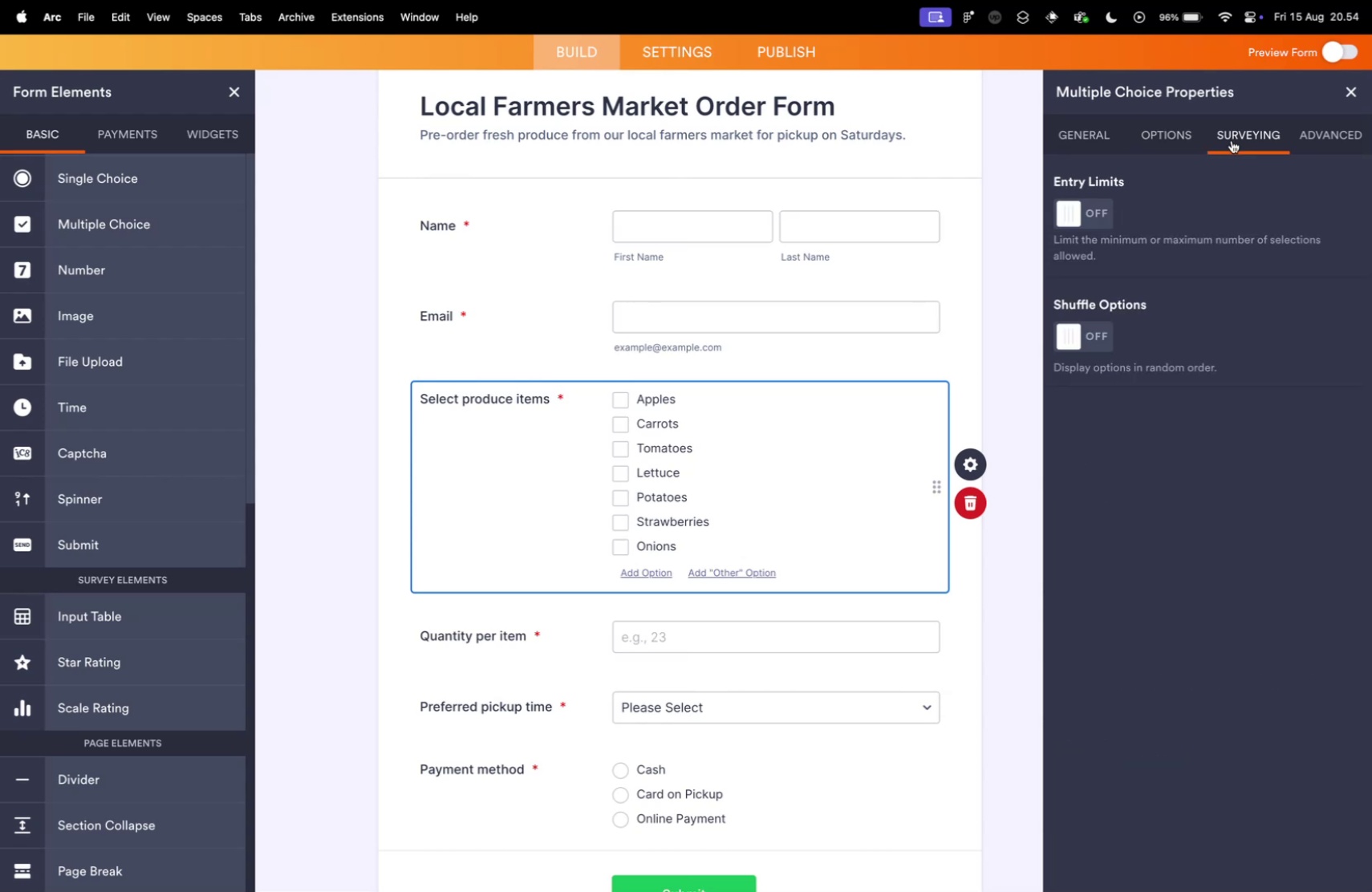 
left_click([1314, 140])
 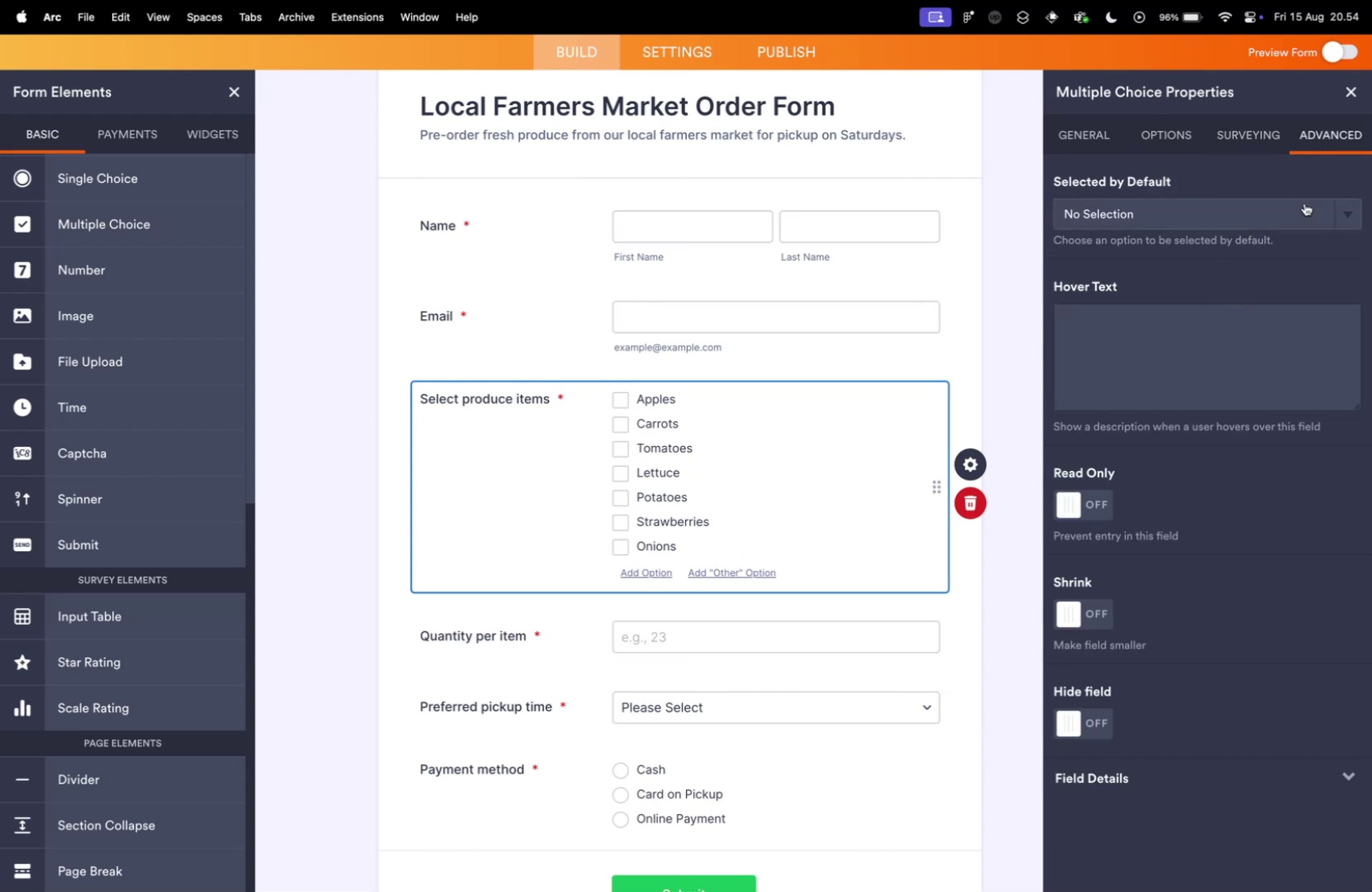 
left_click([1216, 205])
 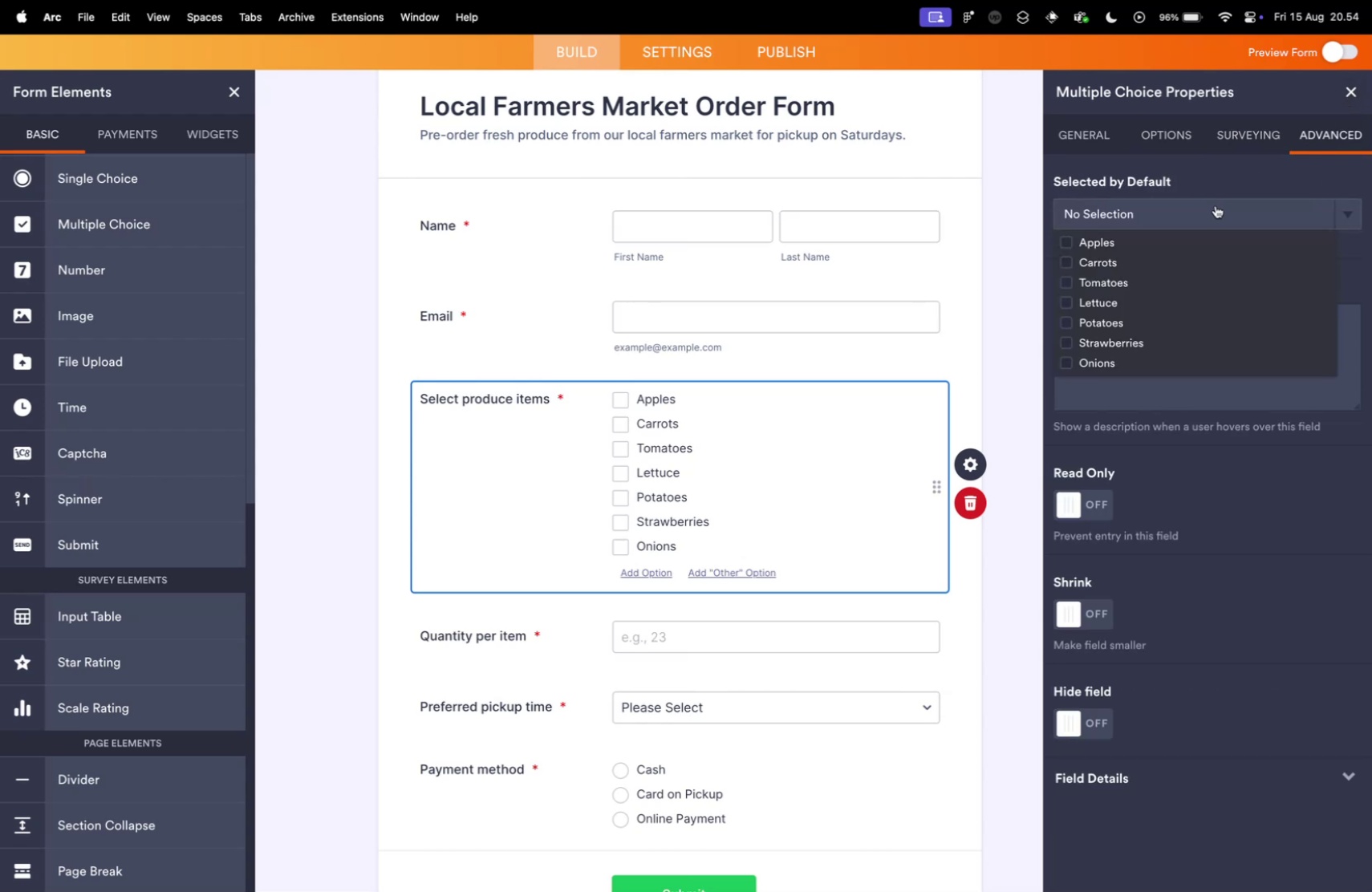 
left_click([1216, 205])
 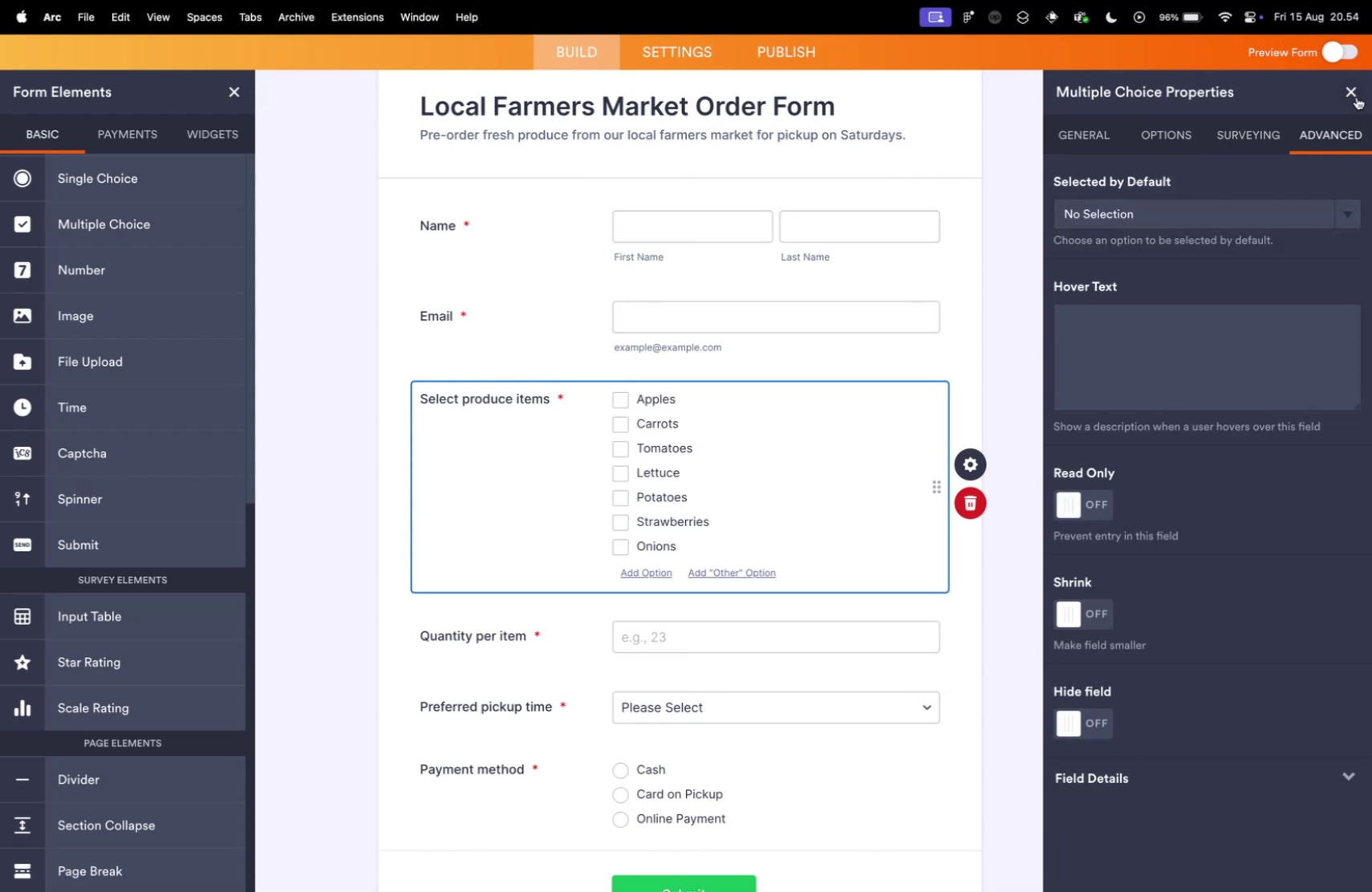 
left_click([1354, 95])
 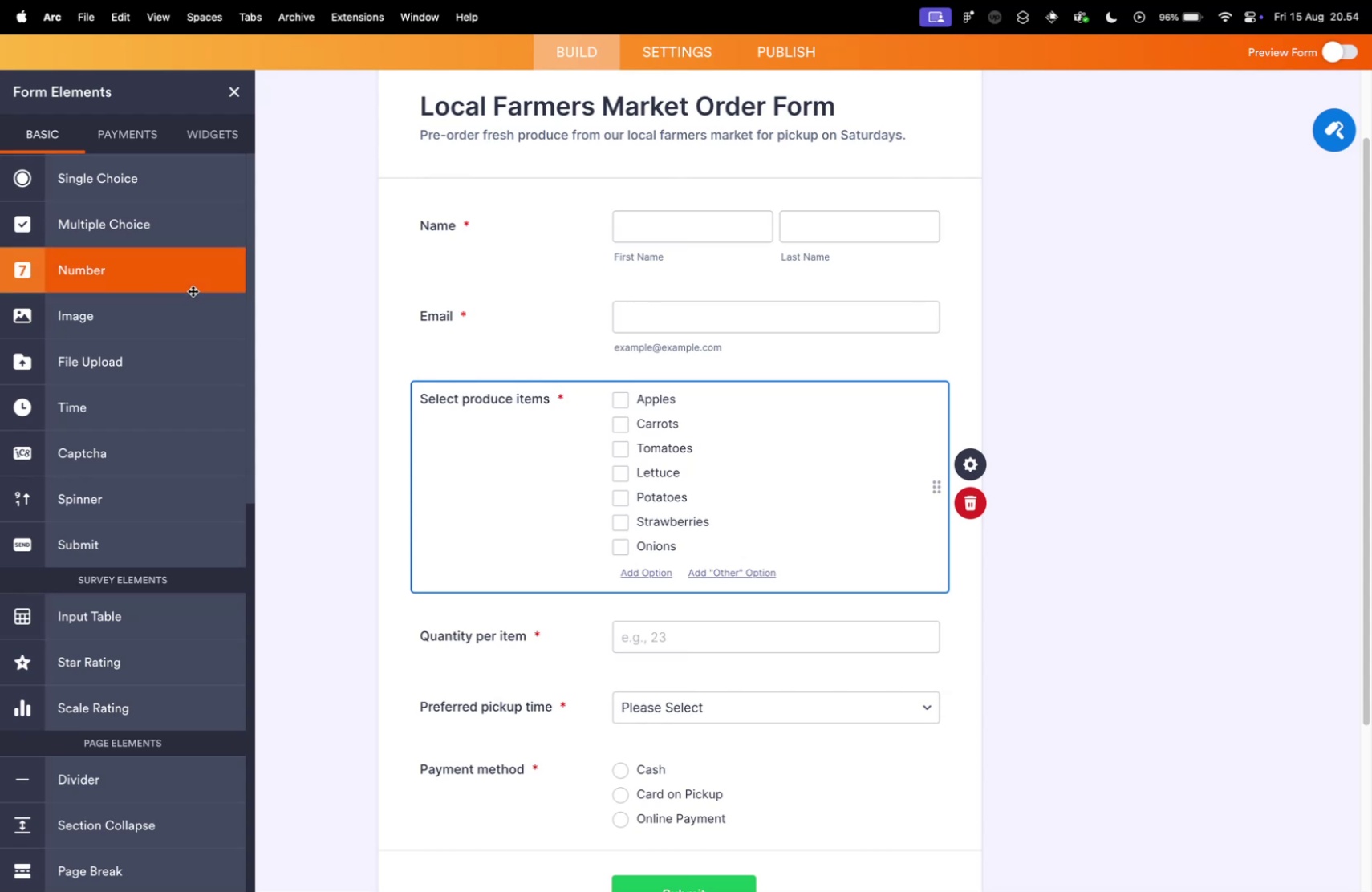 
scroll: coordinate [569, 333], scroll_direction: up, amount: 17.0
 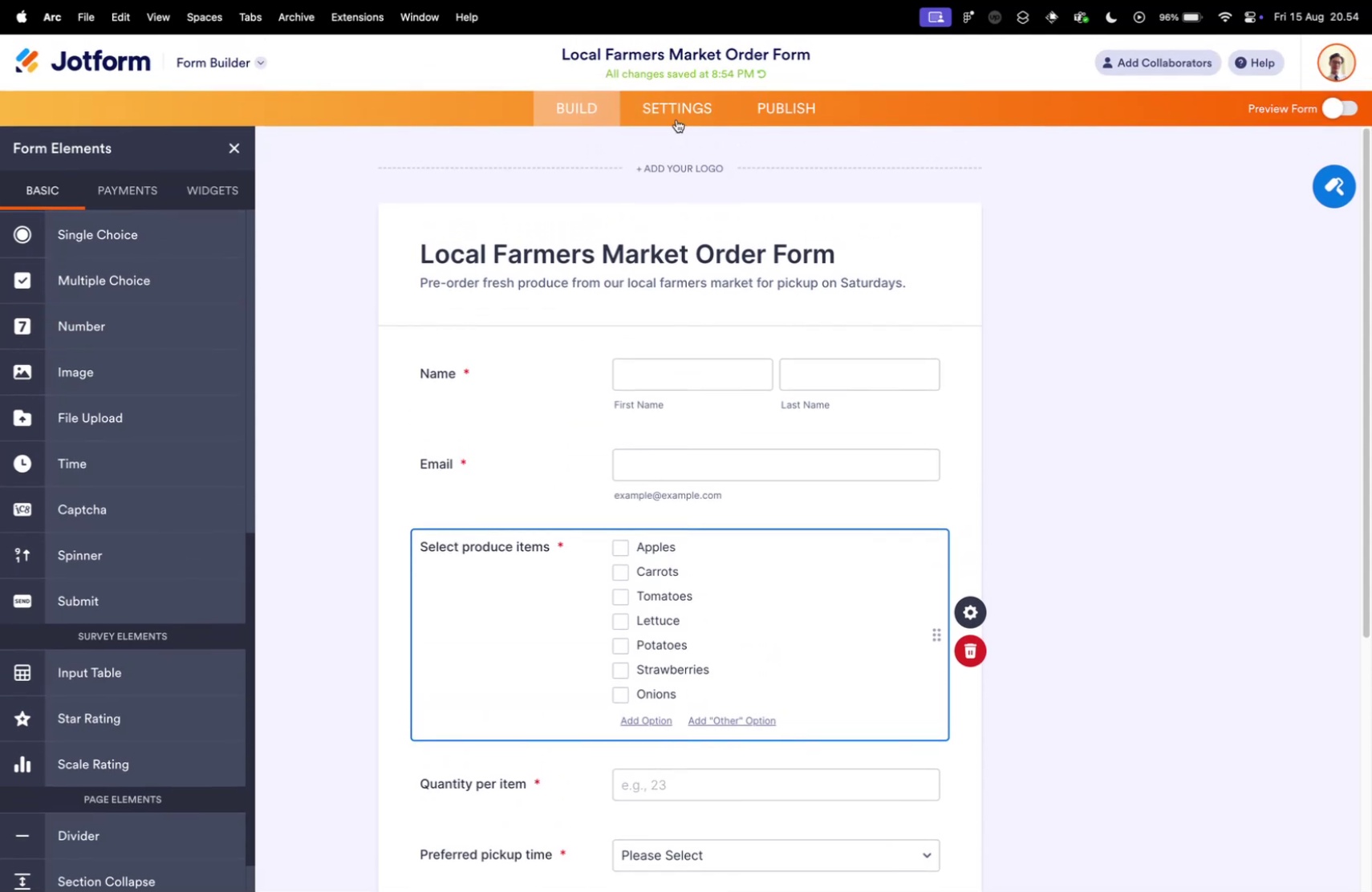 
left_click([677, 125])
 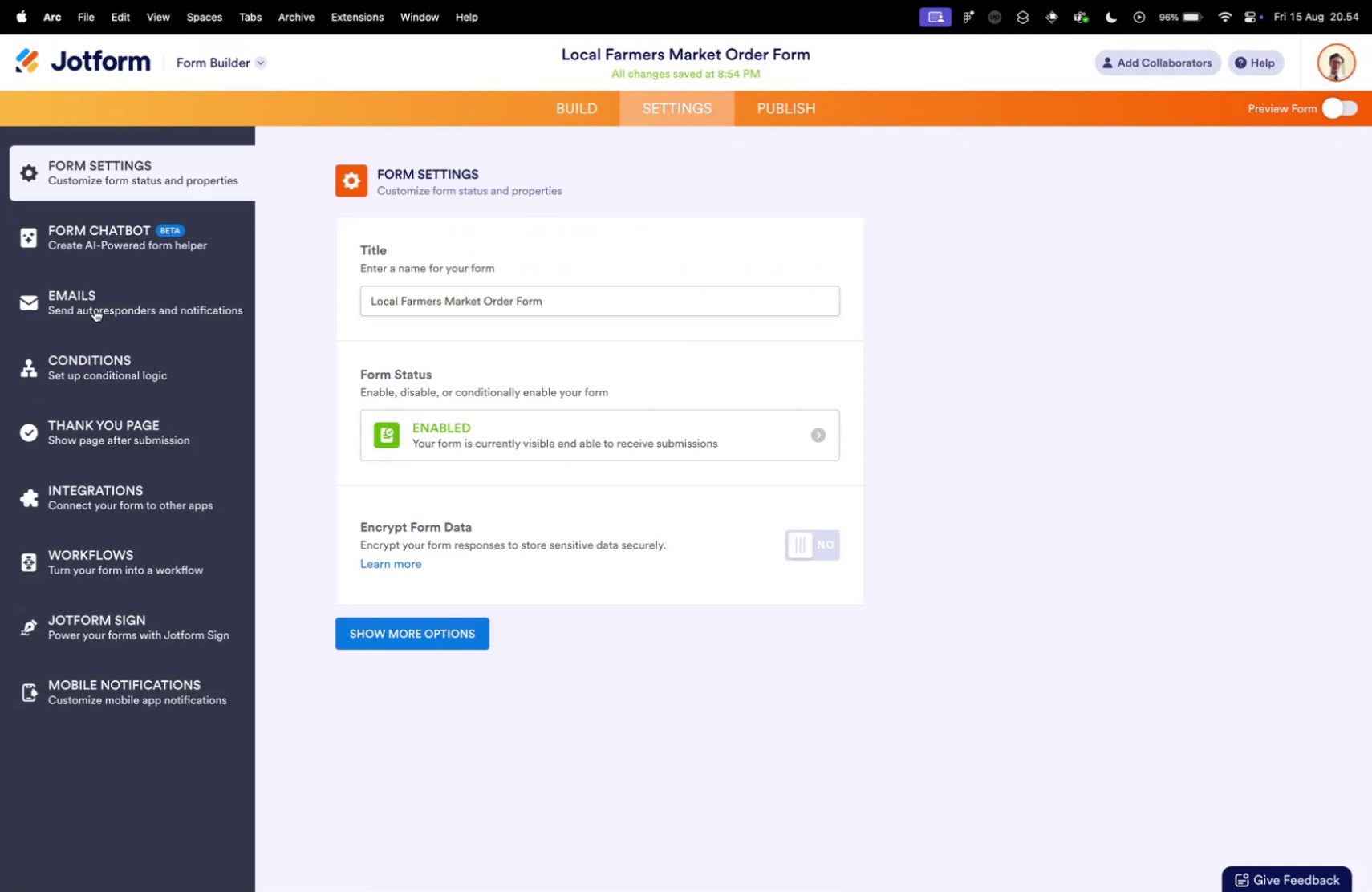 
left_click([586, 113])
 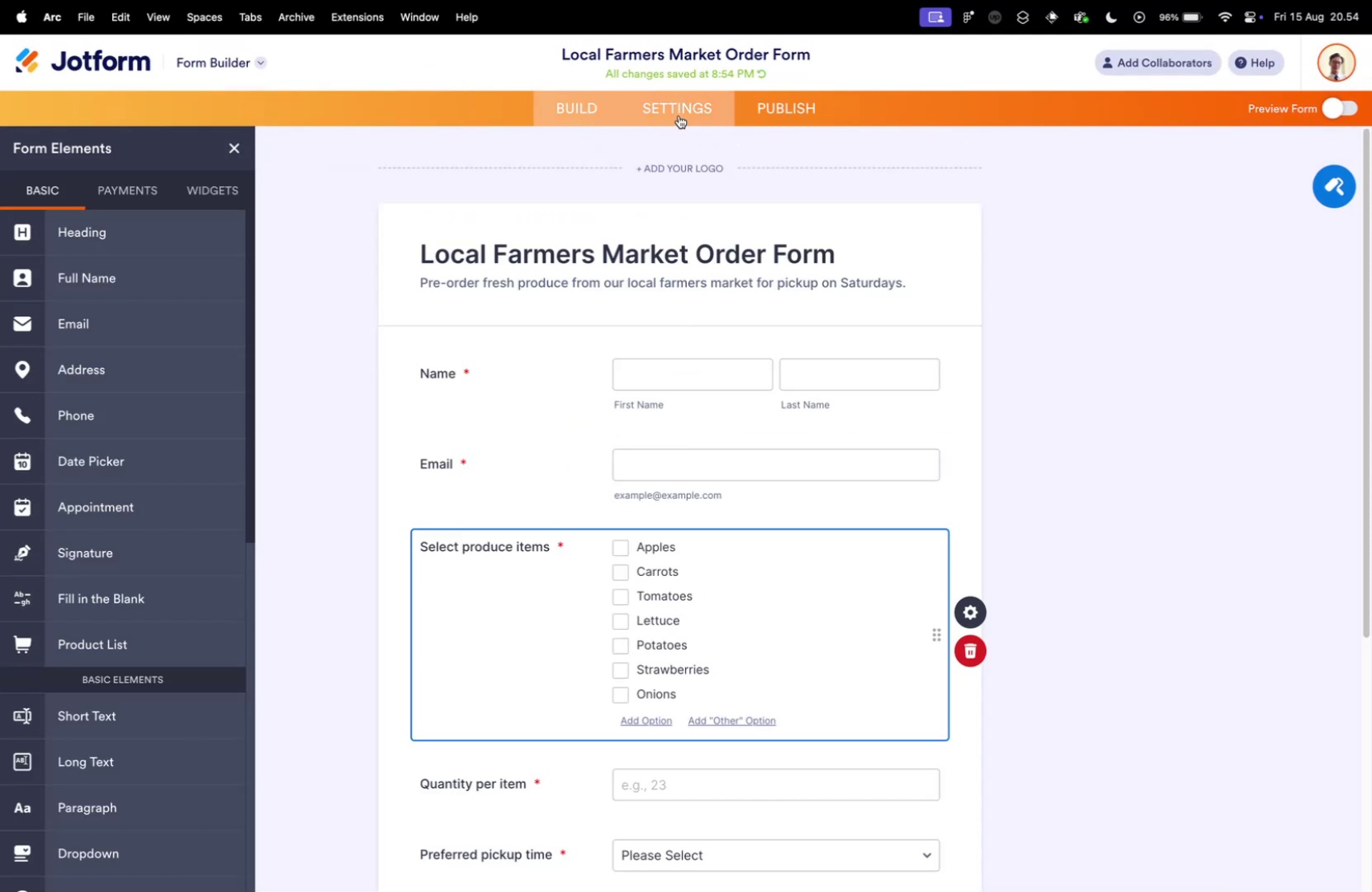 
left_click([678, 116])
 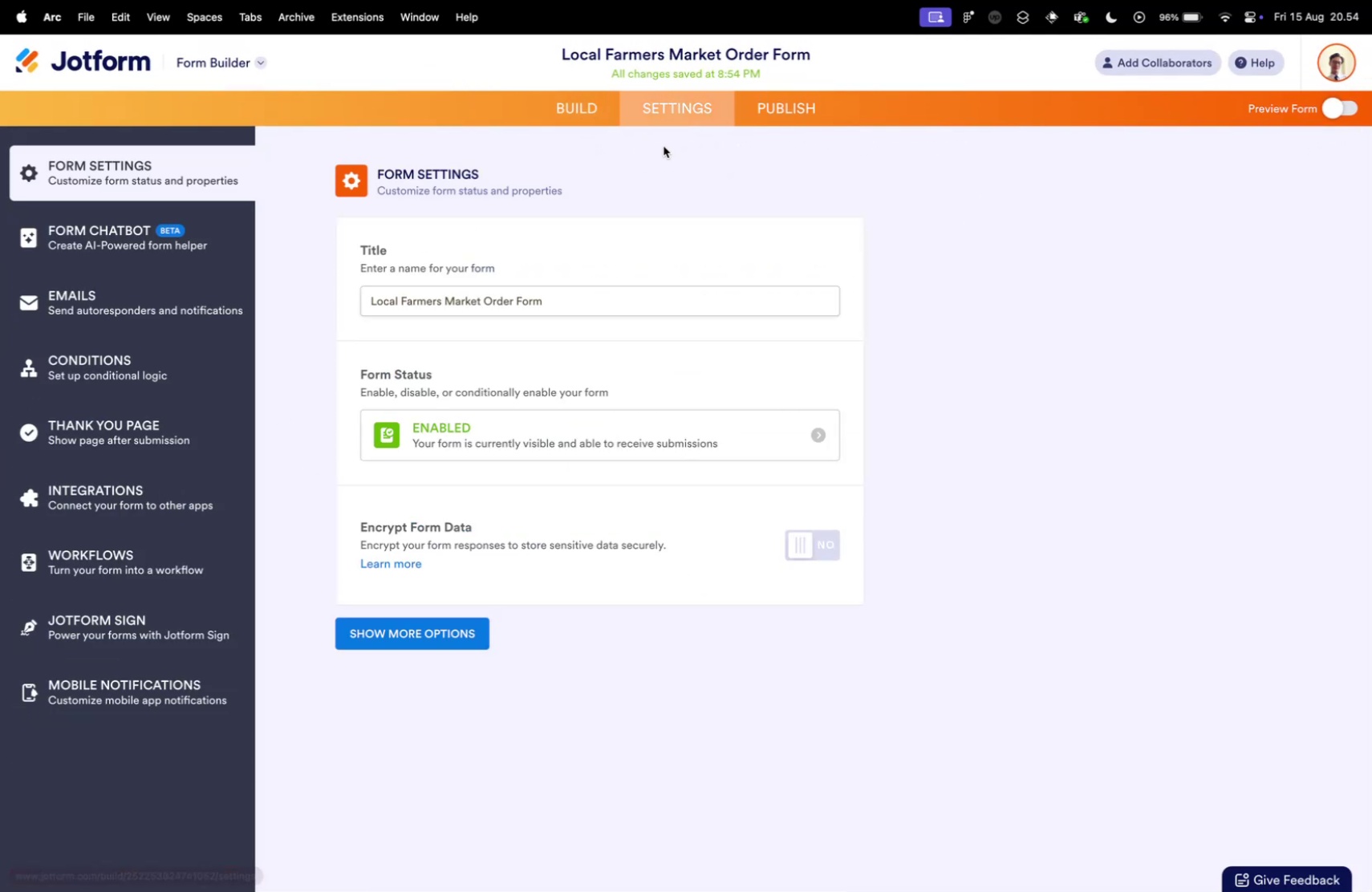 
key(Meta+CommandLeft)
 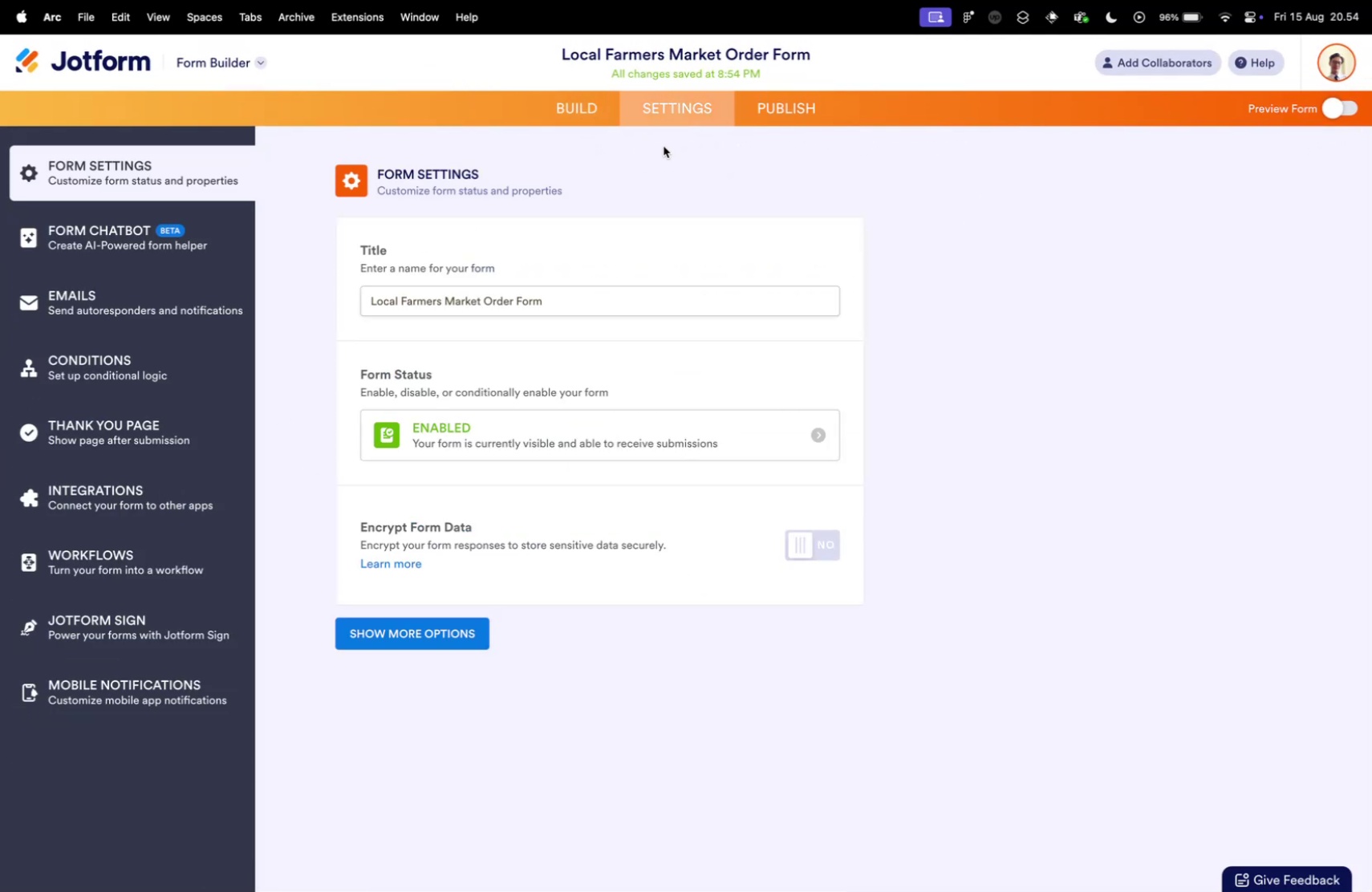 
key(Meta+Tab)
 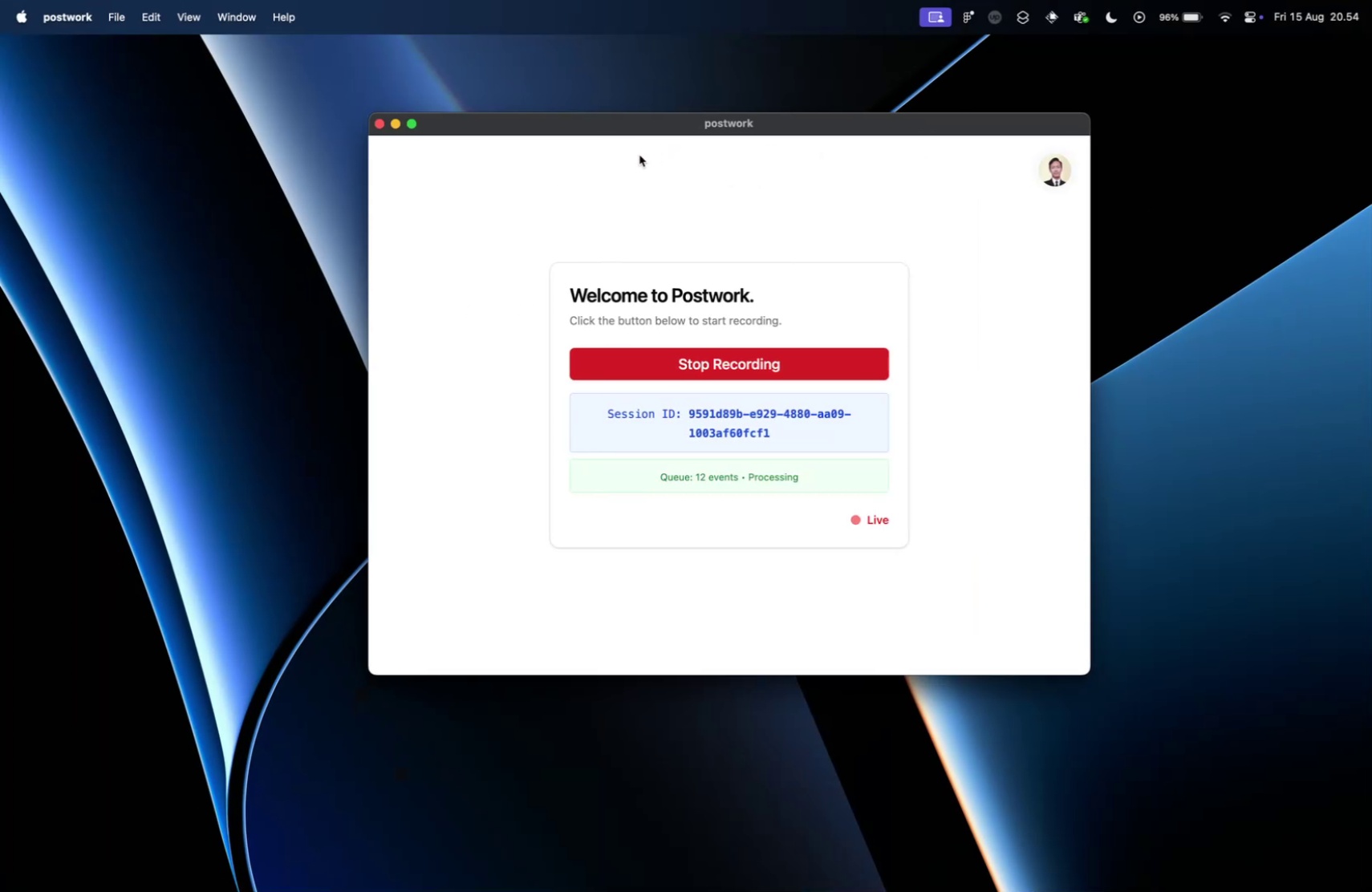 
key(Meta+CommandLeft)
 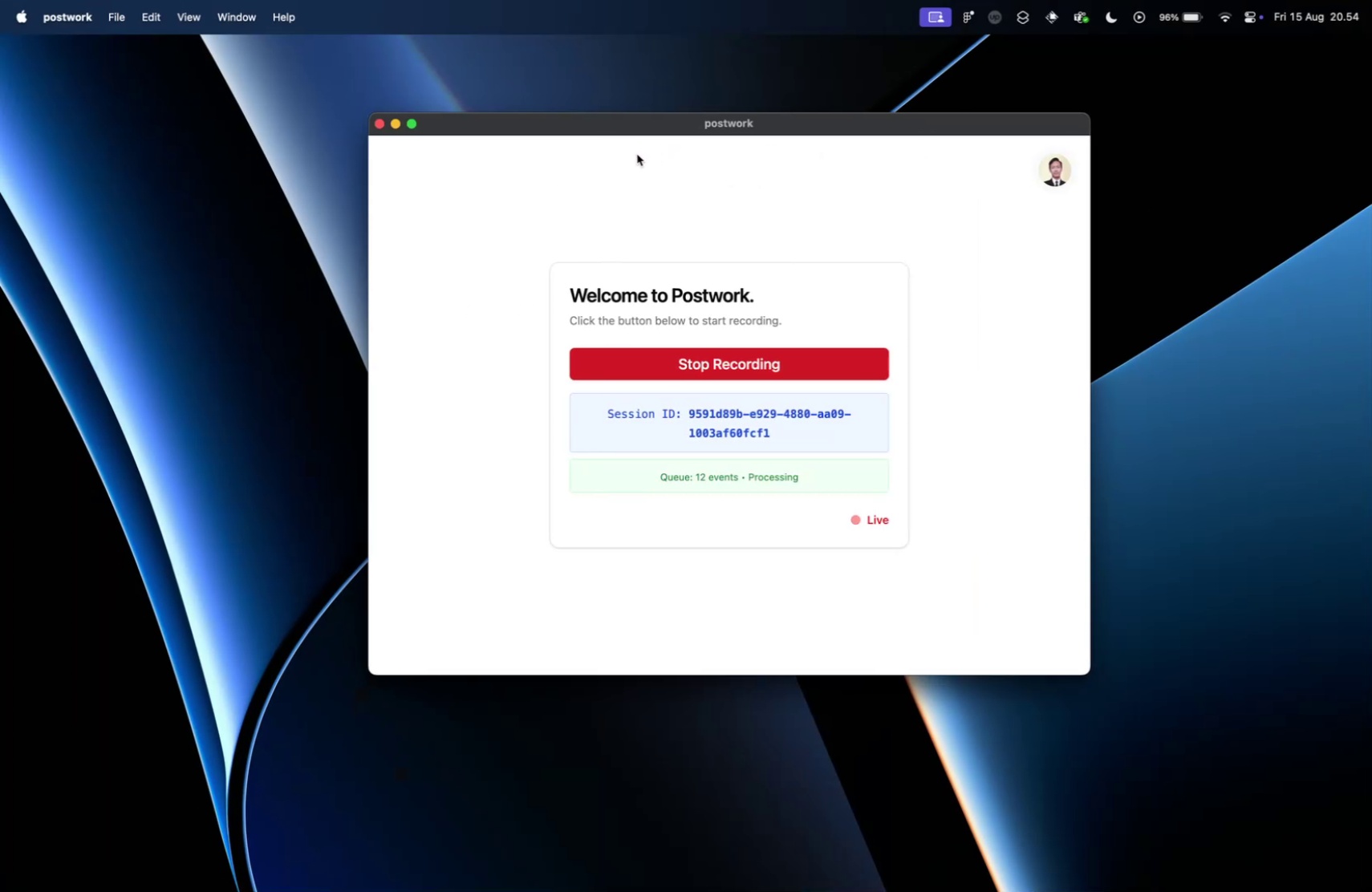 
key(Meta+Tab)
 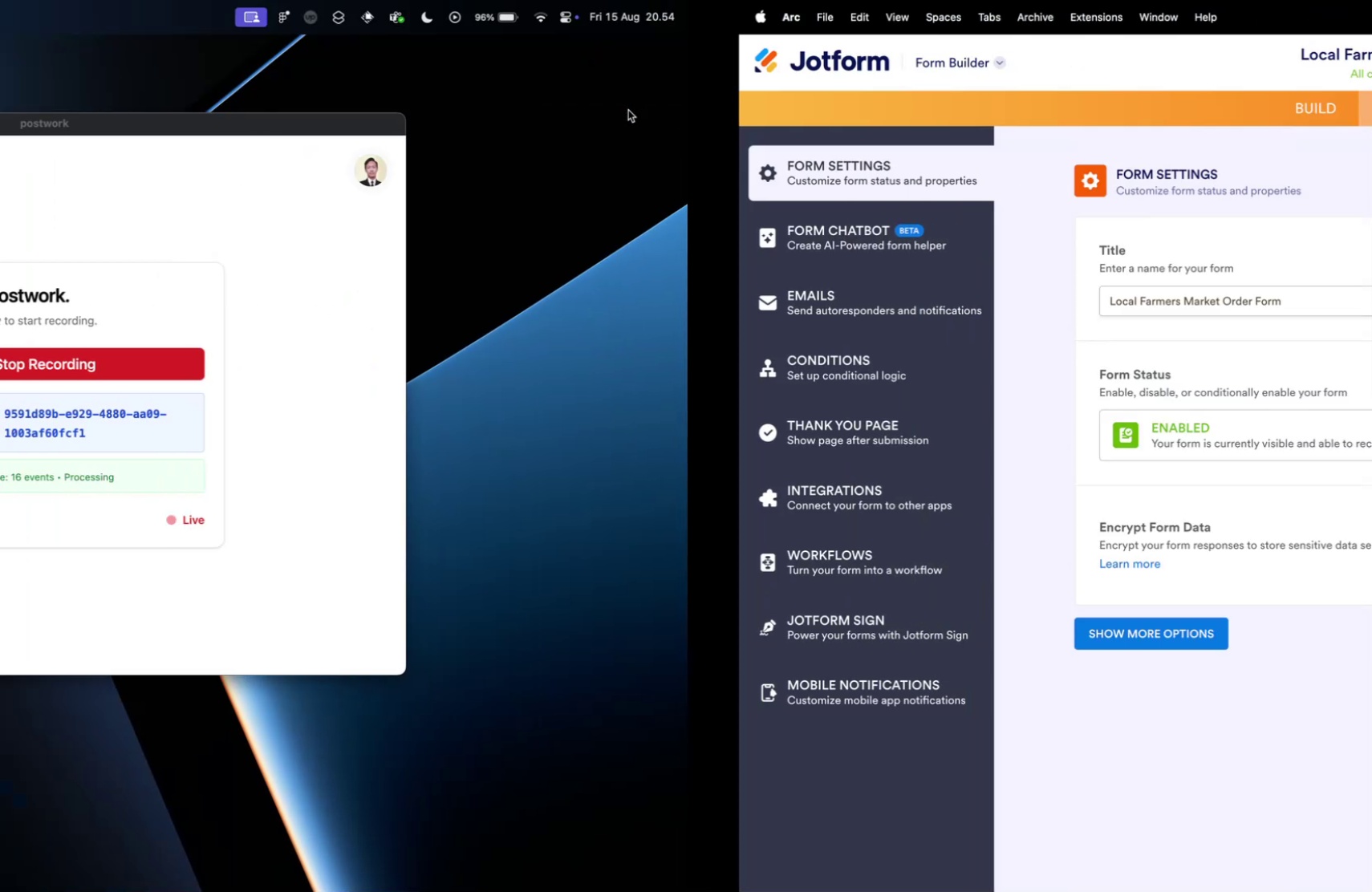 
key(Meta+Tab)
 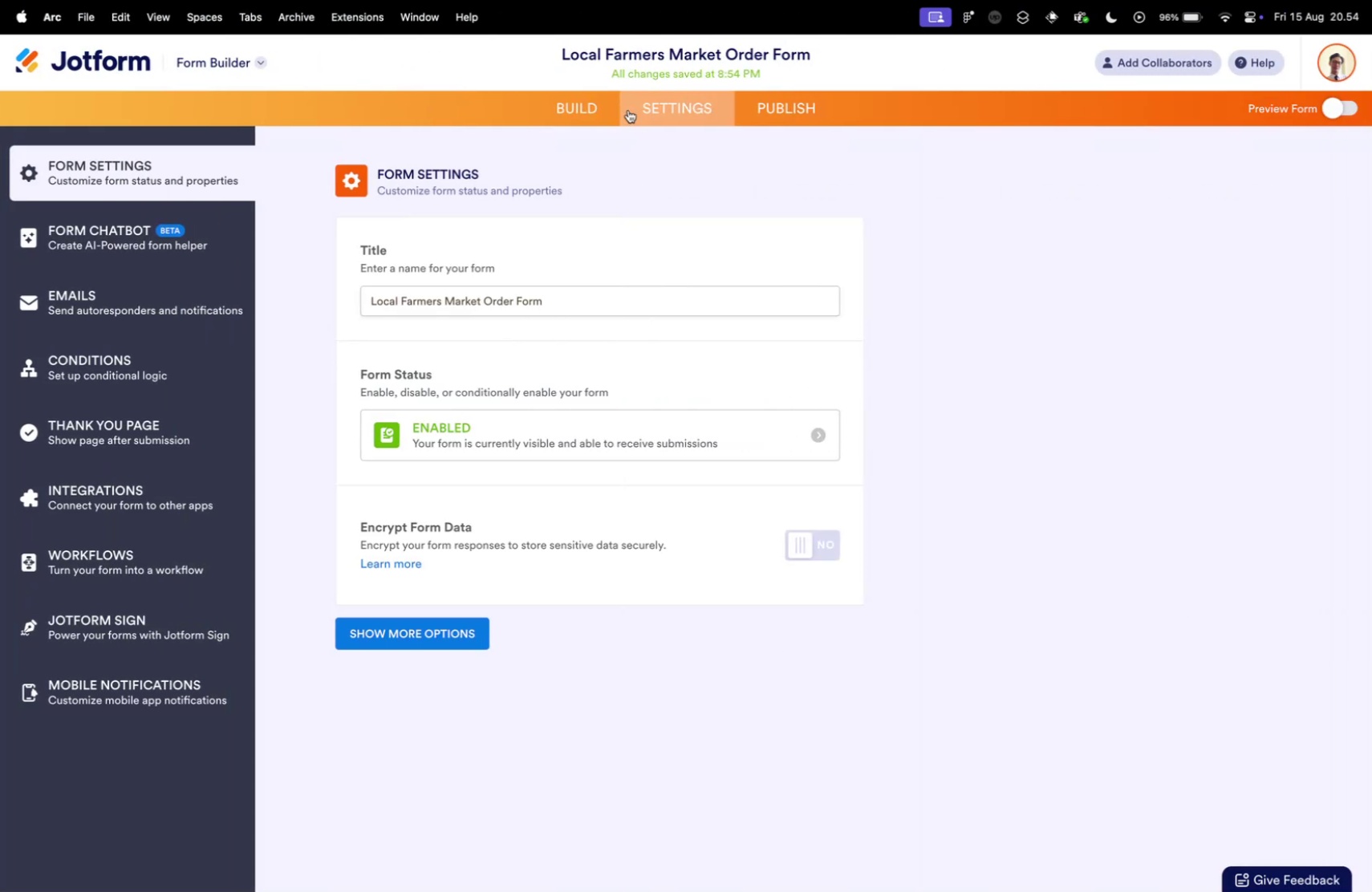 
key(Meta+Tab)
 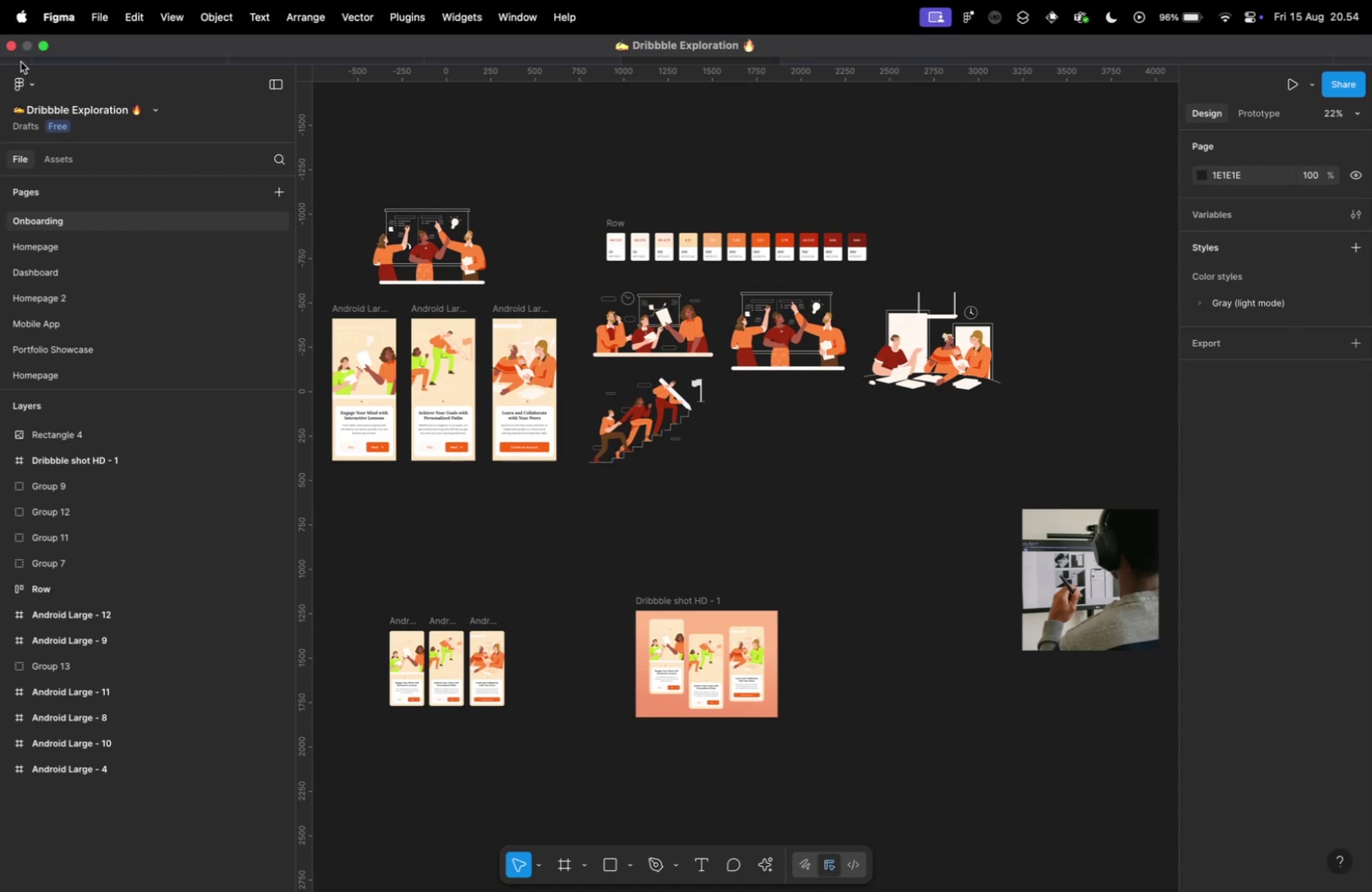 
left_click([5, 53])
 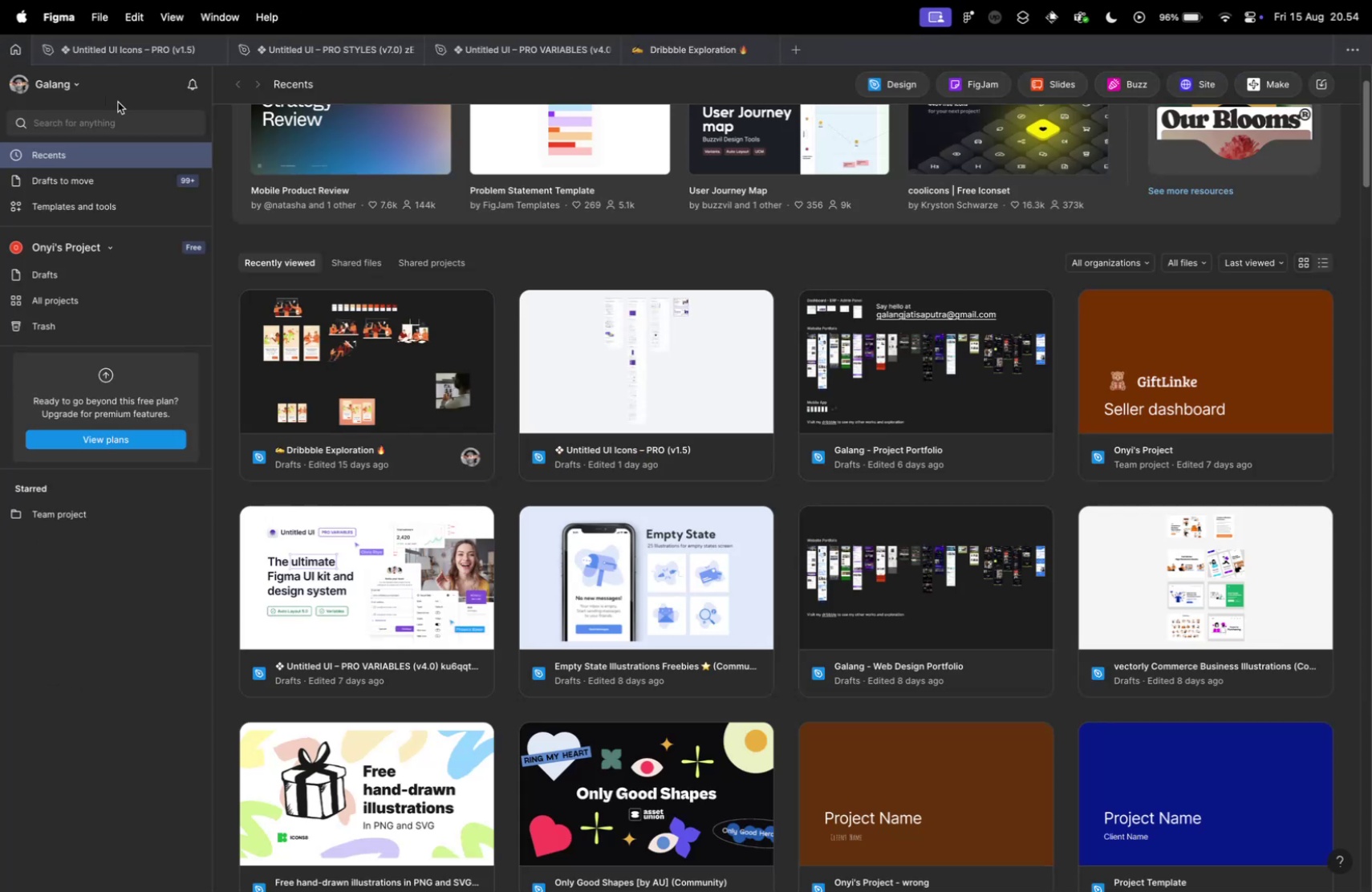 
mouse_move([95, 87])
 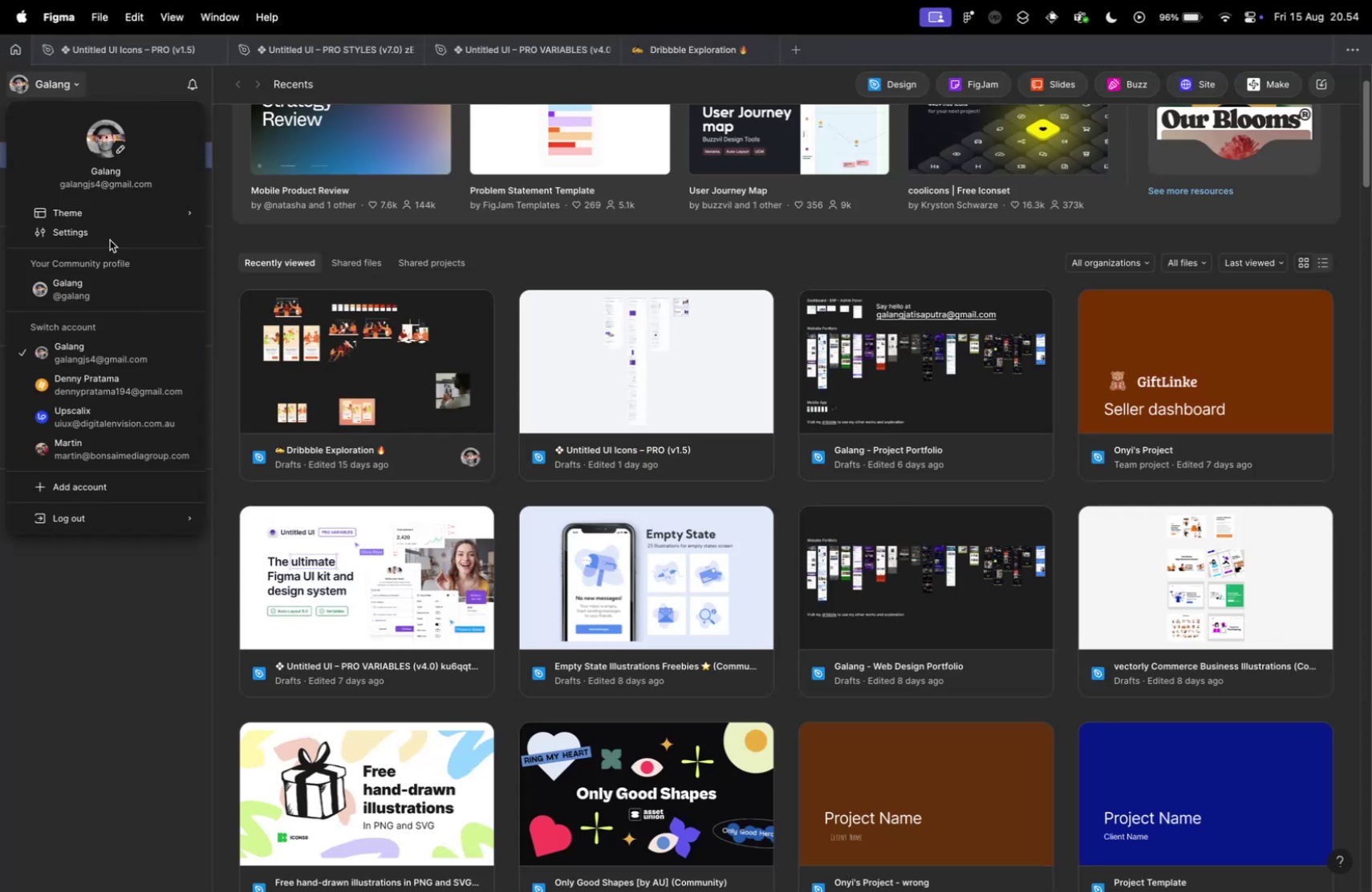 
left_click([120, 289])
 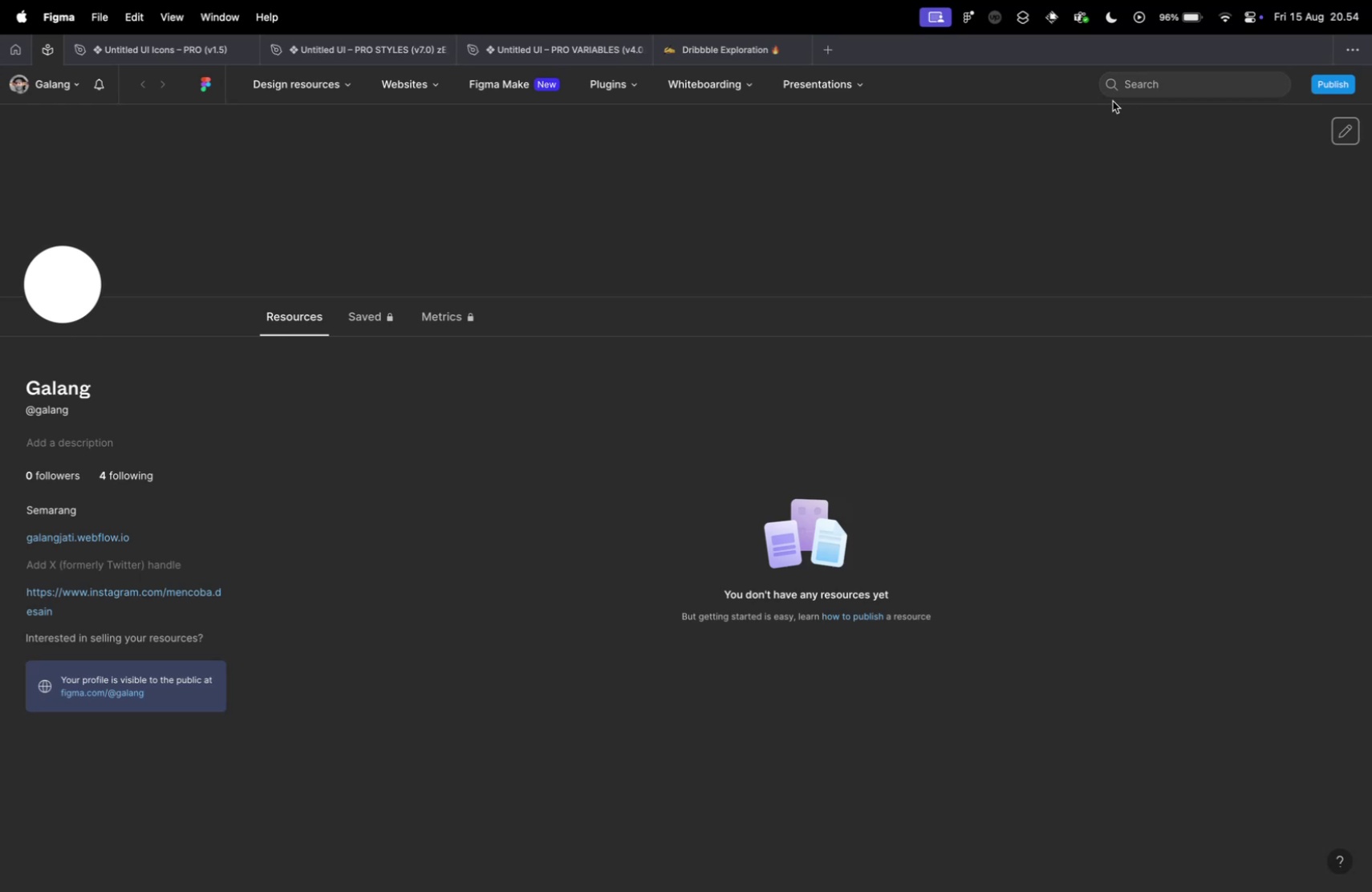 
wait(5.04)
 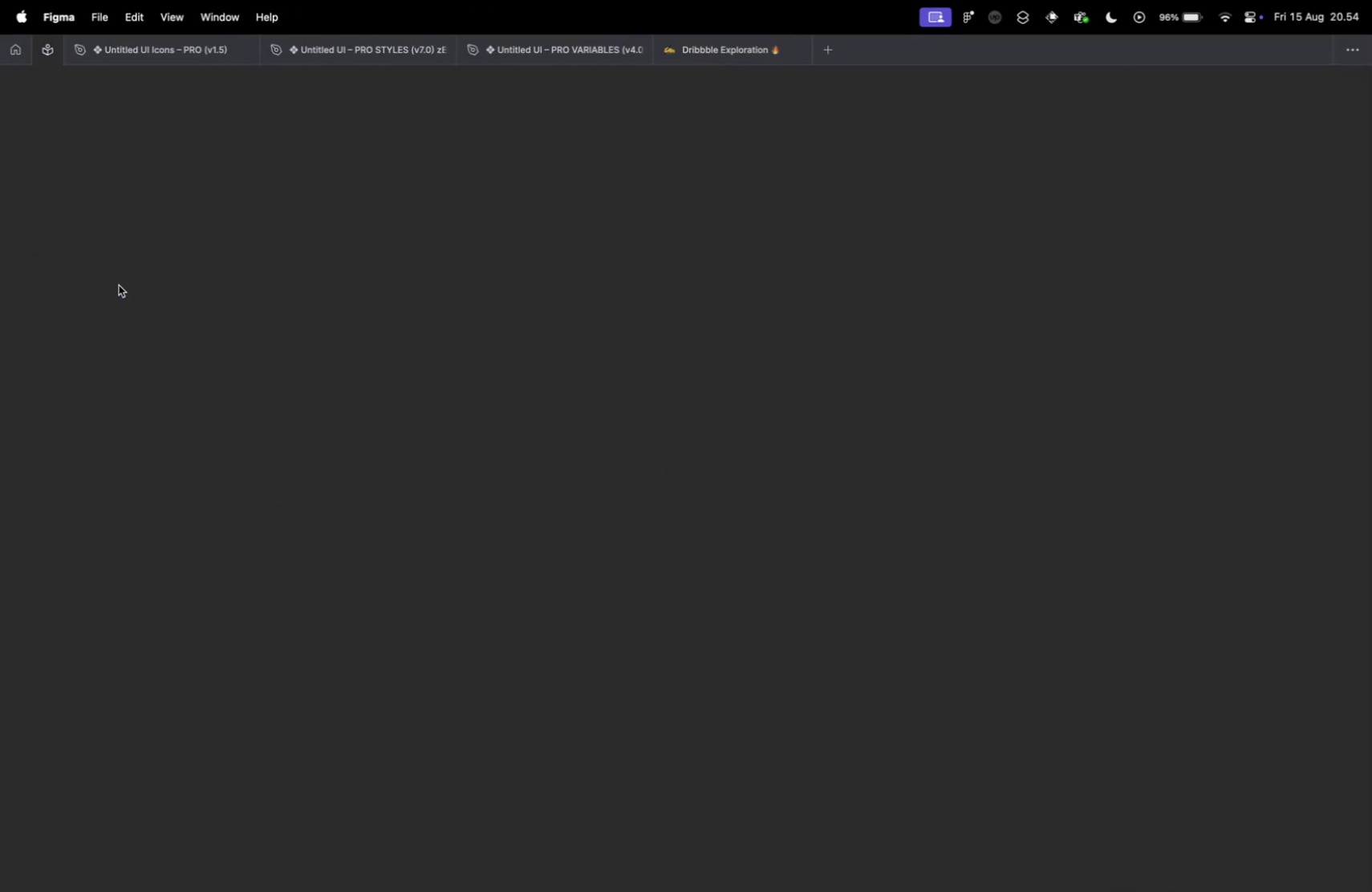 
left_click([1150, 92])
 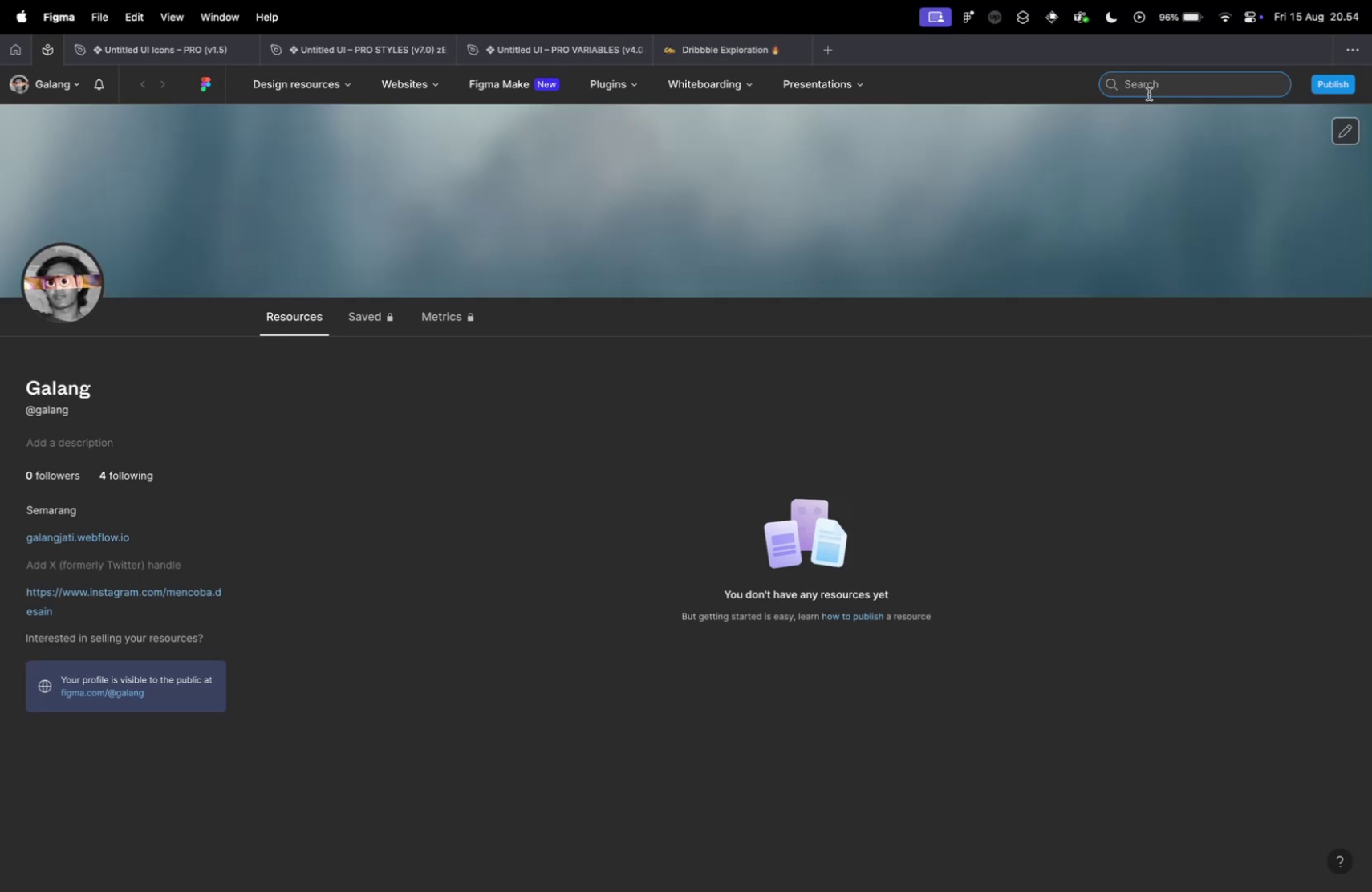 
type(farmer logo')
 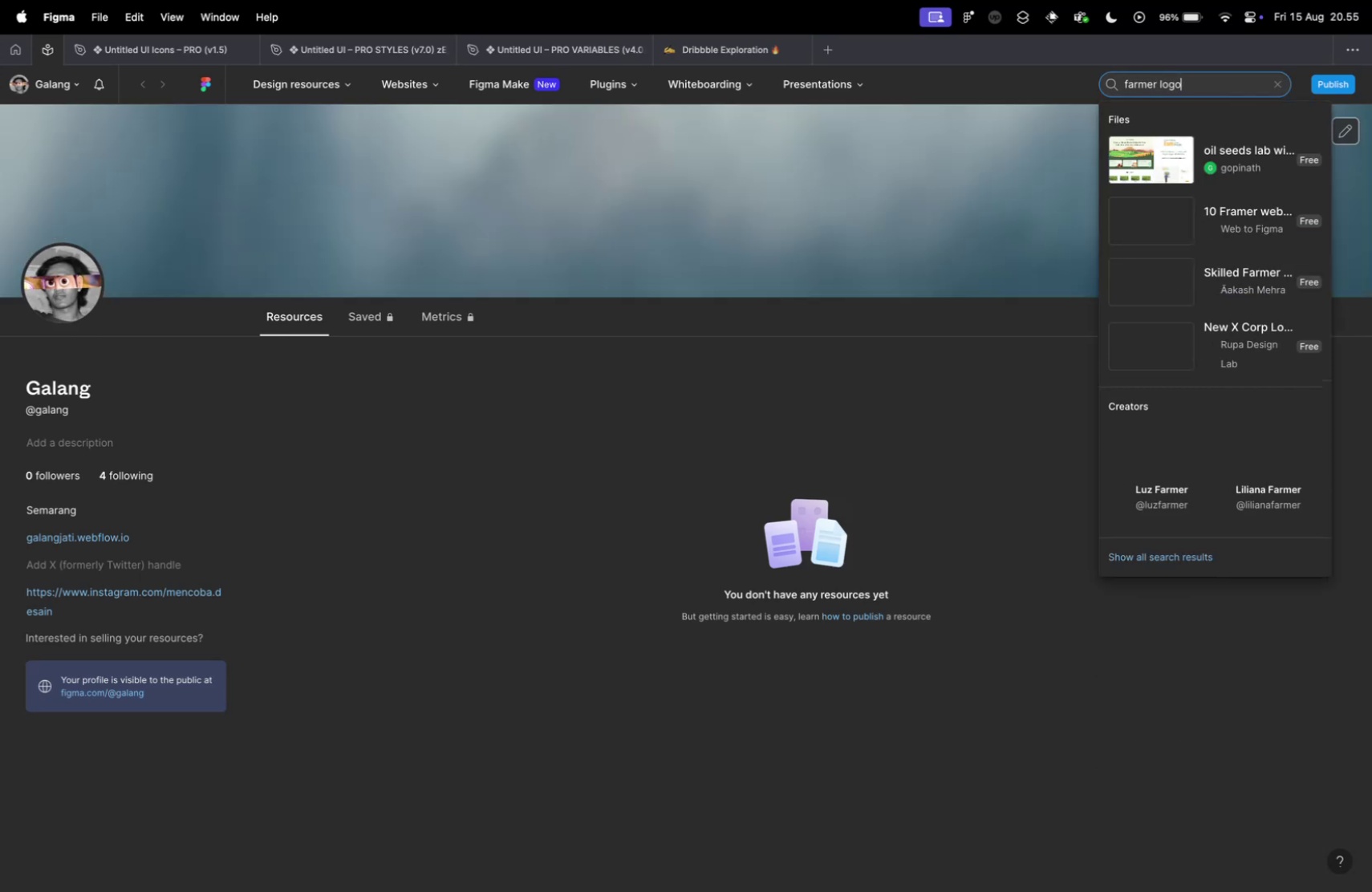 
key(Enter)
 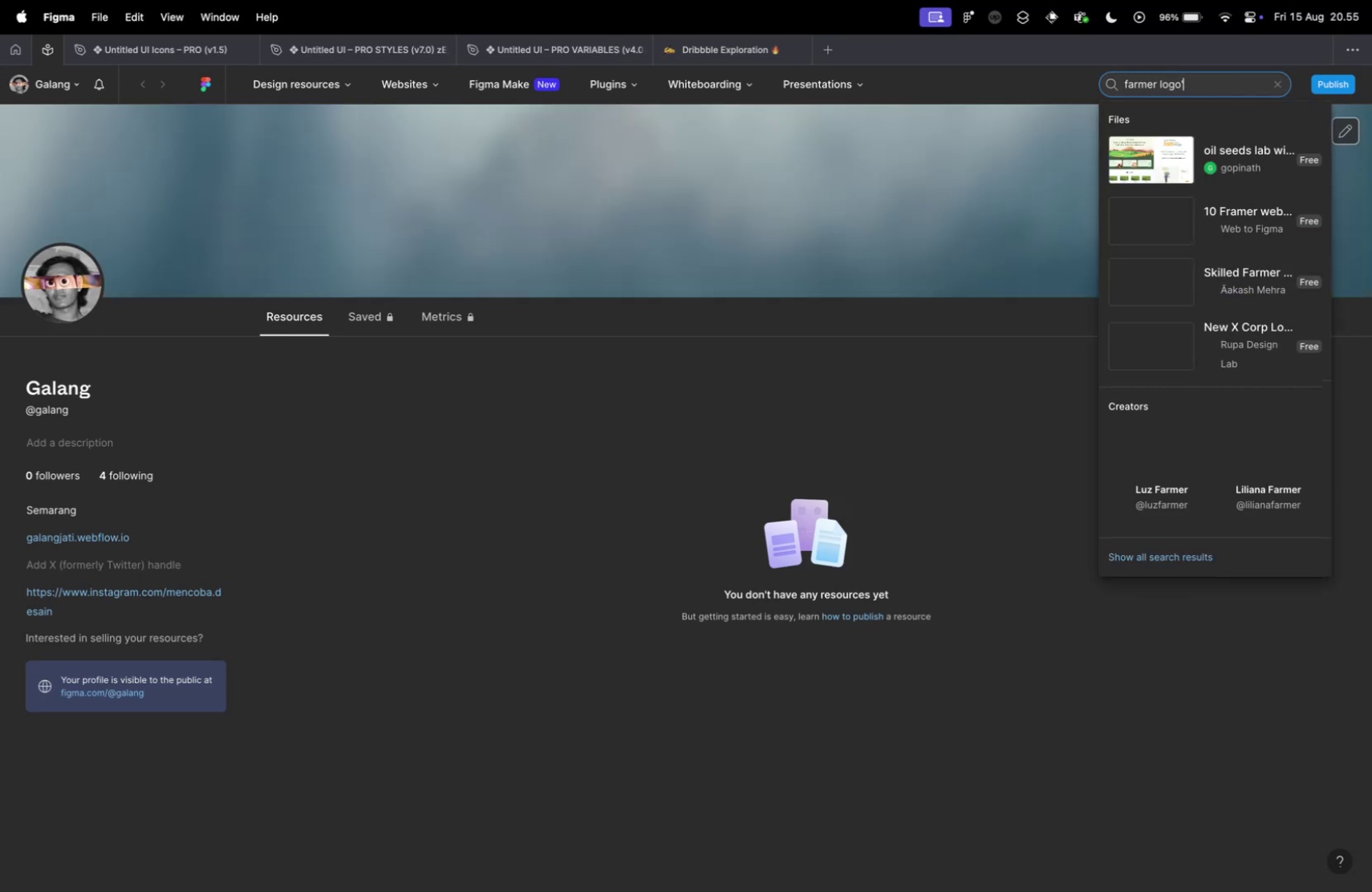 
key(Backspace)
 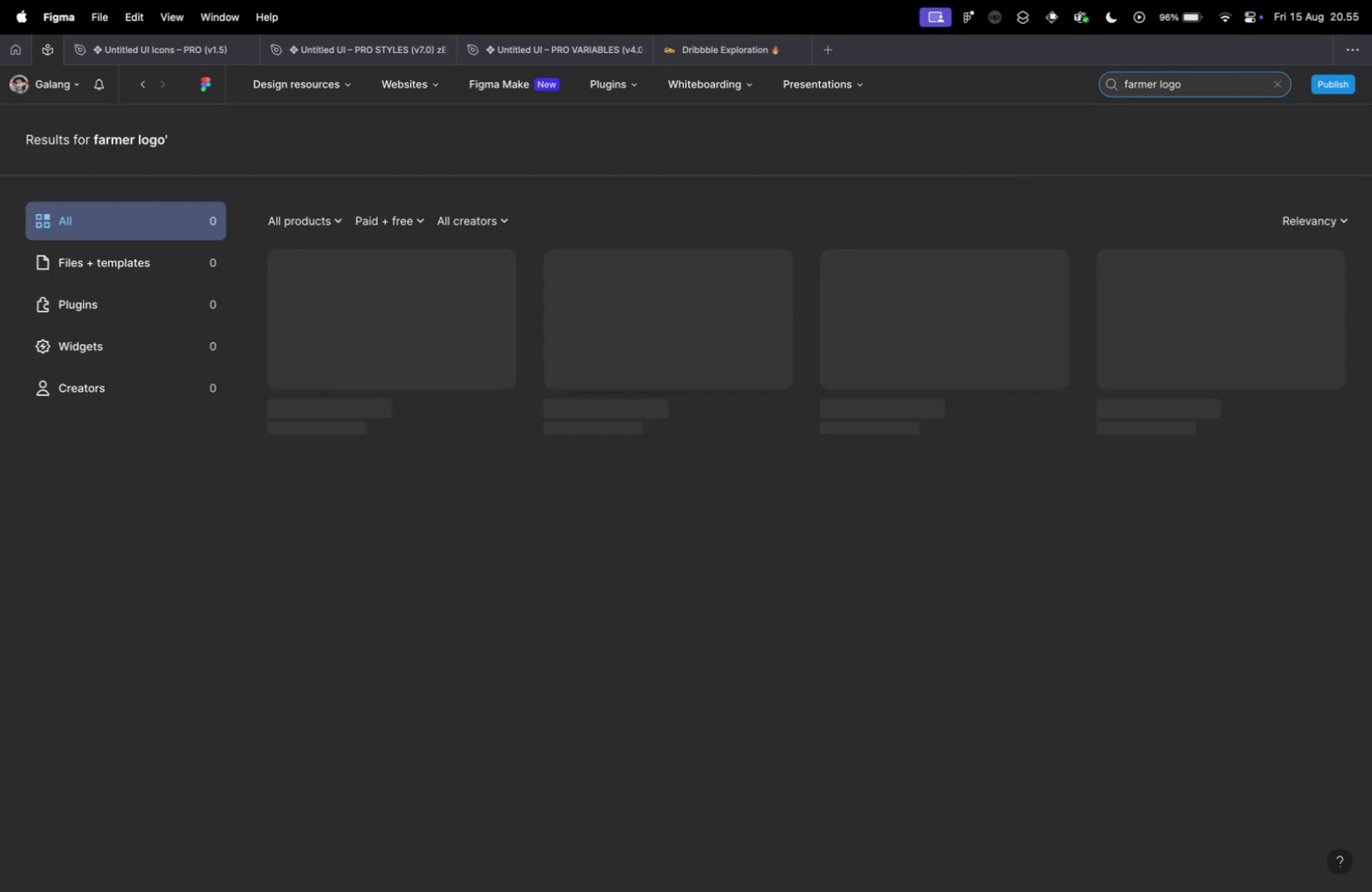 
key(Enter)
 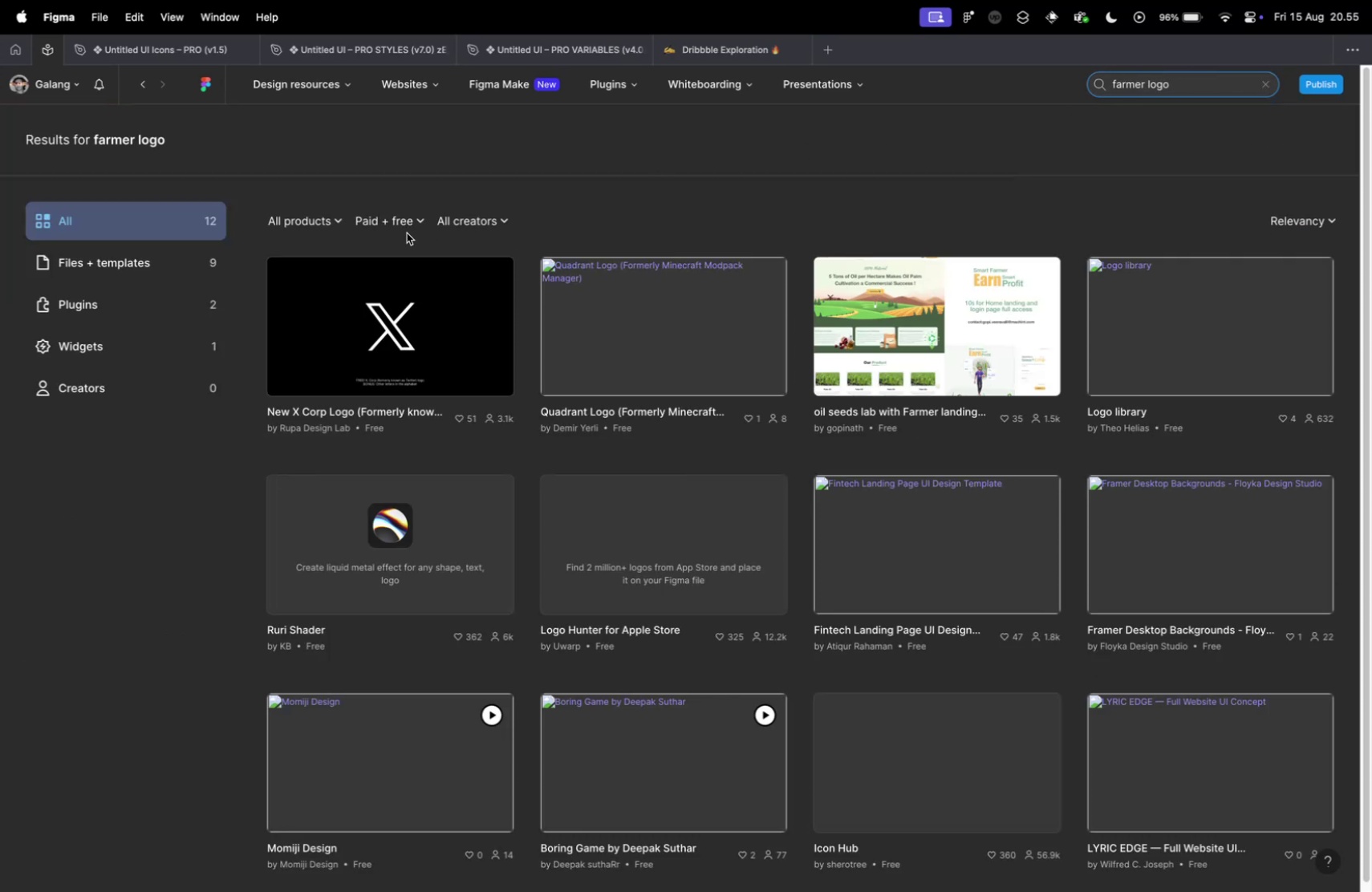 
left_click([395, 224])
 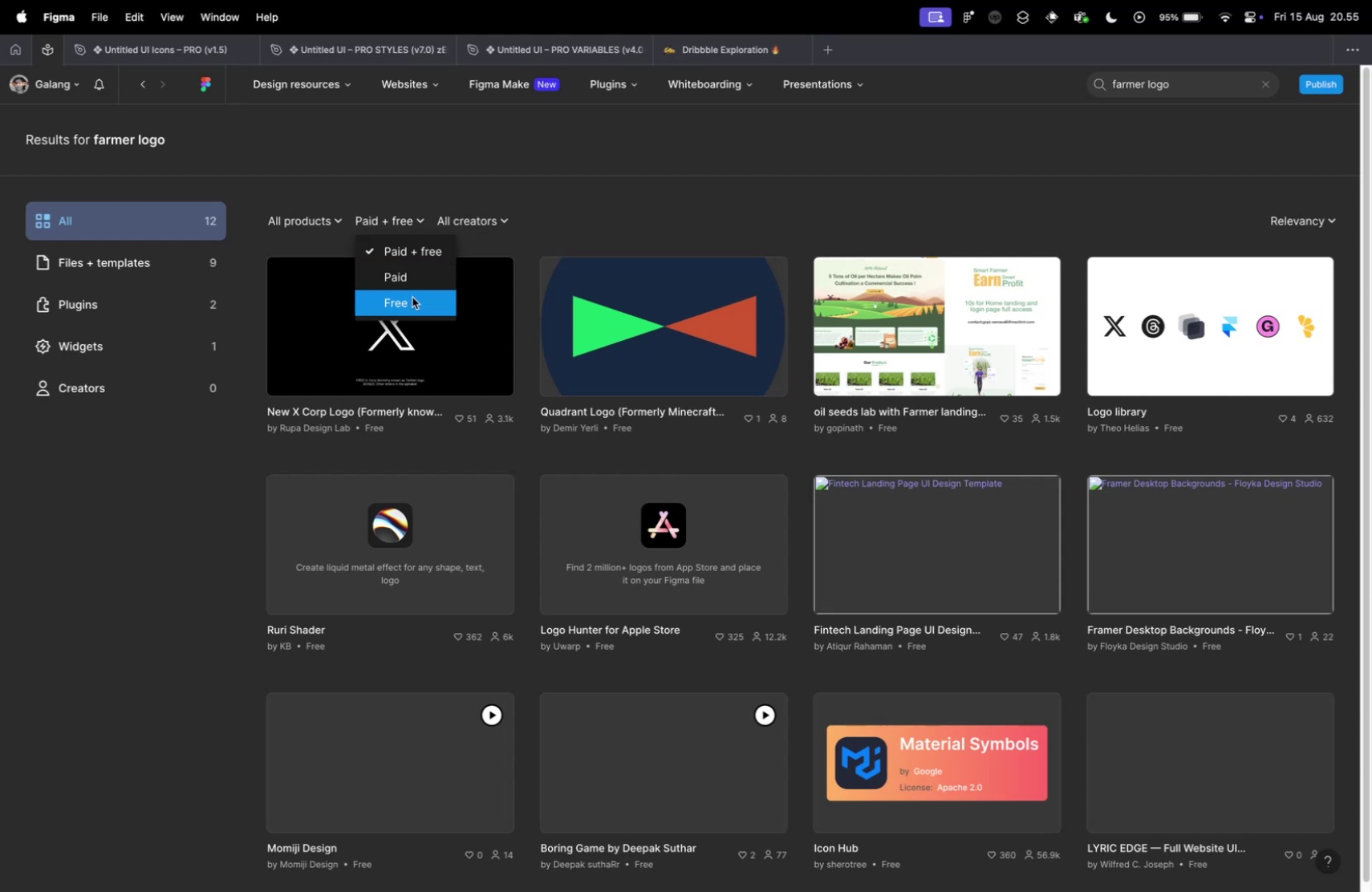 
left_click([412, 298])
 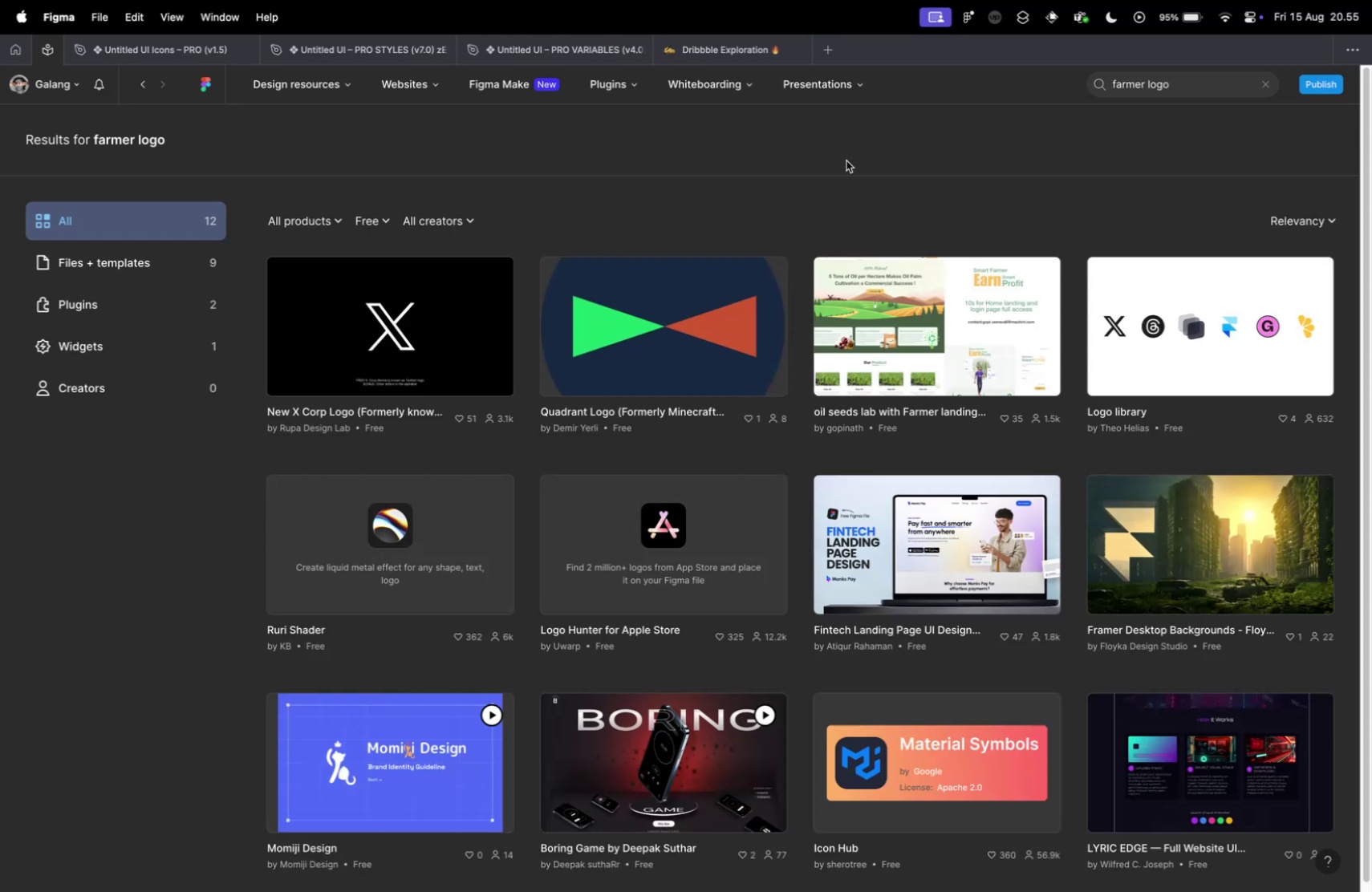 
wait(6.38)
 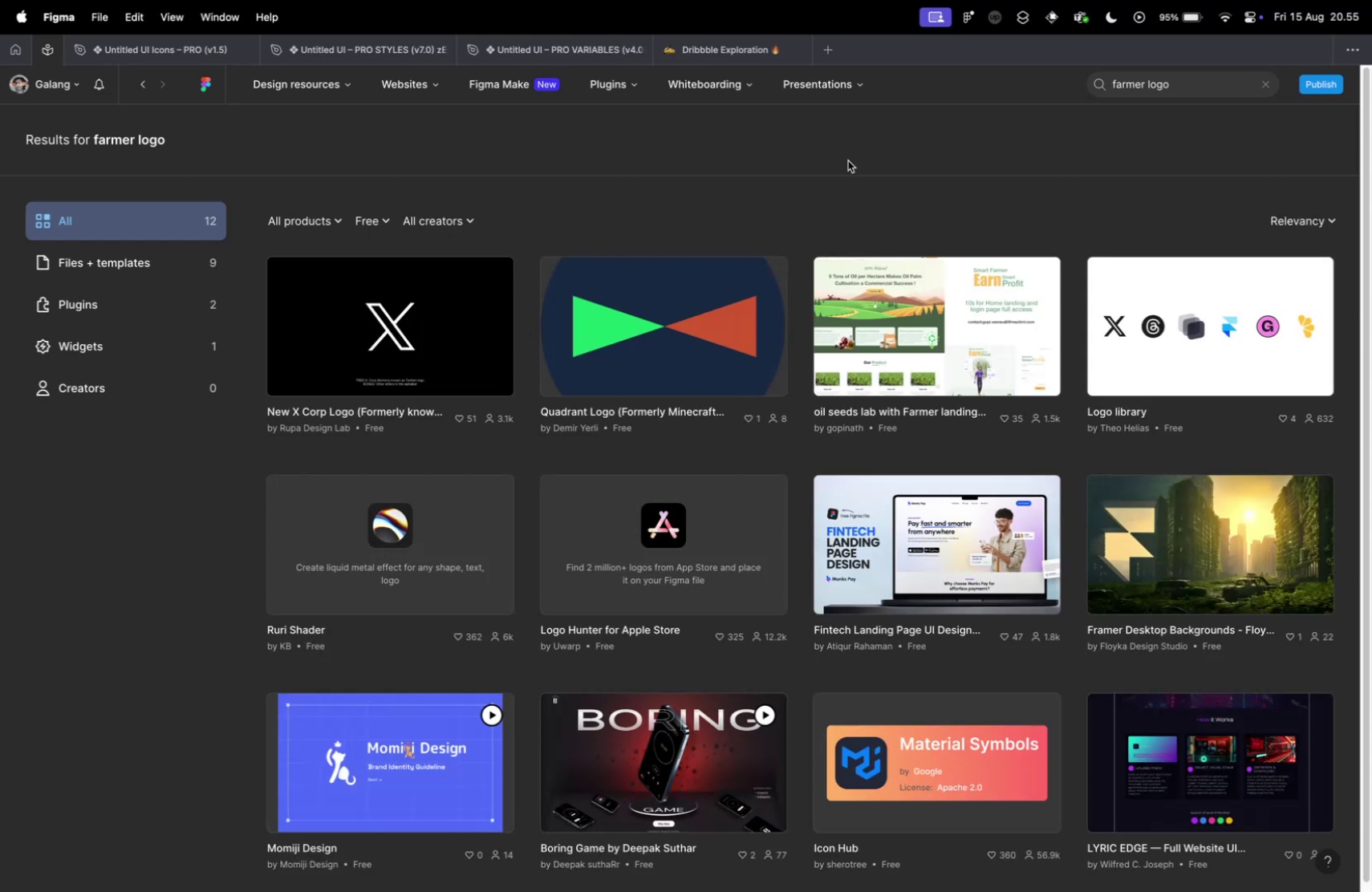 
key(Meta+CommandLeft)
 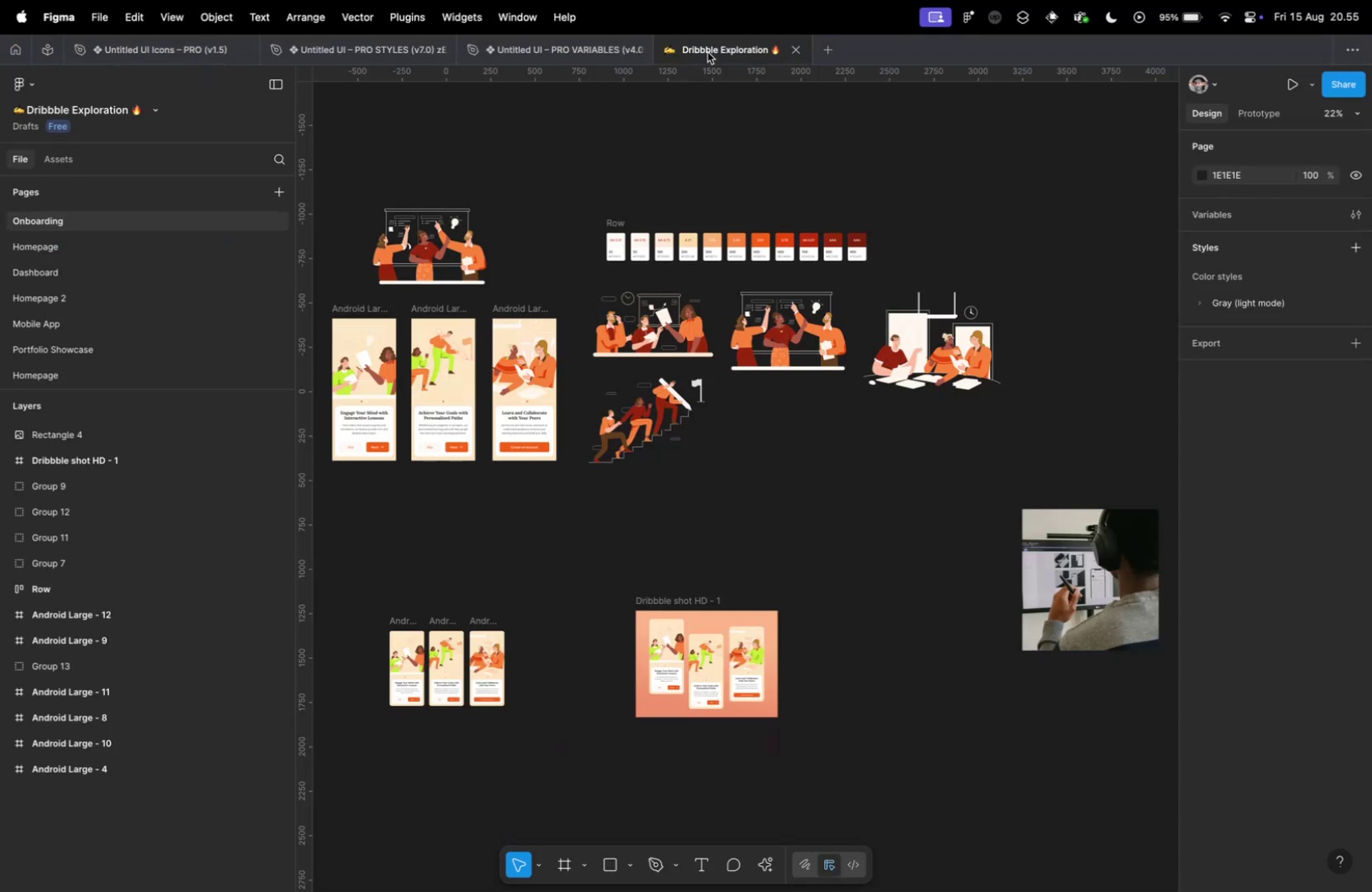 
key(Meta+Tab)
 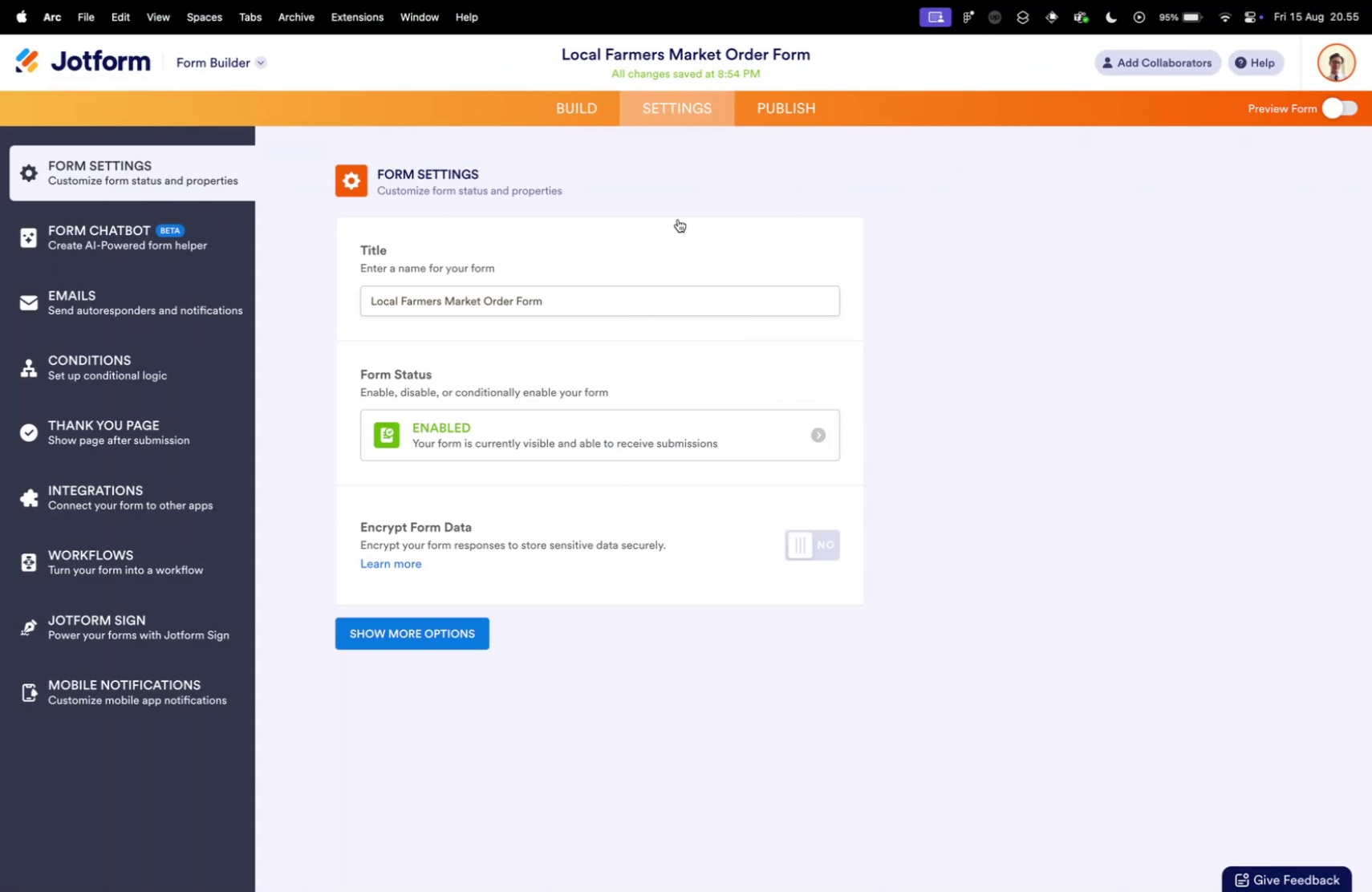 
key(Meta+CommandLeft)
 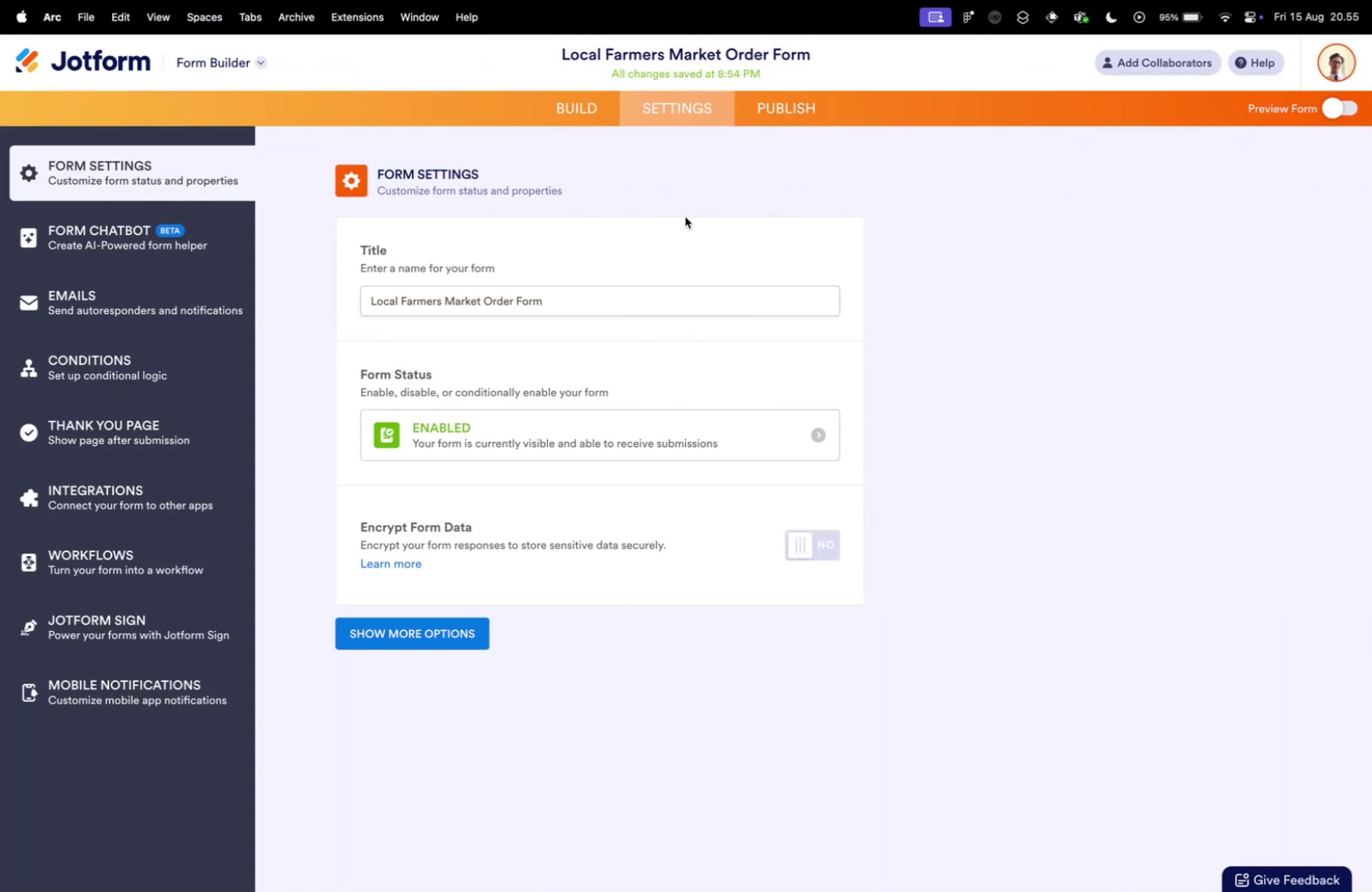 
key(Meta+Tab)
 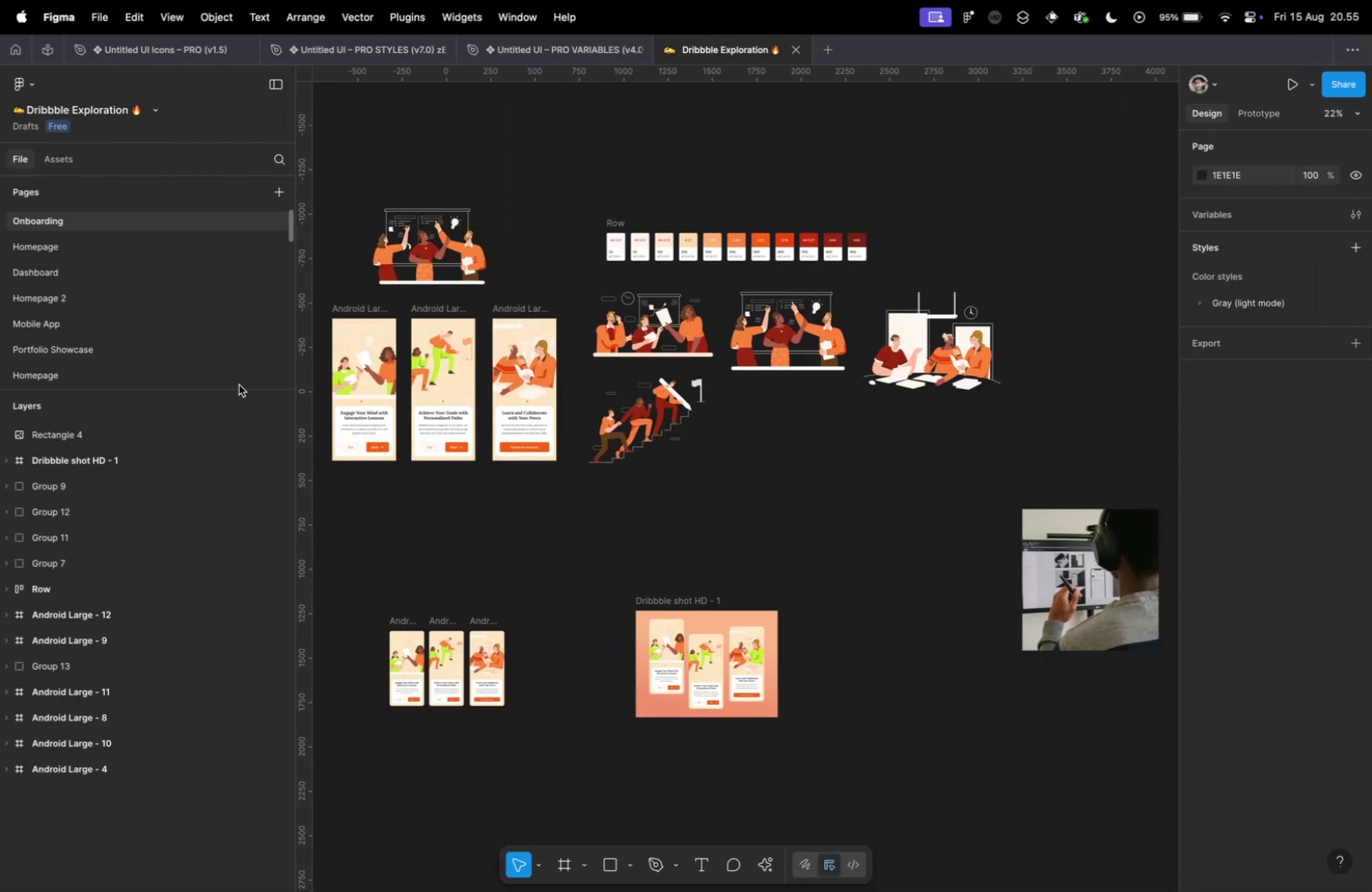 
scroll: coordinate [98, 359], scroll_direction: down, amount: 77.0
 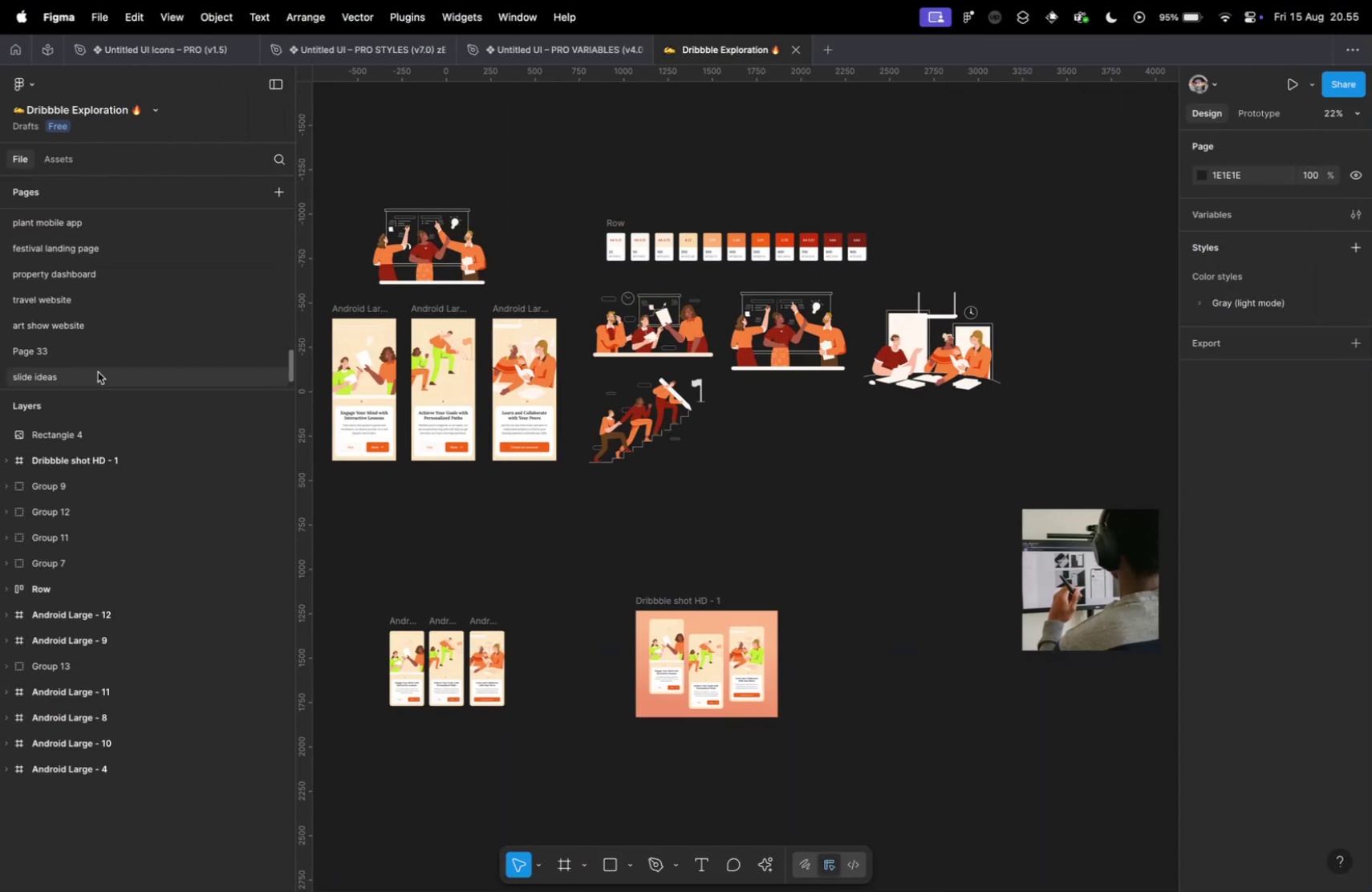 
left_click([98, 371])
 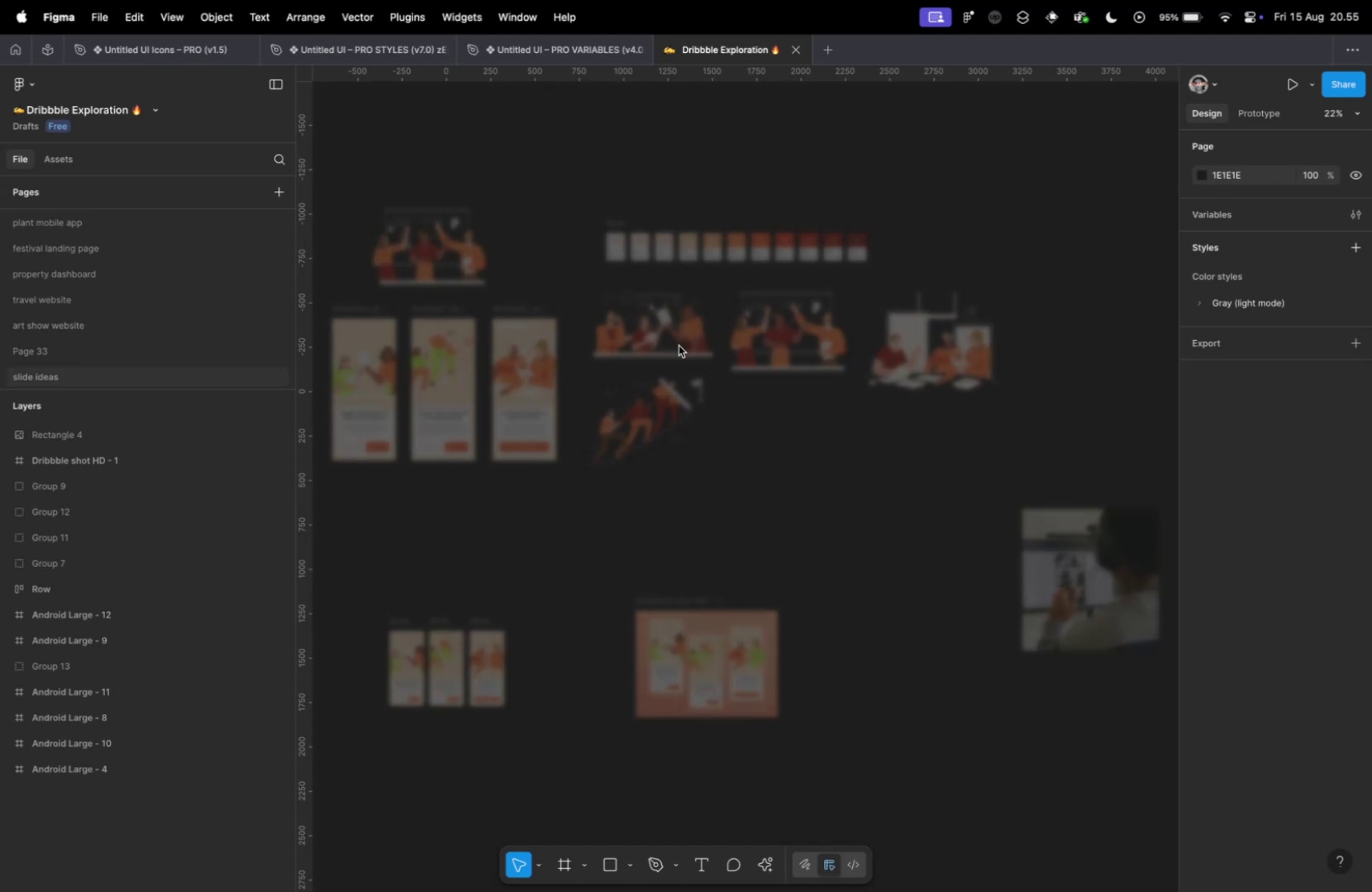 
key(Meta+CommandLeft)
 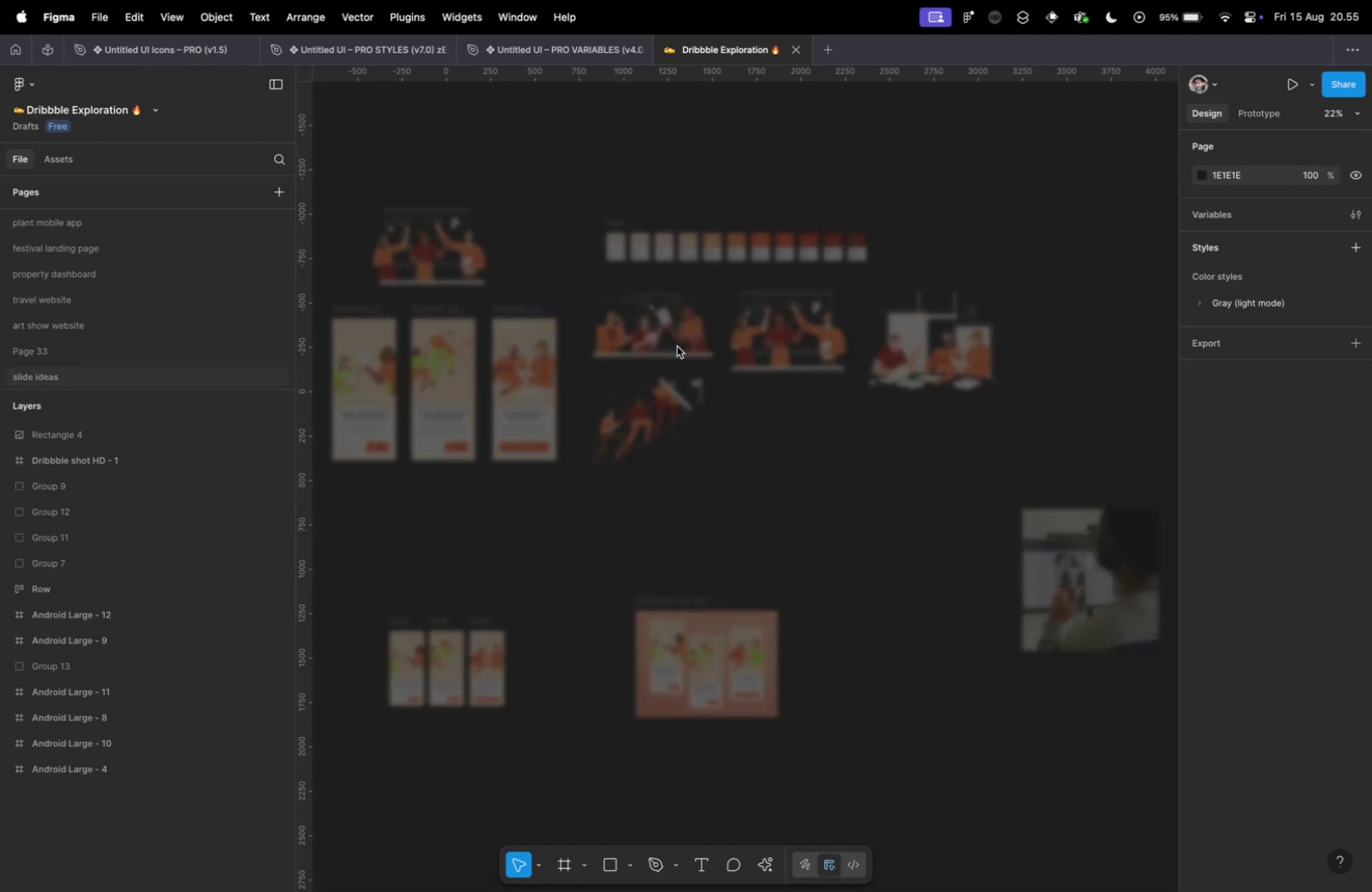 
key(Meta+Tab)
 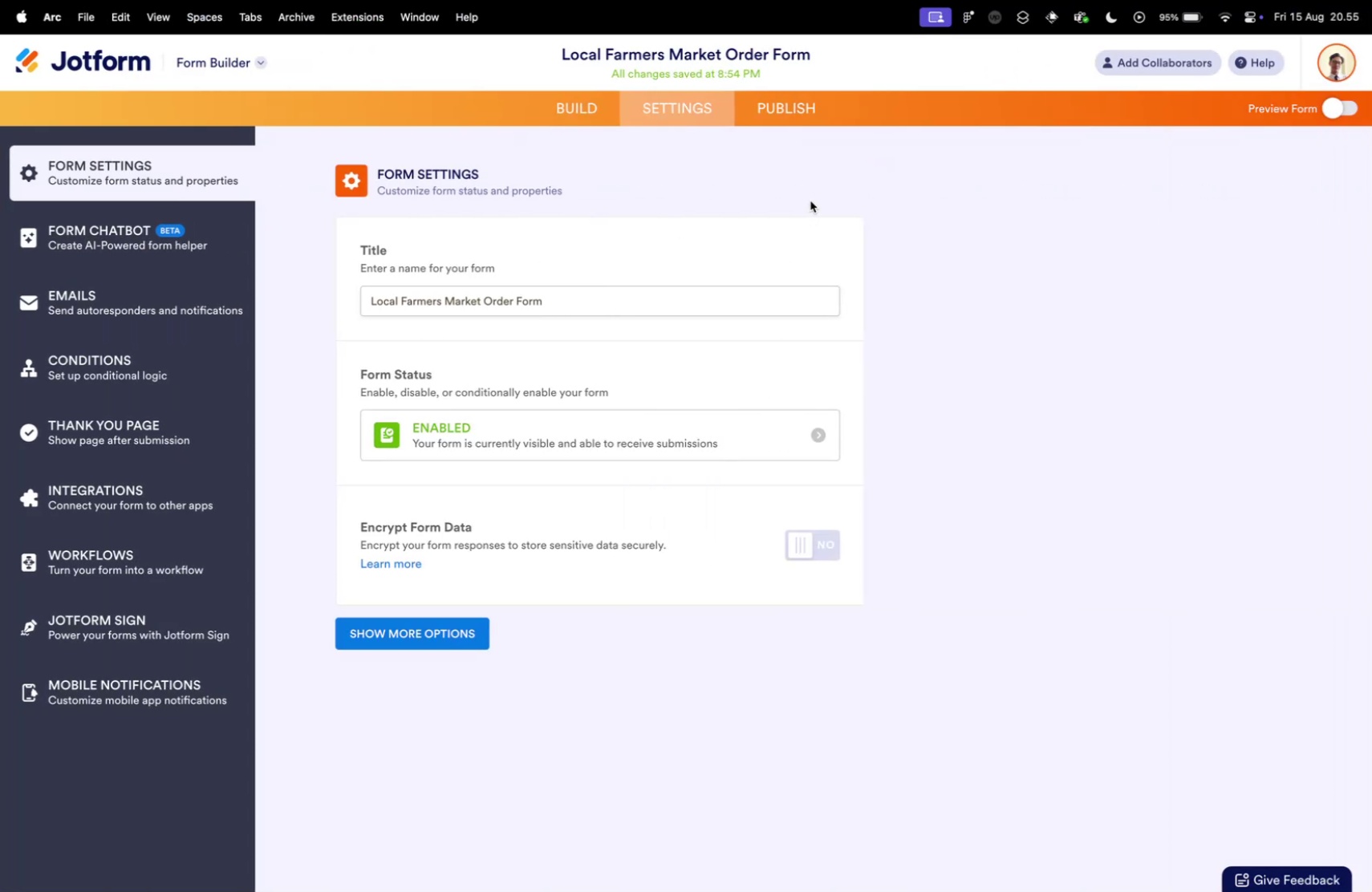 
key(Meta+T)
 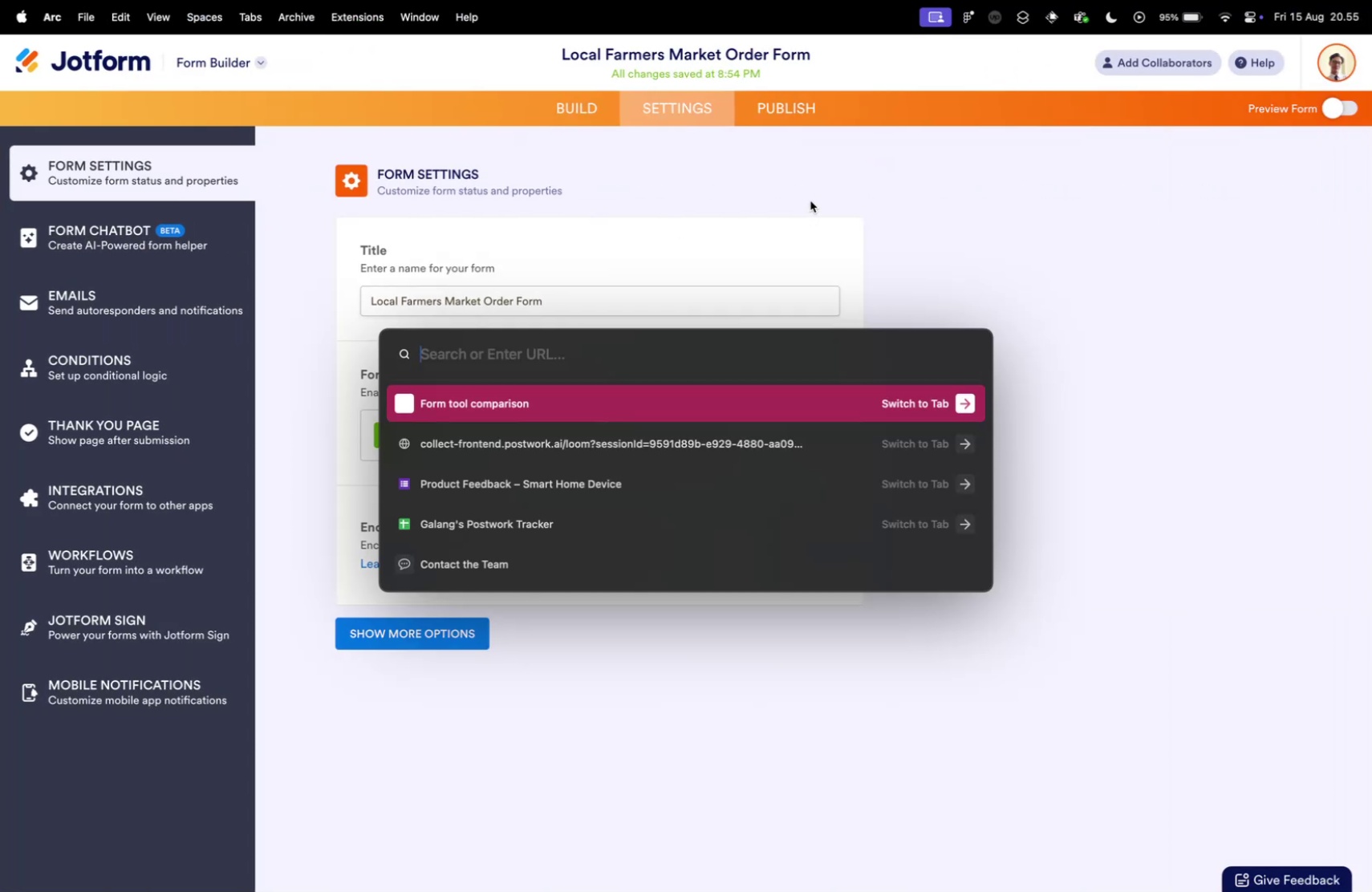 
type(flat)
 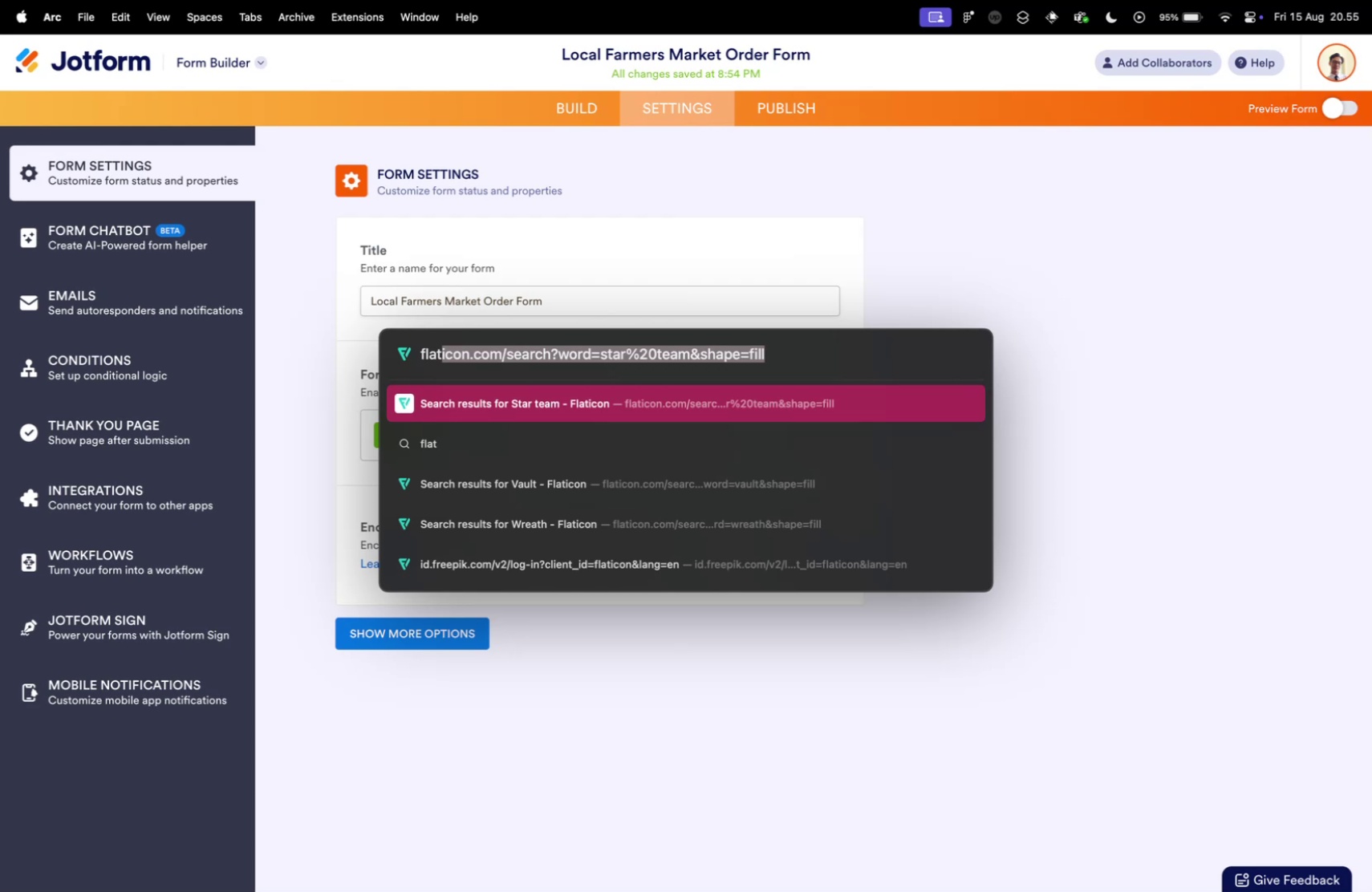 
key(Enter)
 